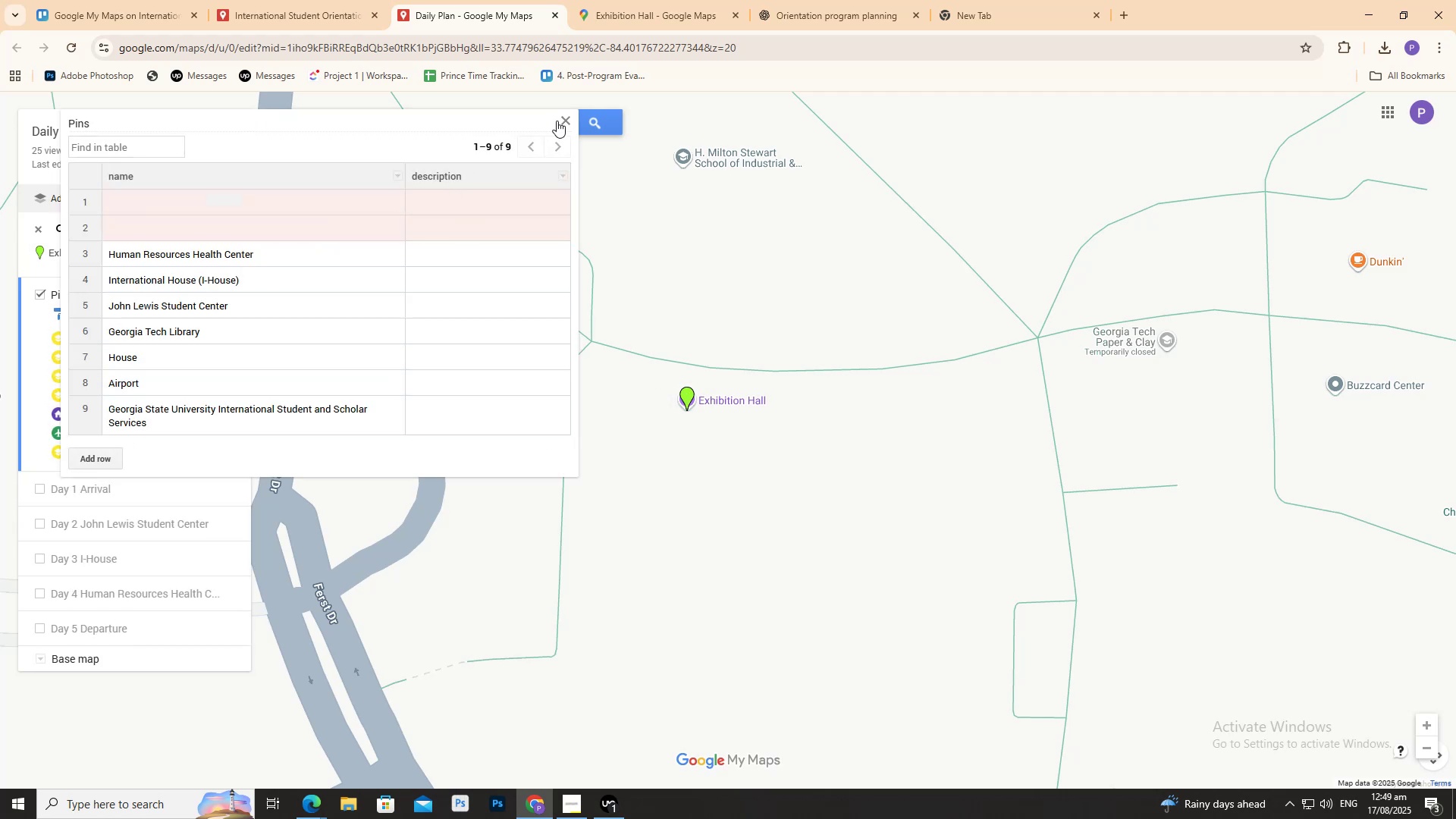 
left_click([566, 118])
 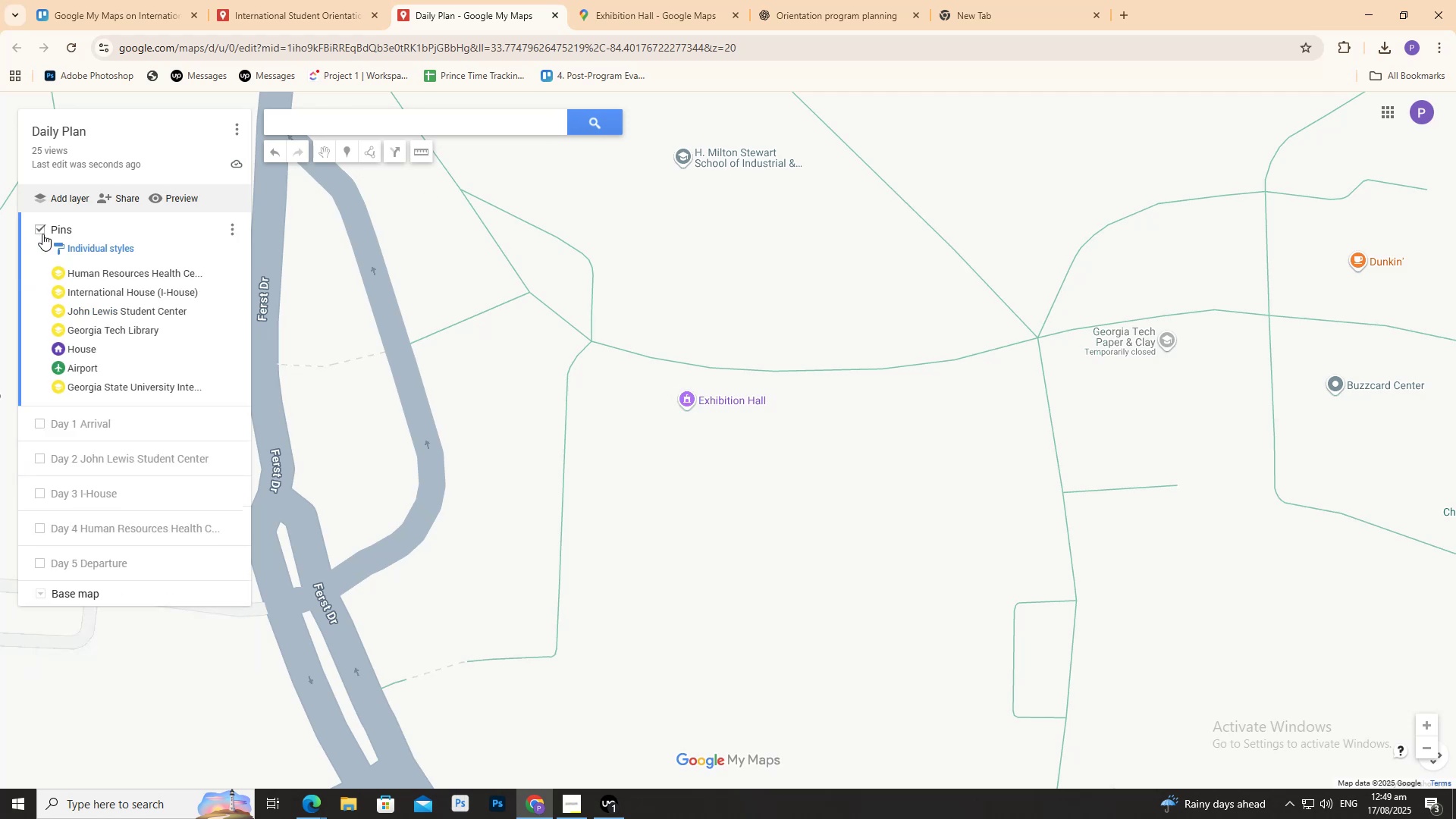 
scroll: coordinate [649, 414], scroll_direction: down, amount: 4.0
 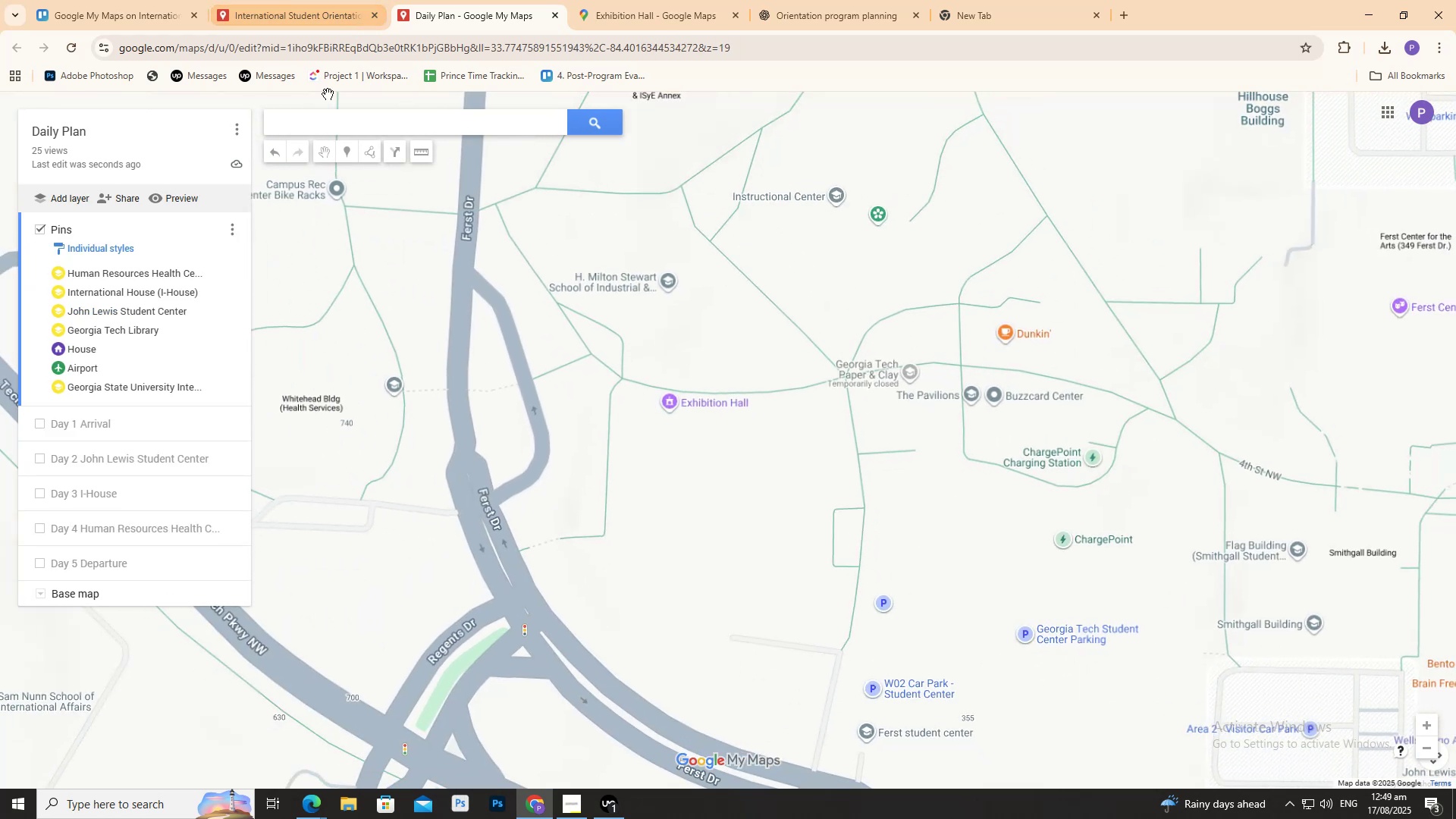 
left_click([333, 115])
 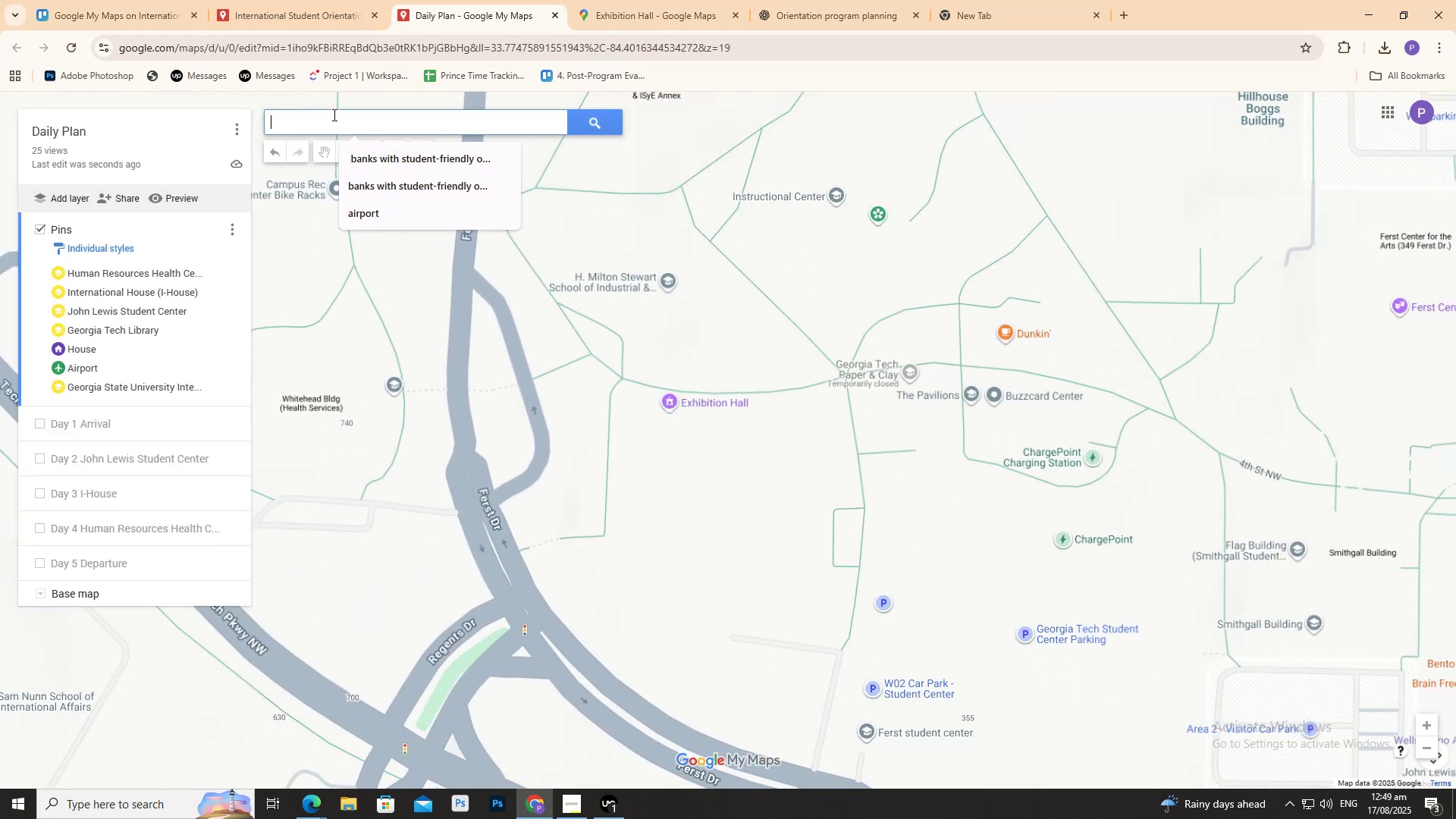 
key(Control+V)
 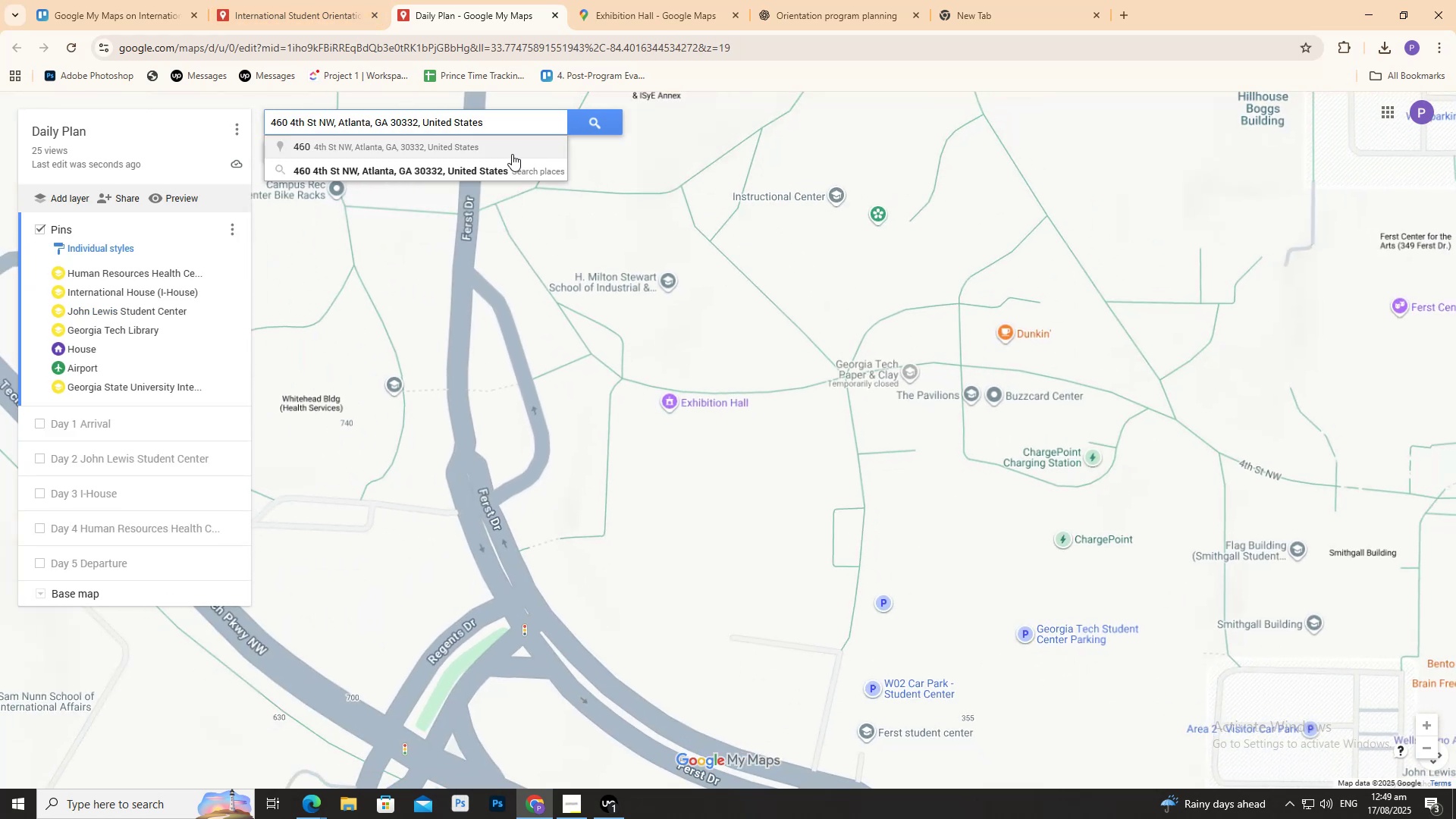 
left_click([508, 154])
 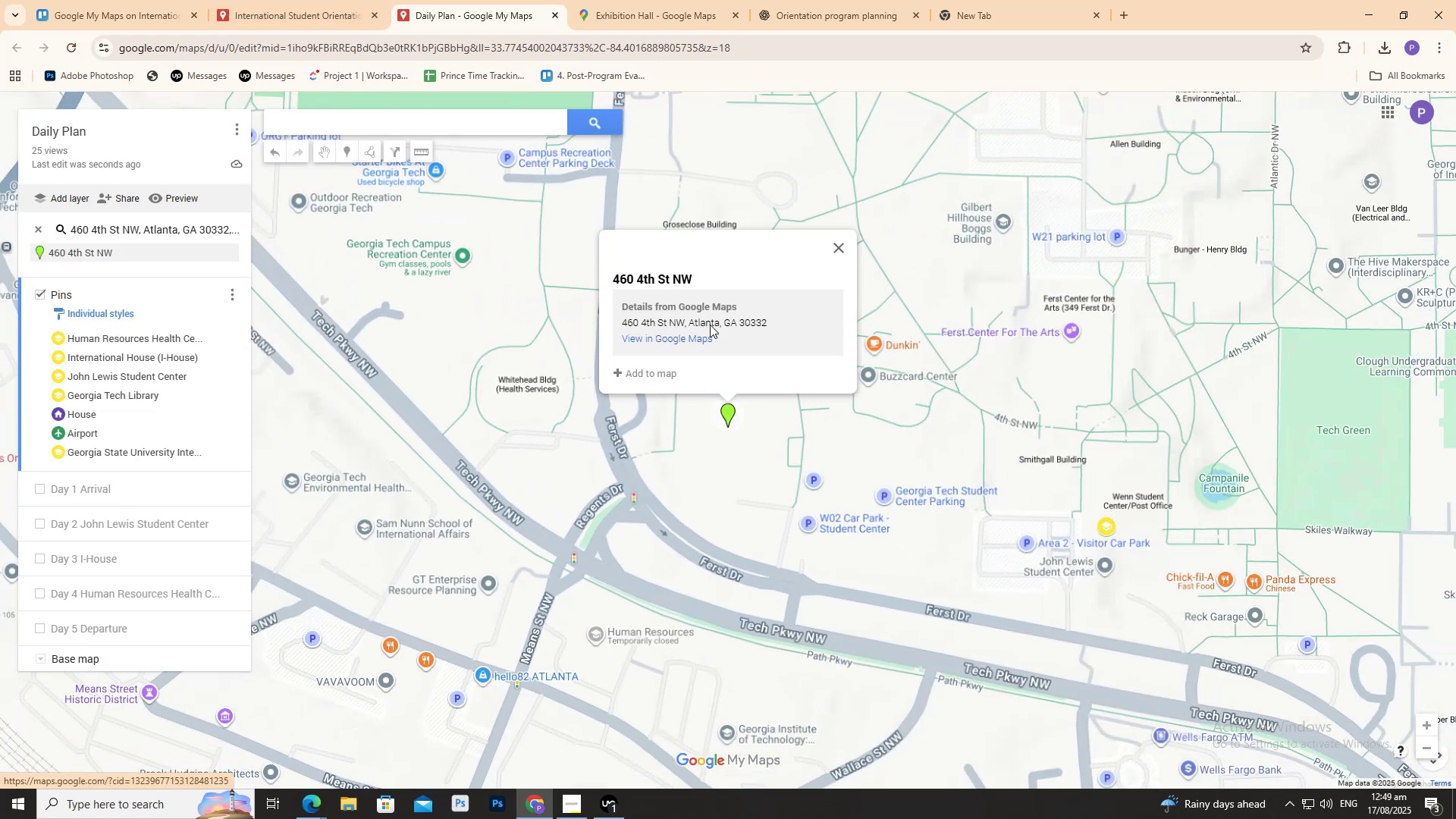 
scroll: coordinate [641, 410], scroll_direction: up, amount: 10.0
 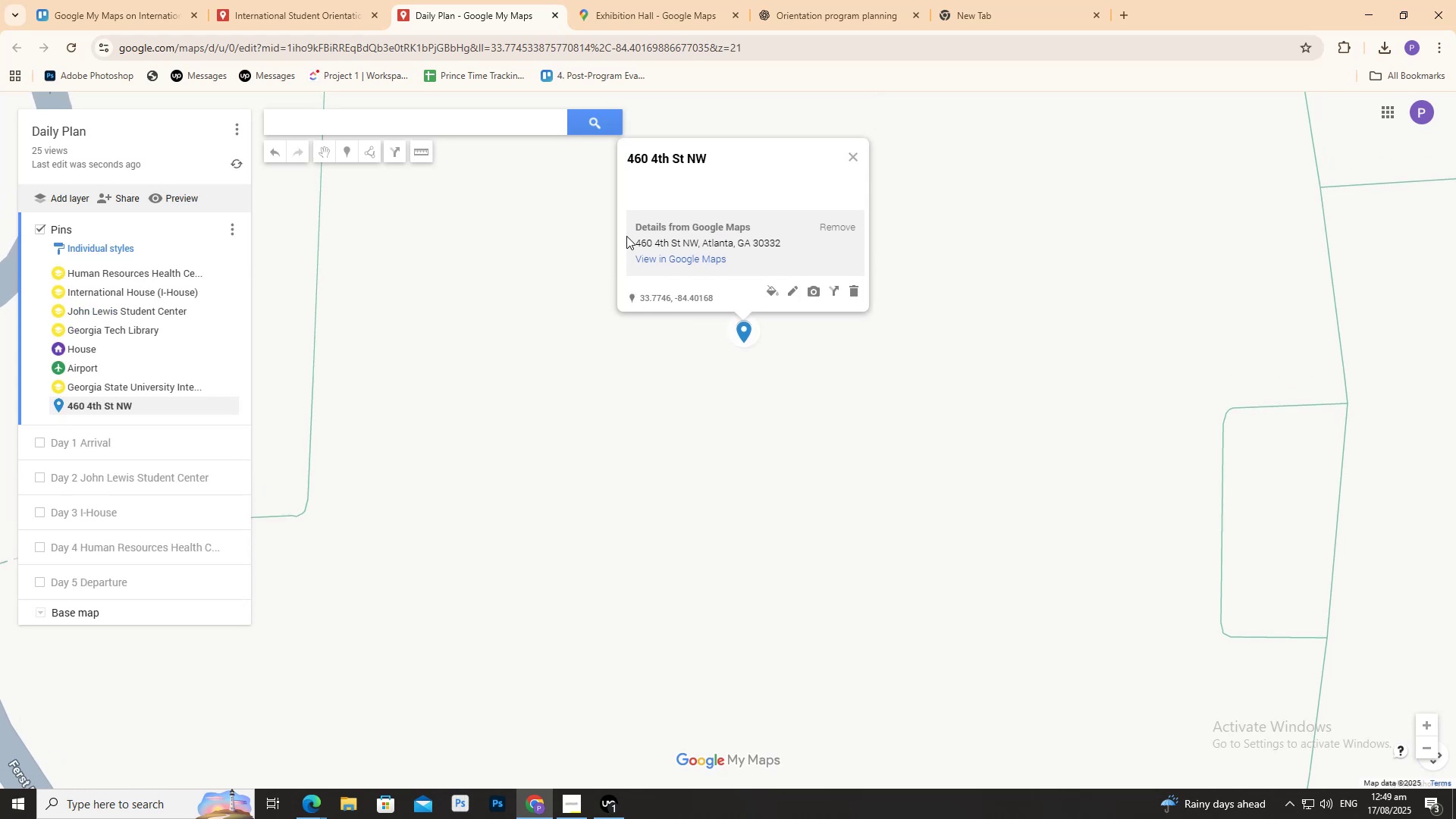 
wait(5.96)
 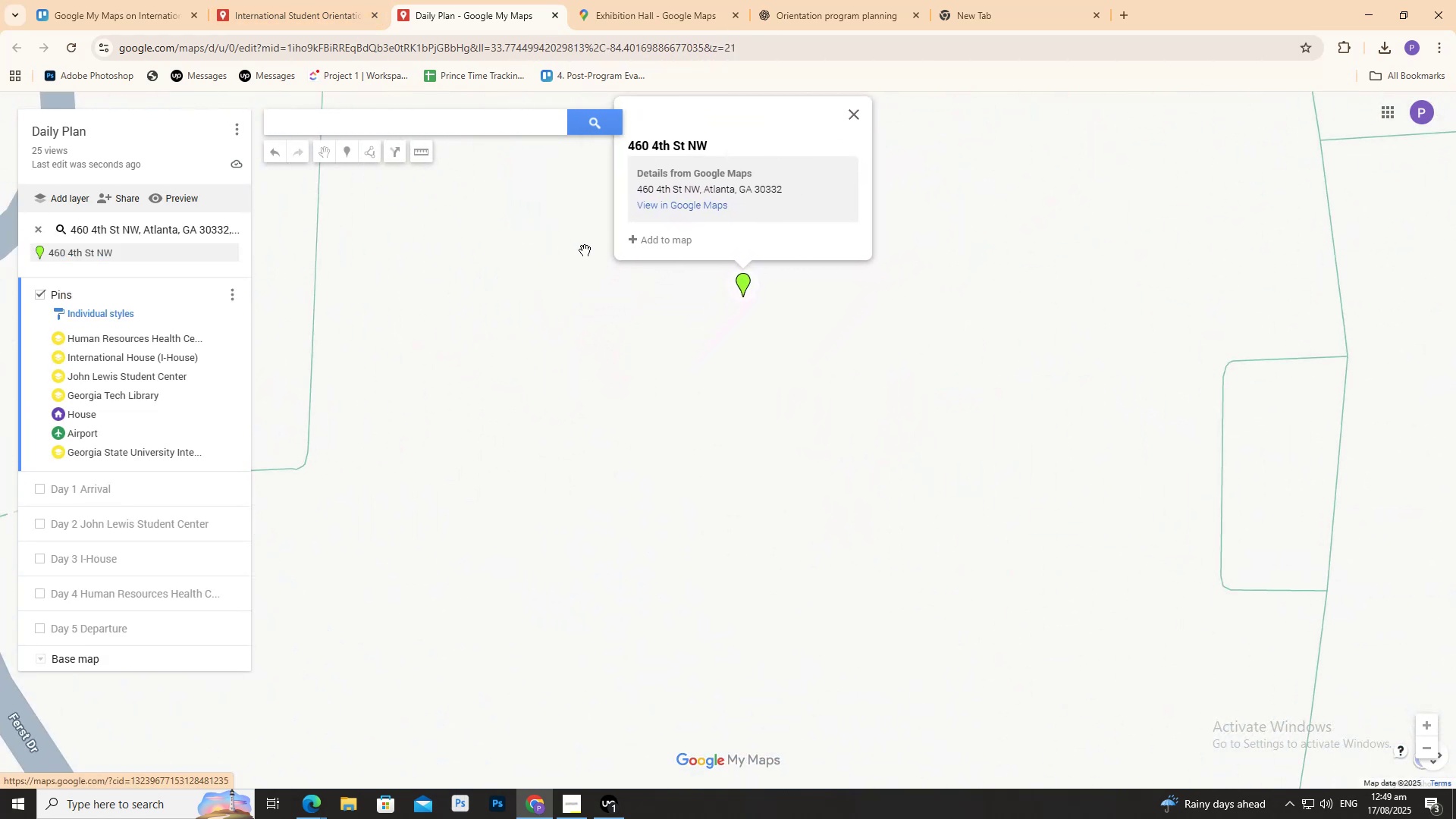 
double_click([82, 404])
 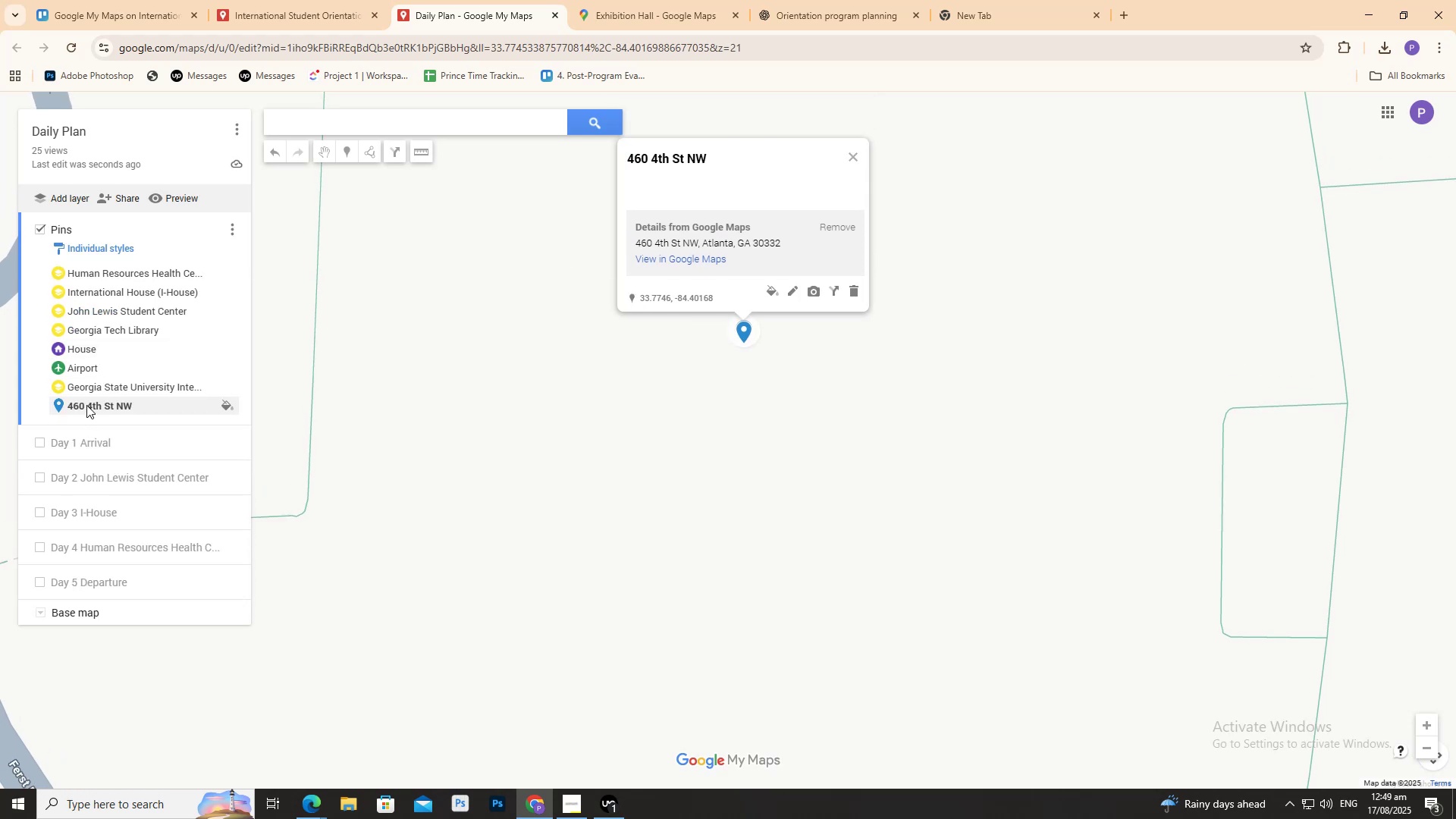 
left_click_drag(start_coordinate=[108, 407], to_coordinate=[112, 406])
 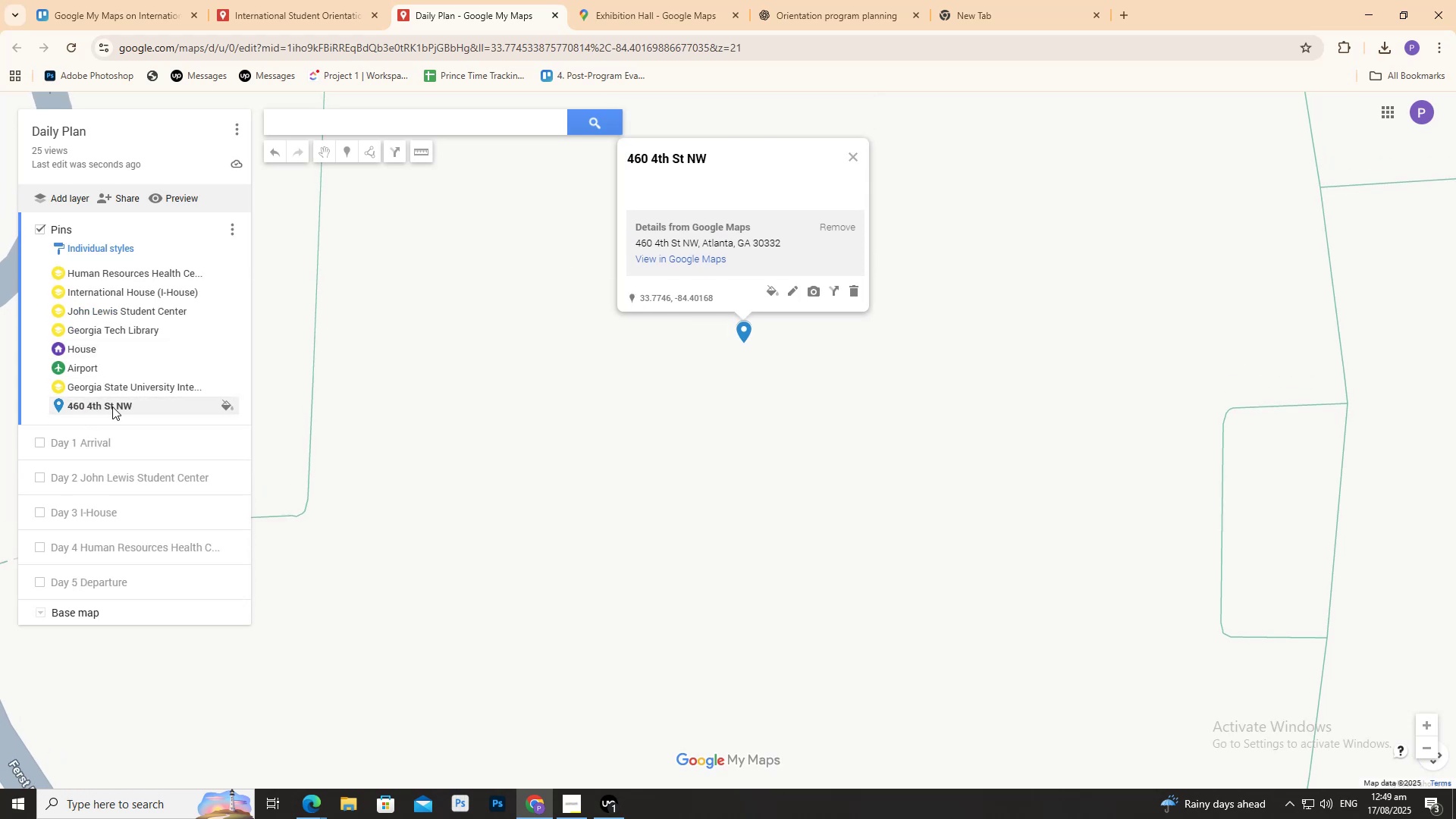 
triple_click([112, 406])
 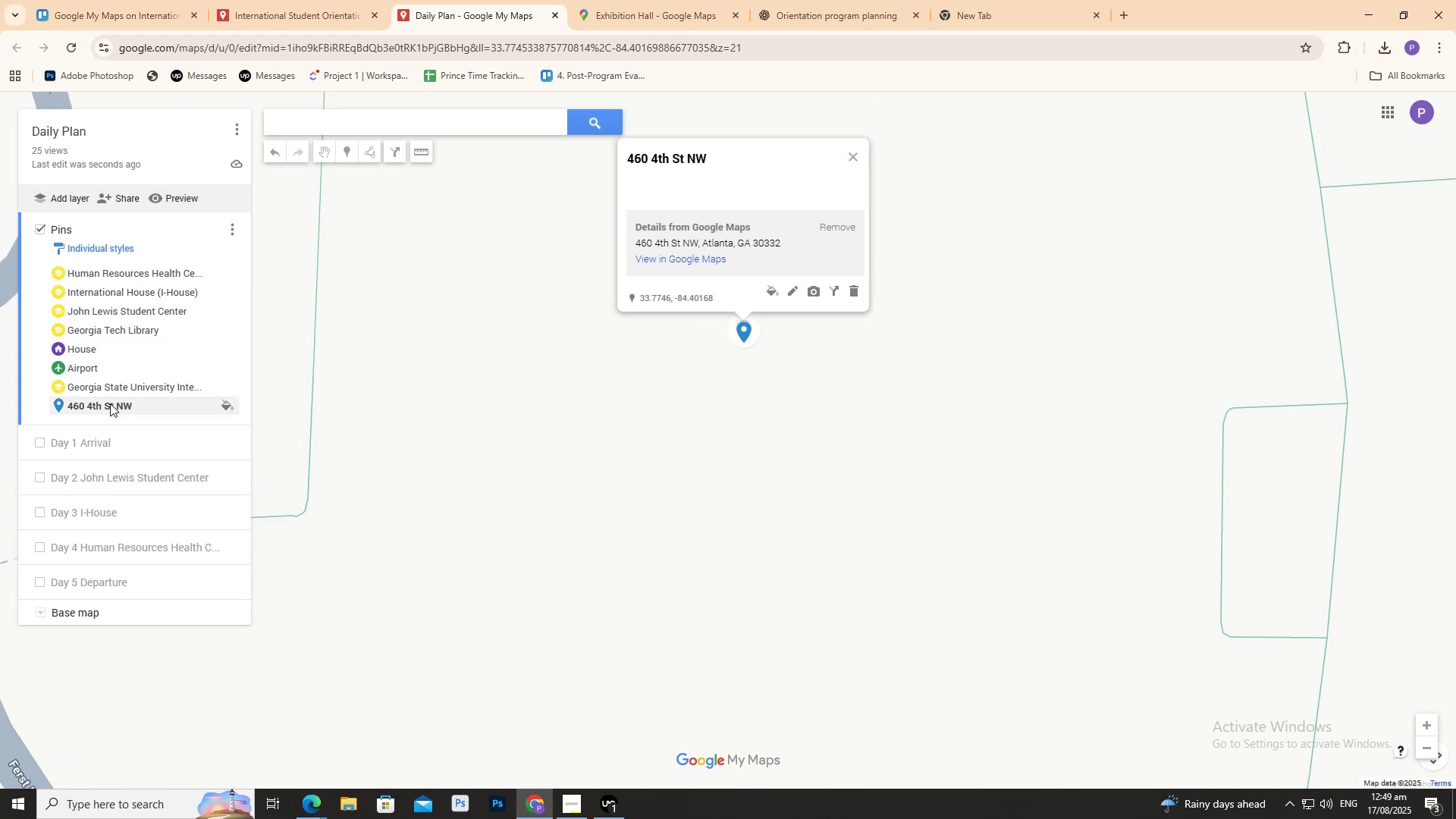 
triple_click([110, 403])
 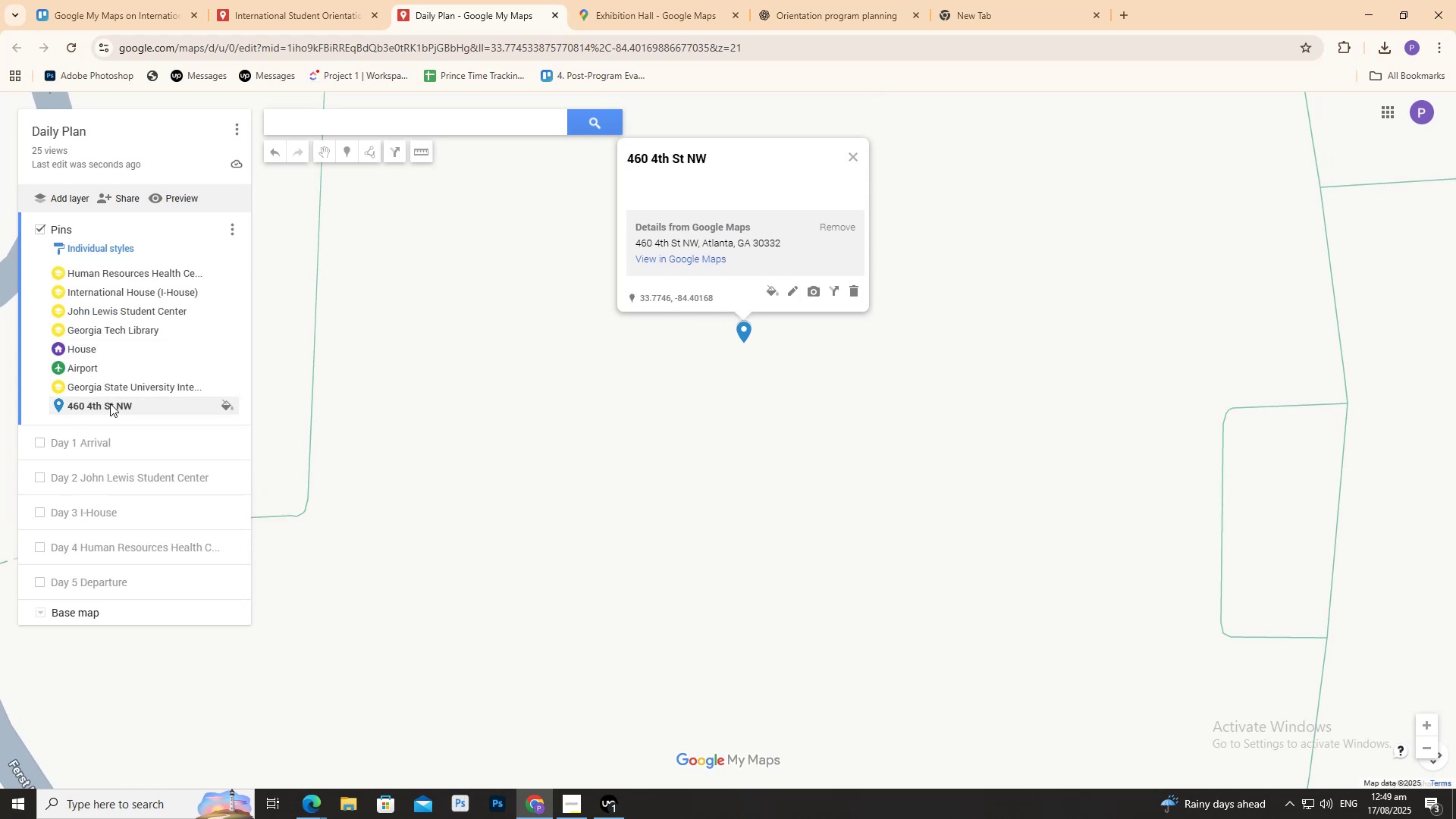 
triple_click([110, 403])
 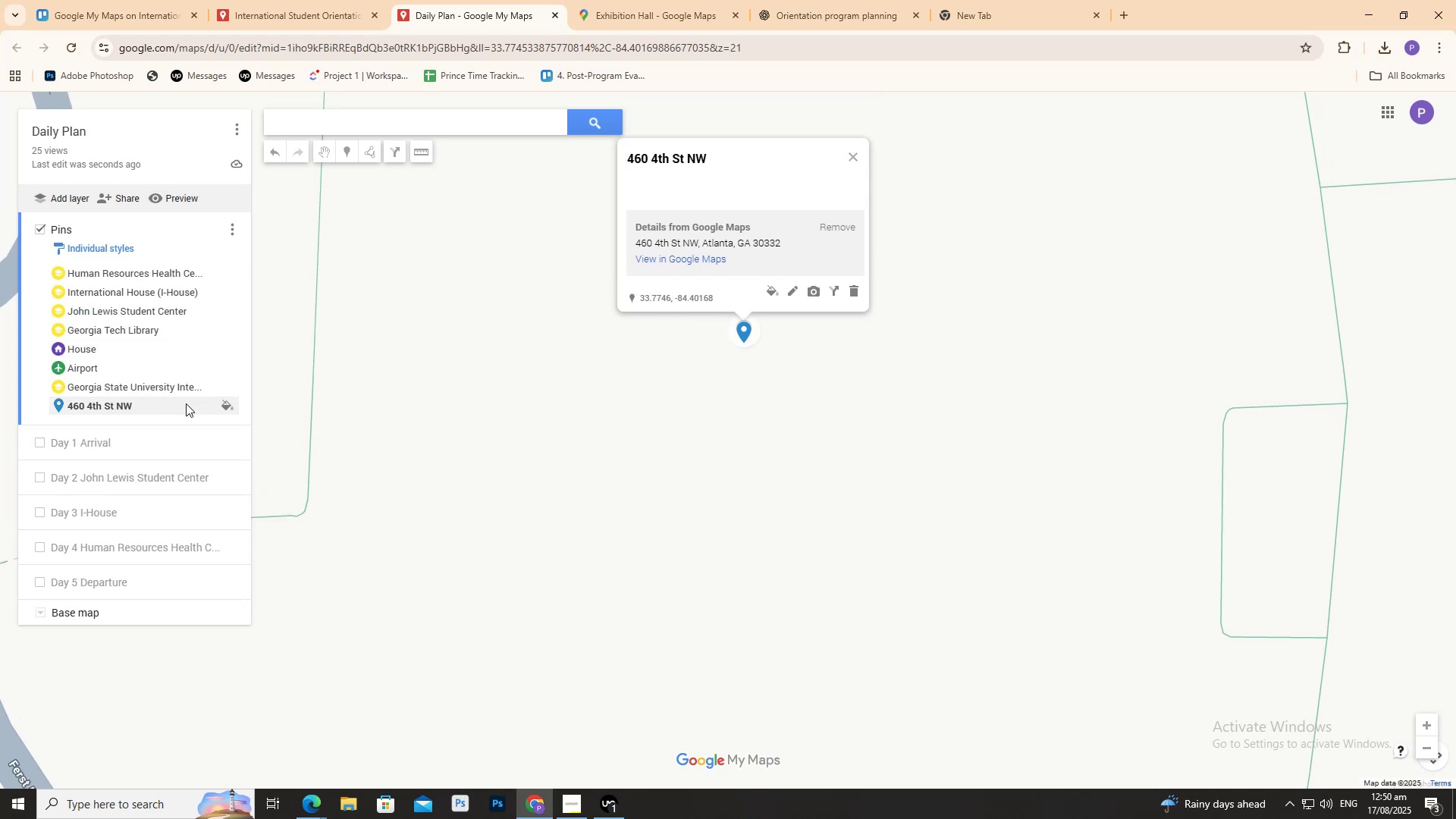 
left_click([182, 404])
 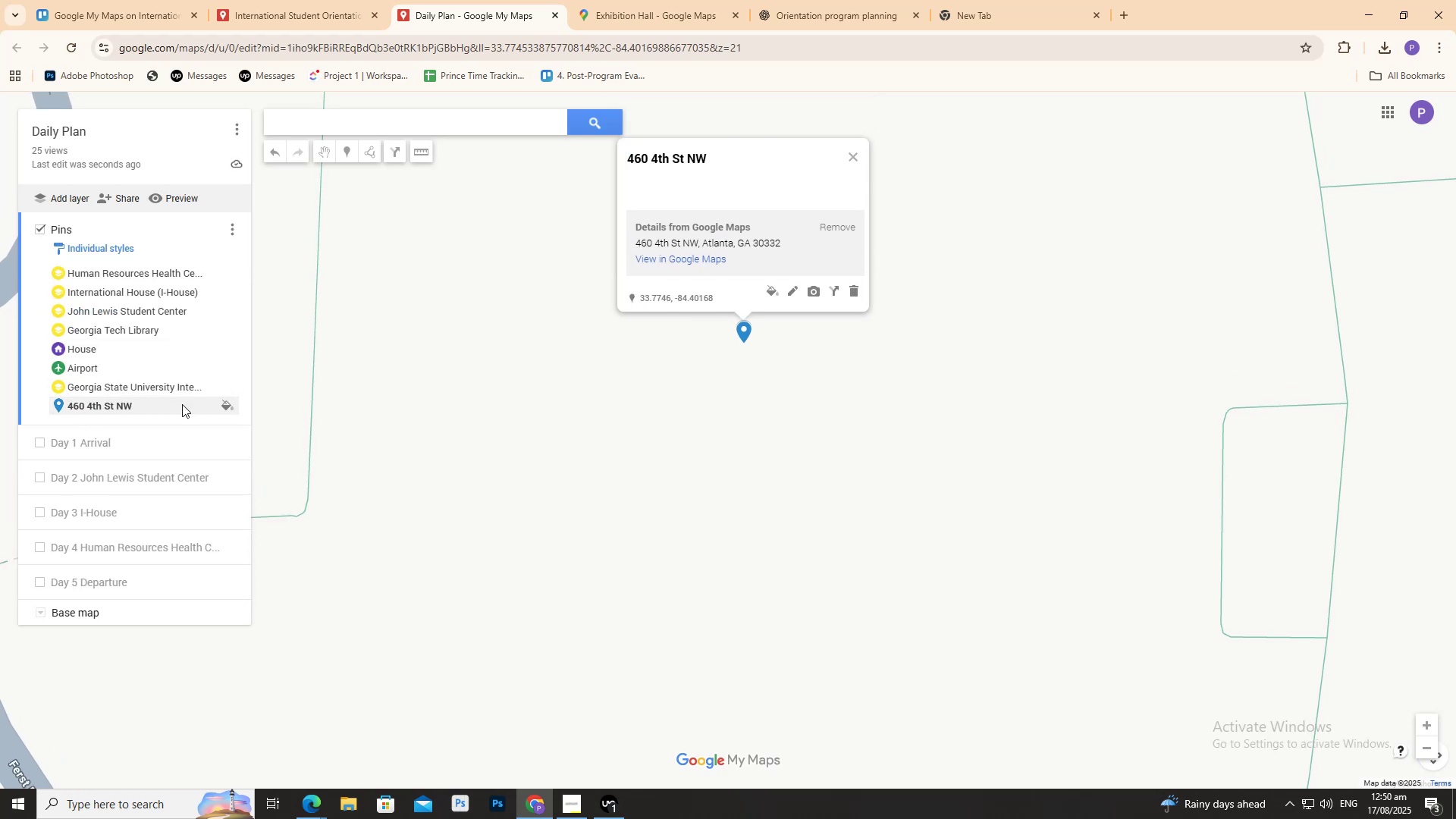 
double_click([182, 404])
 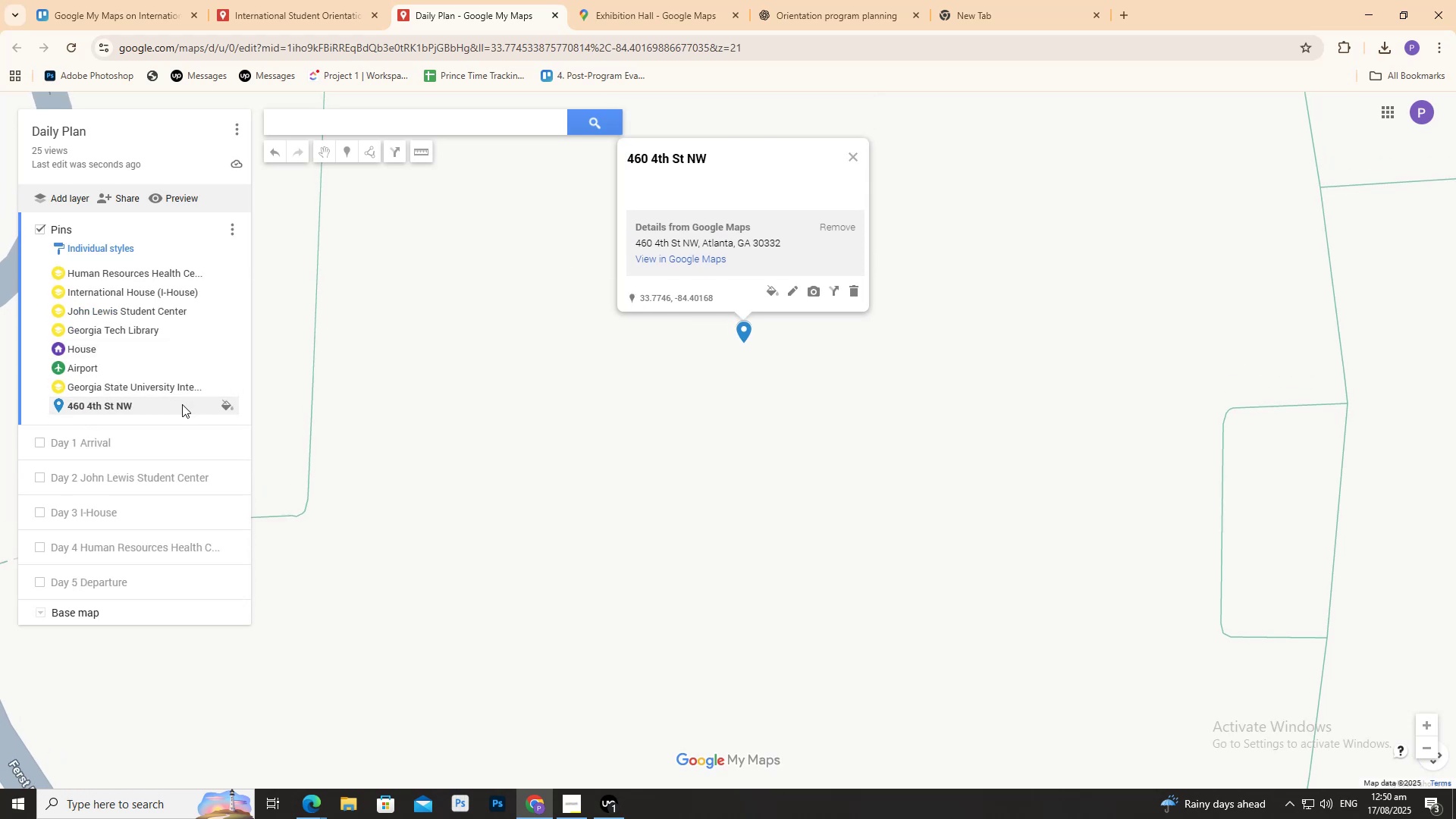 
triple_click([182, 404])
 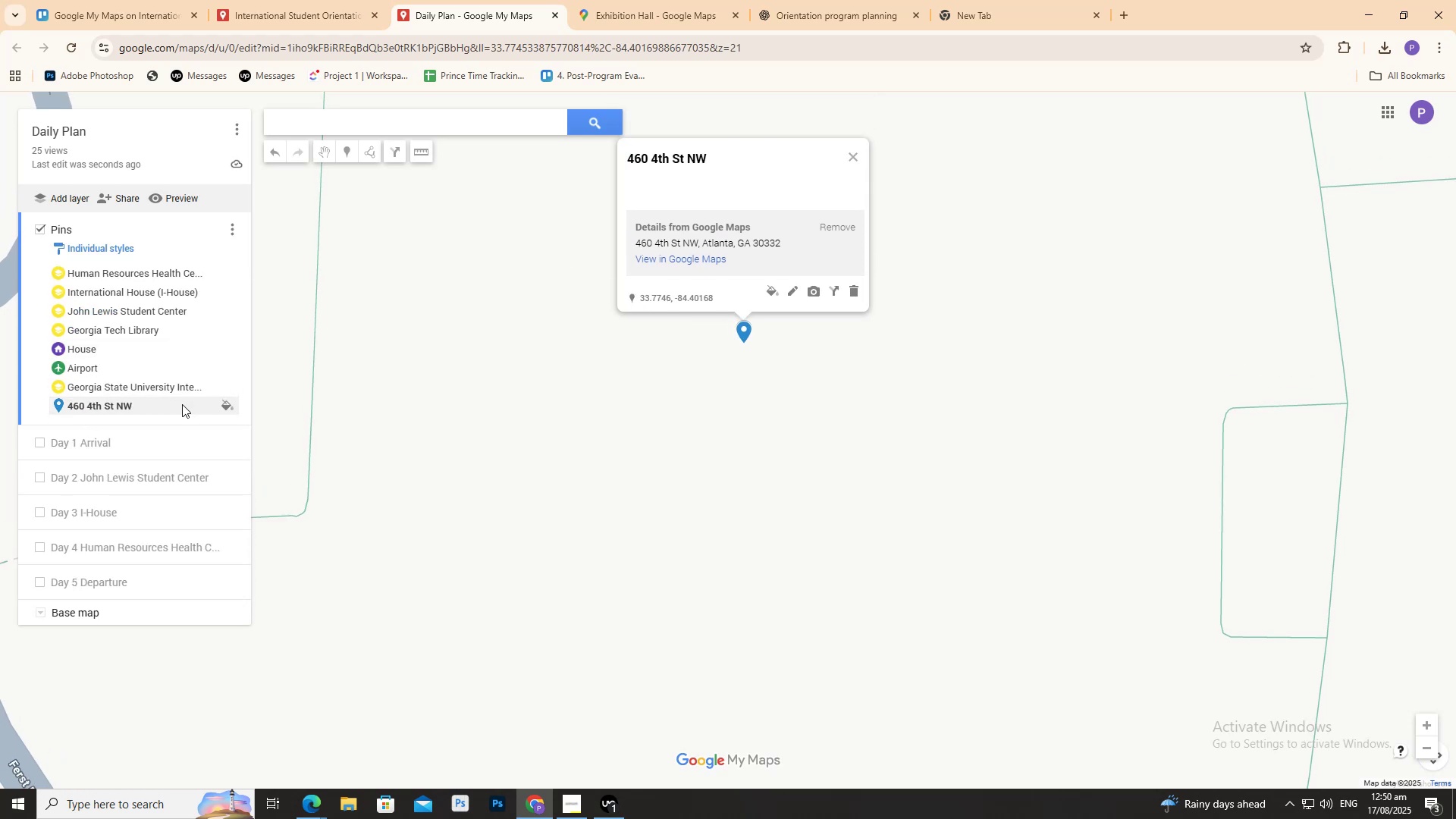 
triple_click([182, 404])
 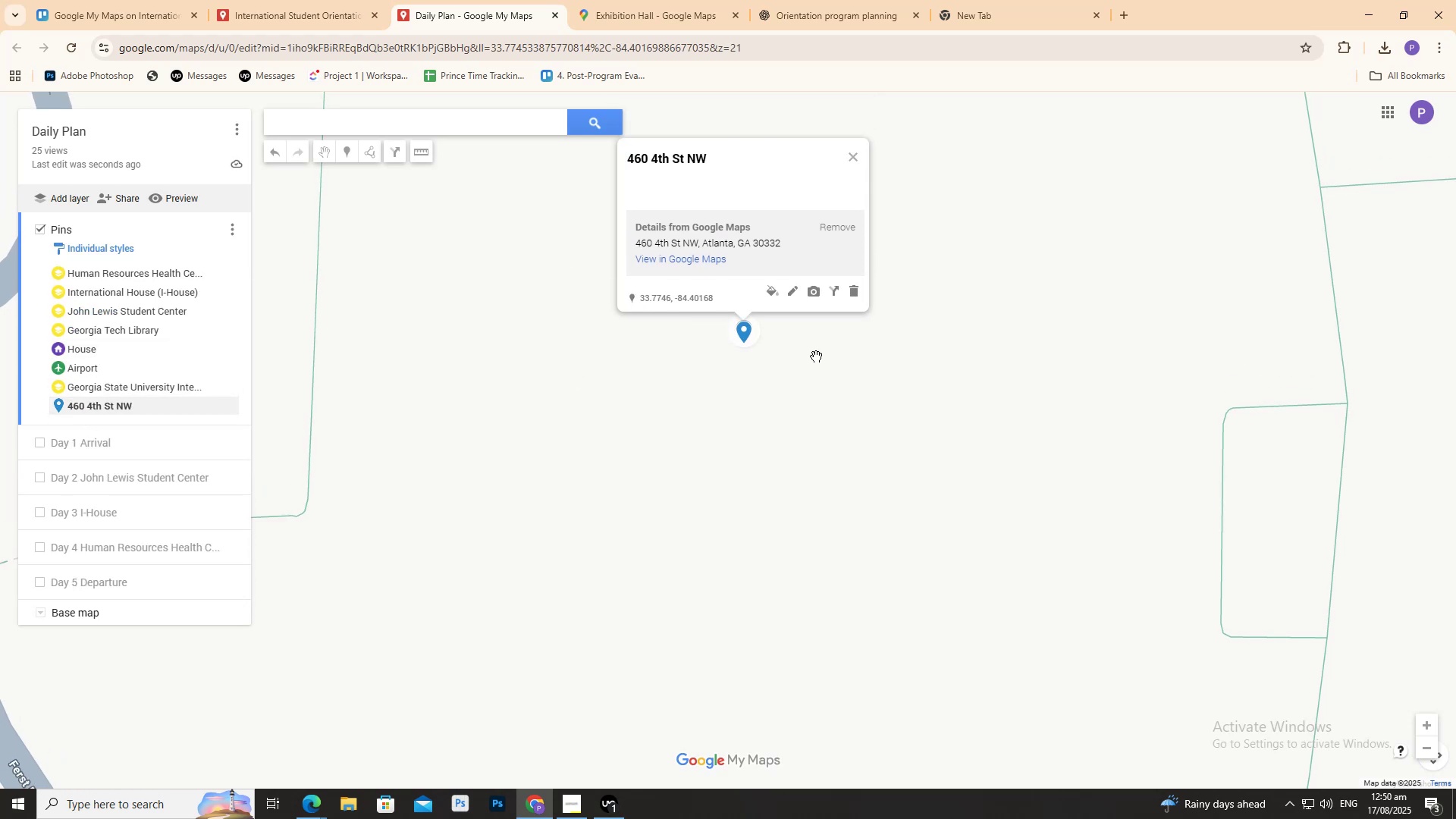 
scroll: coordinate [788, 339], scroll_direction: up, amount: 9.0
 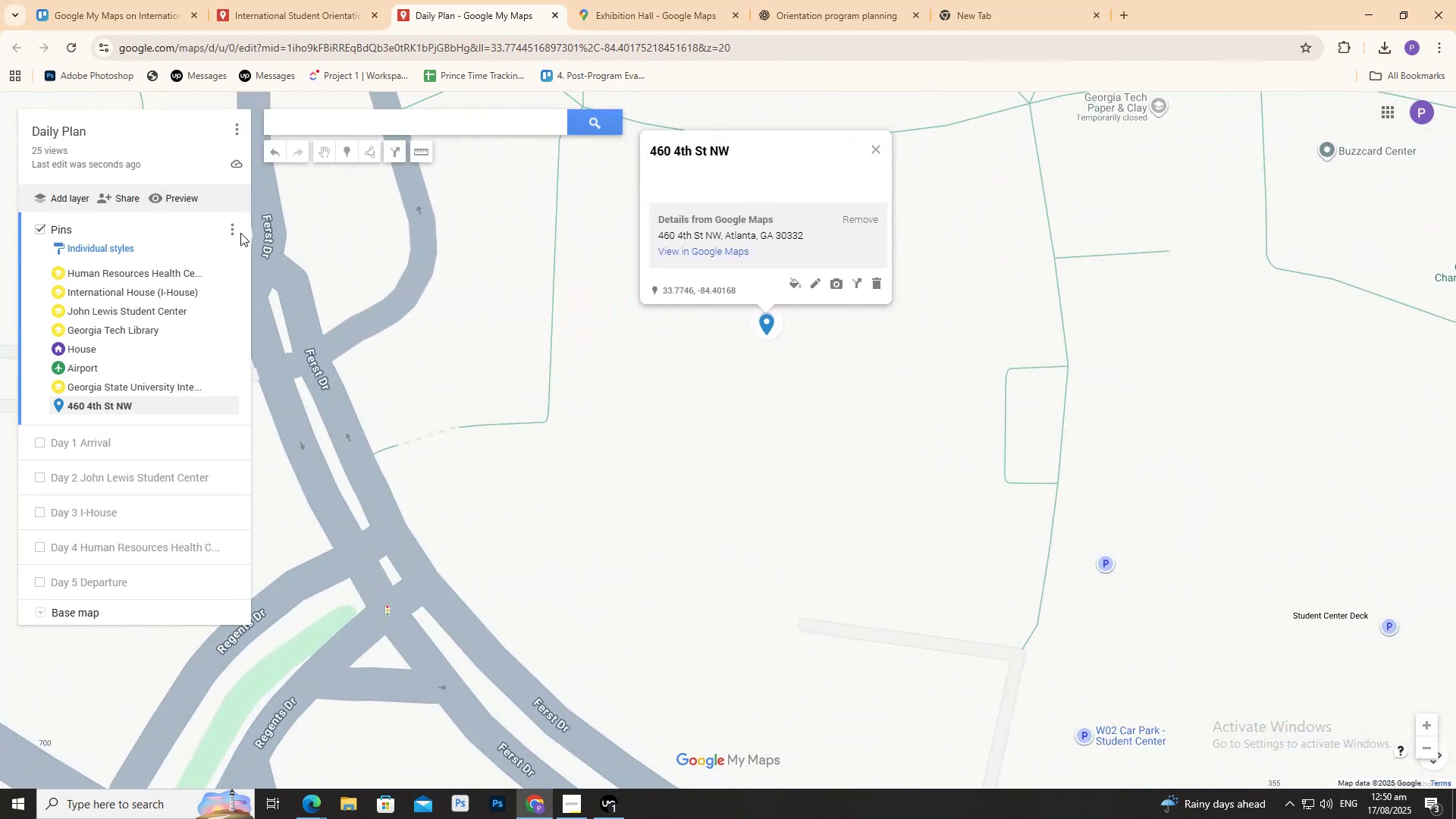 
left_click([234, 229])
 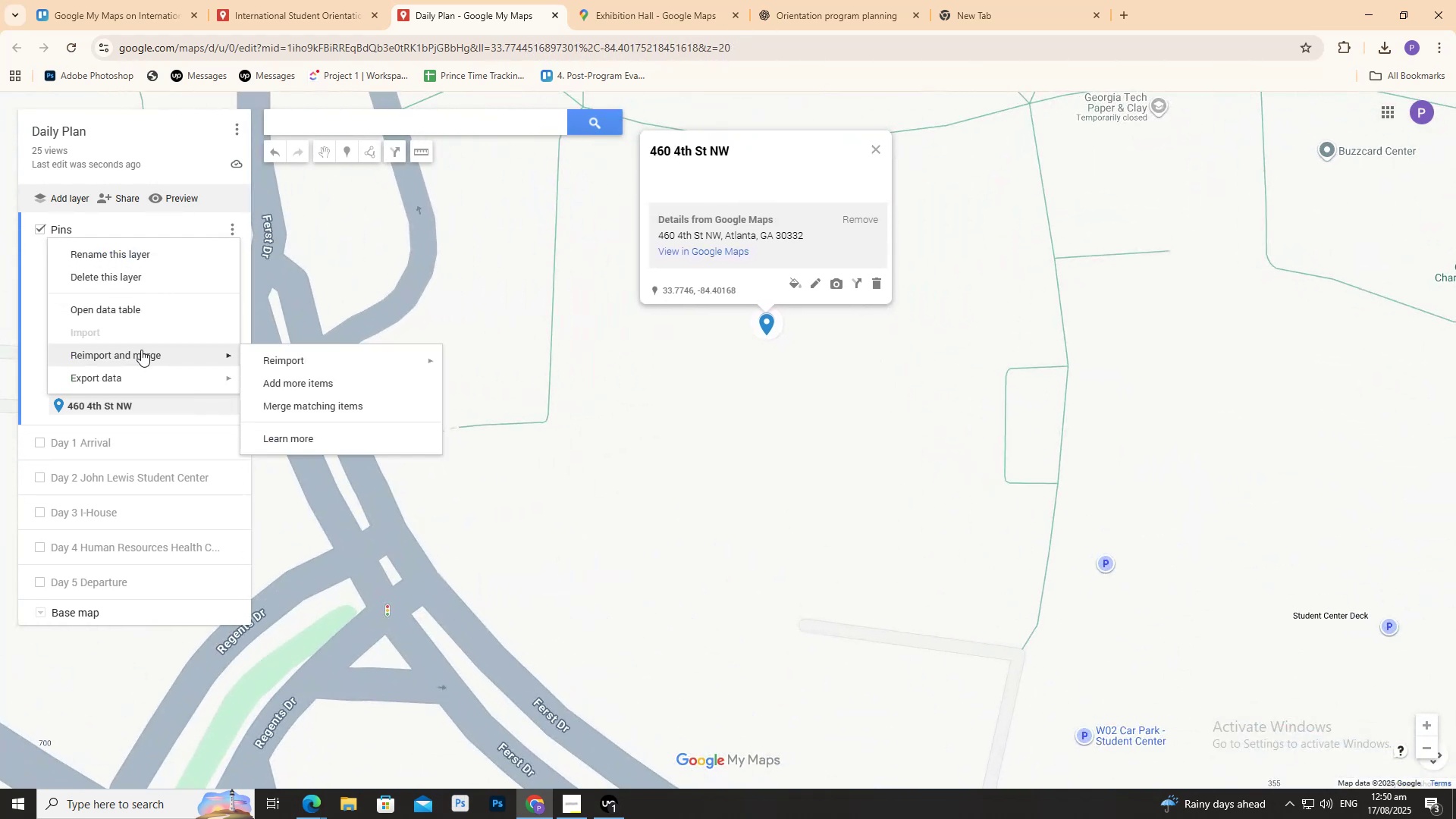 
left_click([124, 314])
 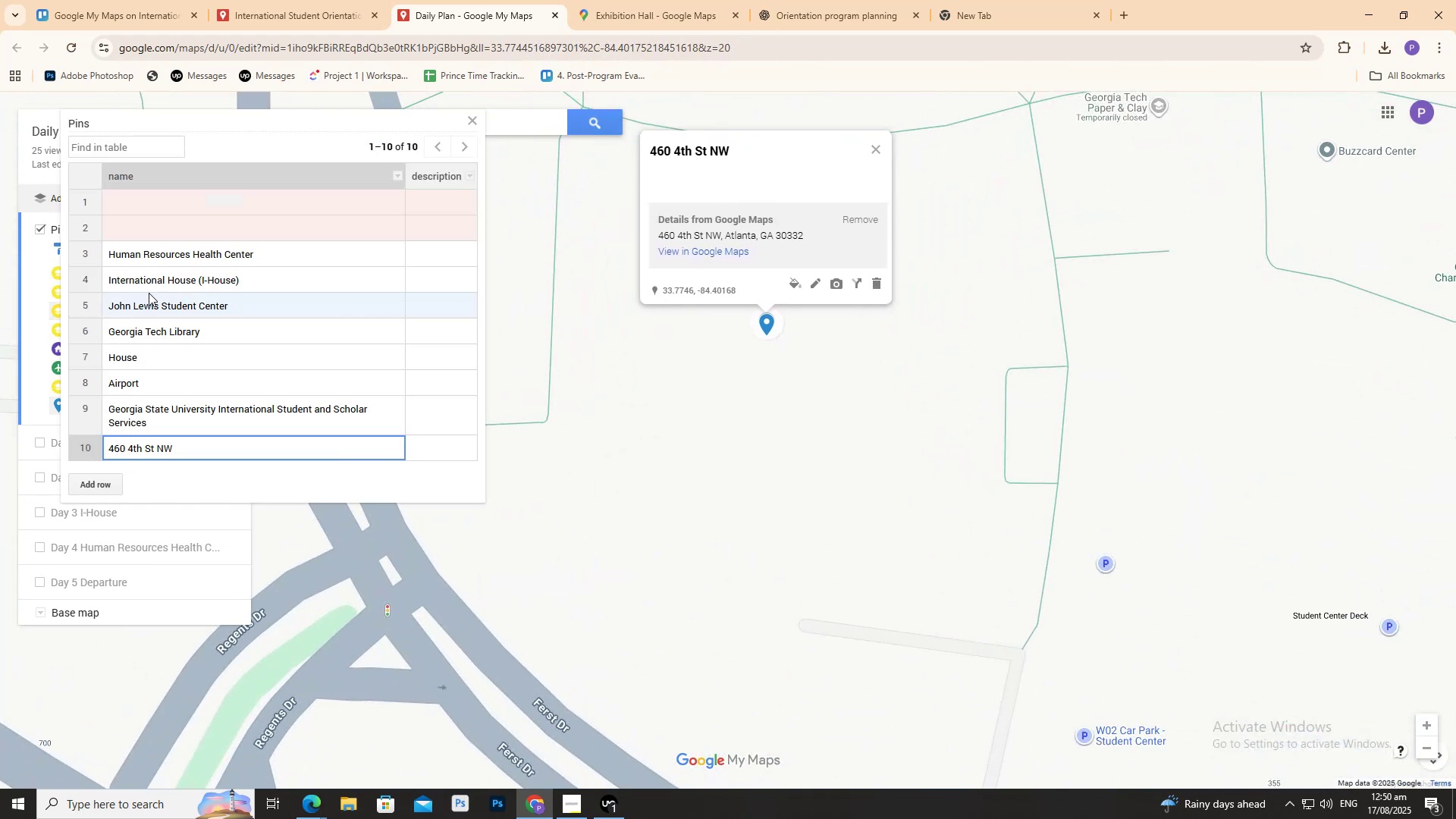 
scroll: coordinate [237, 316], scroll_direction: down, amount: 3.0
 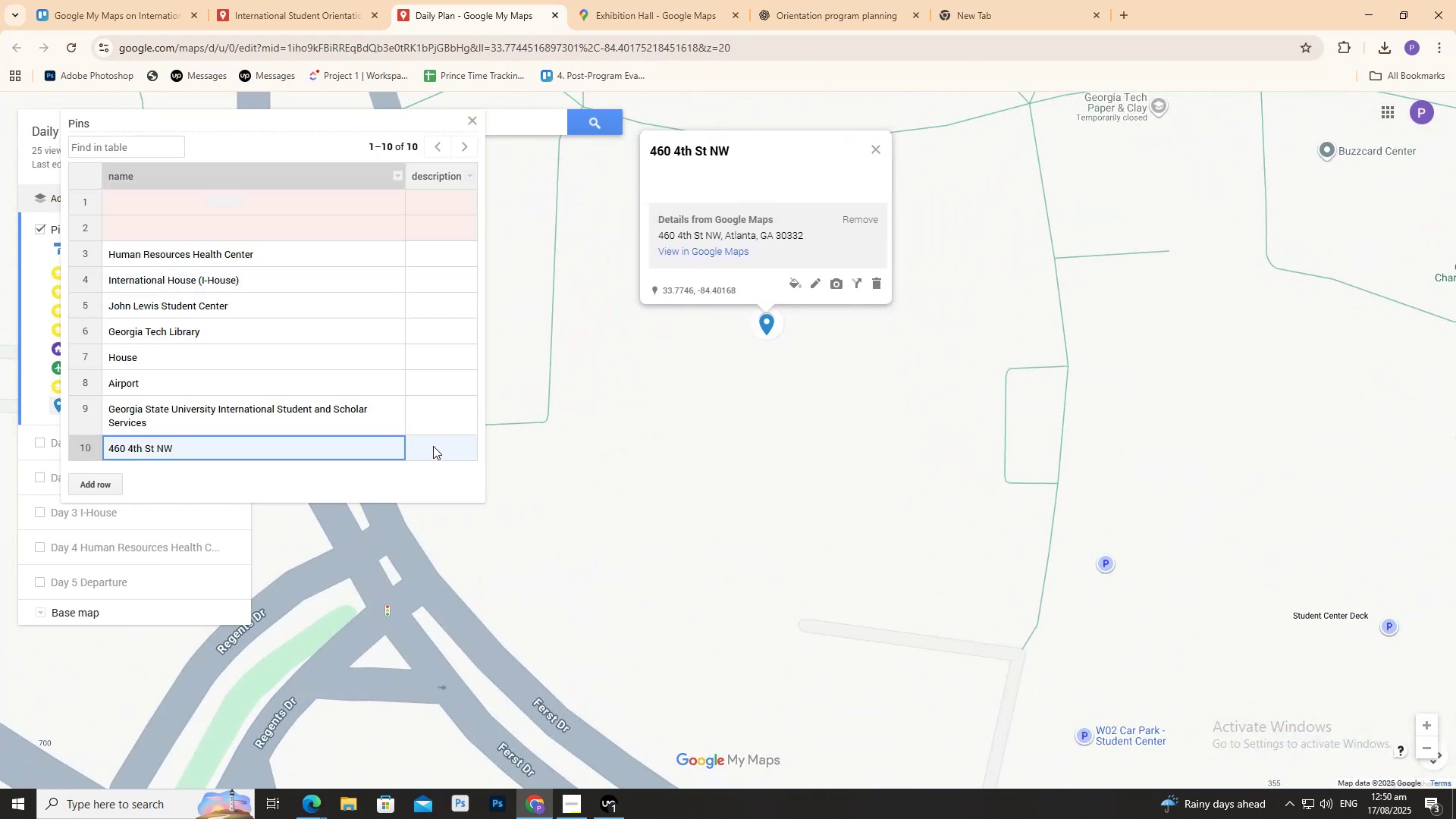 
double_click([433, 446])
 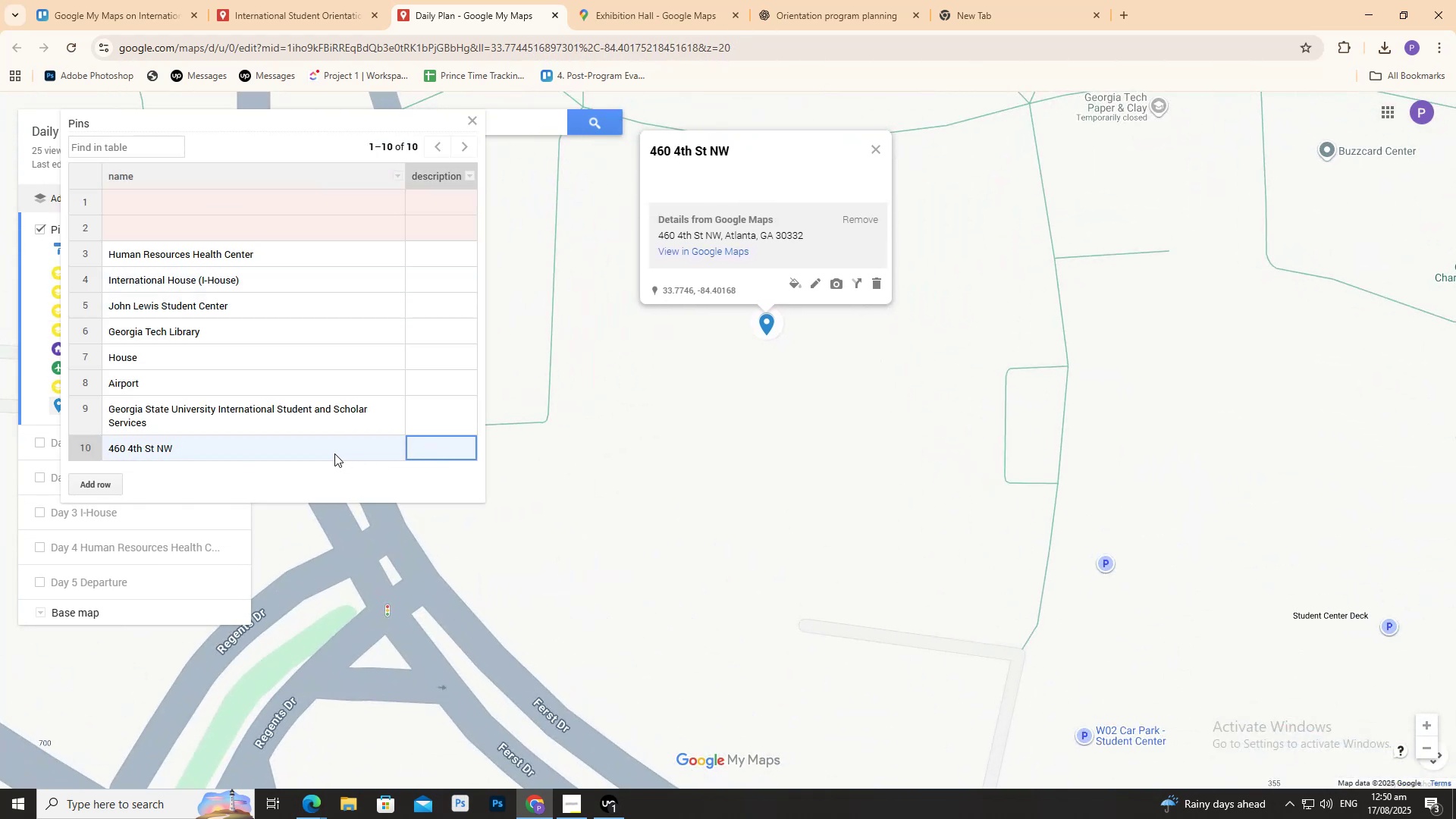 
triple_click([323, 447])
 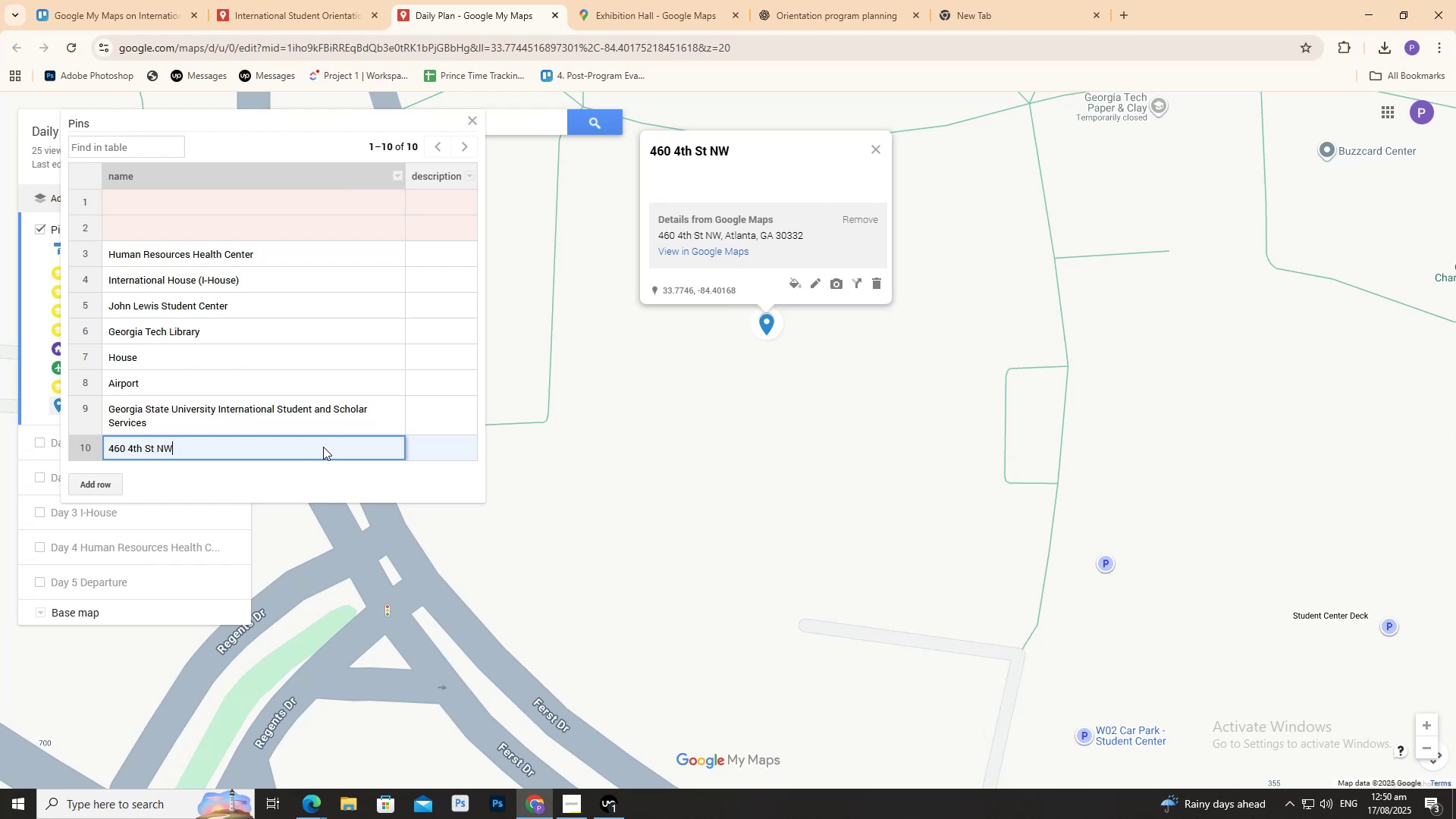 
triple_click([323, 447])
 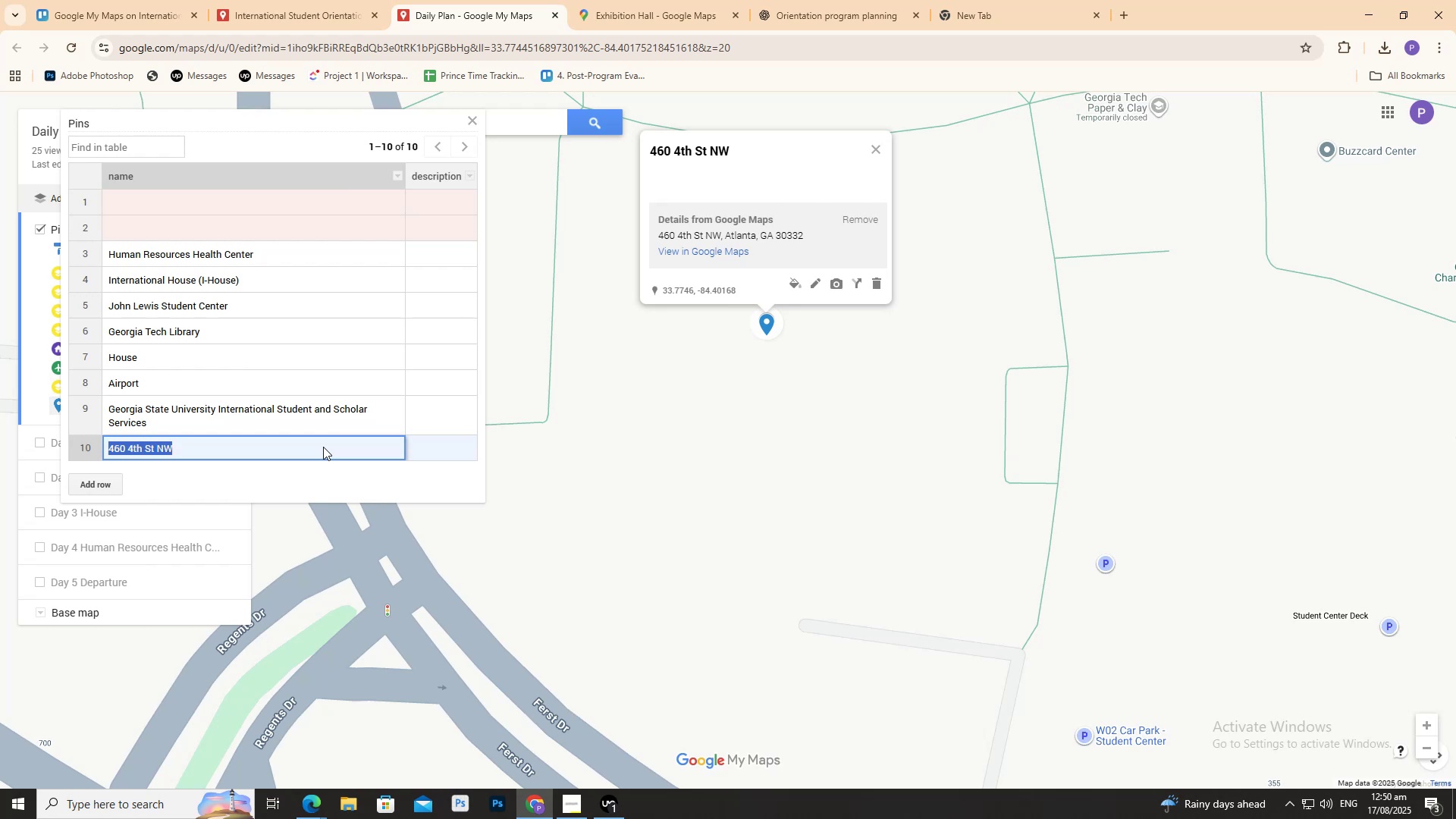 
triple_click([323, 447])
 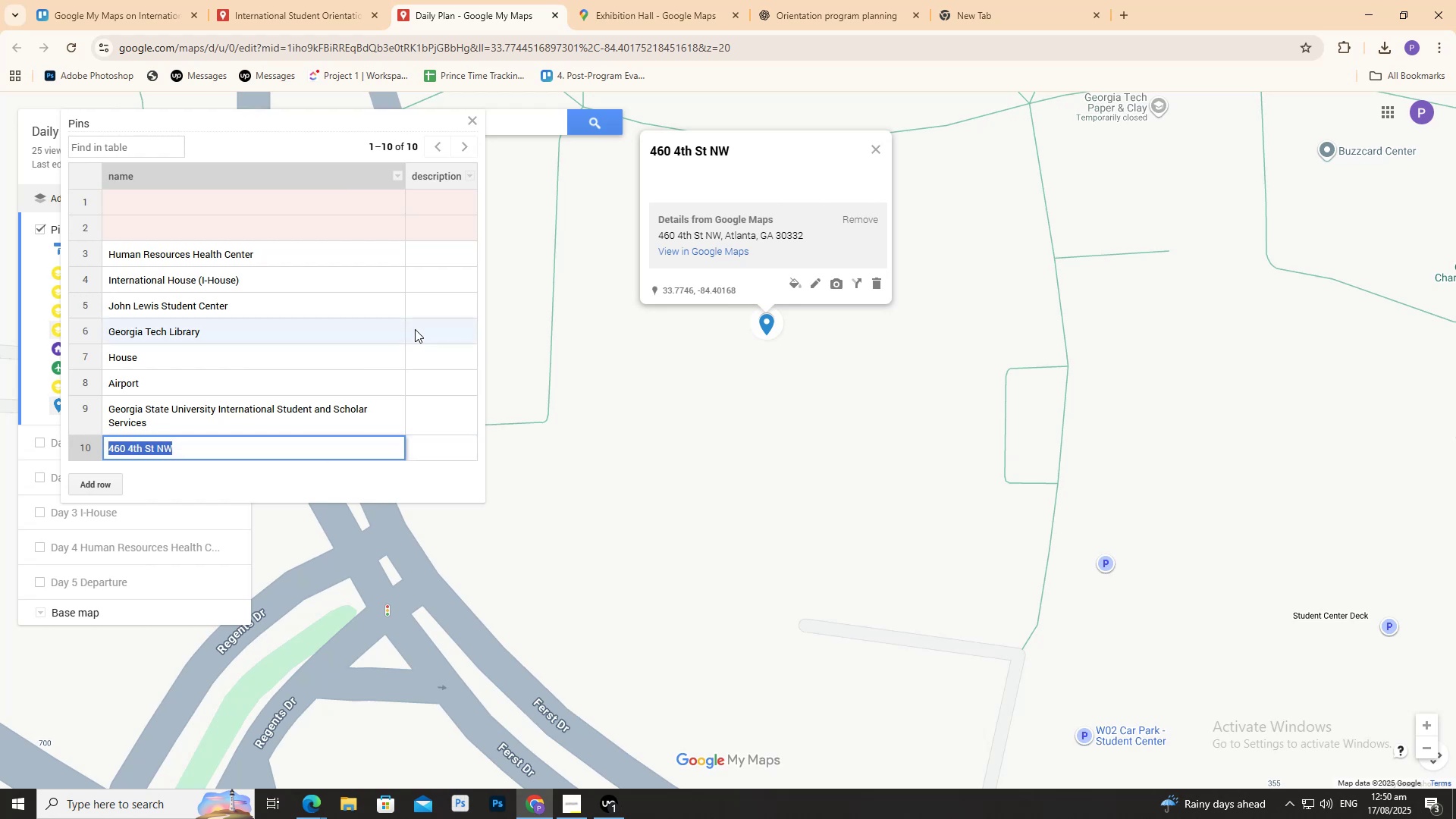 
type(Exhibis)
key(Backspace)
type(tion hall)
 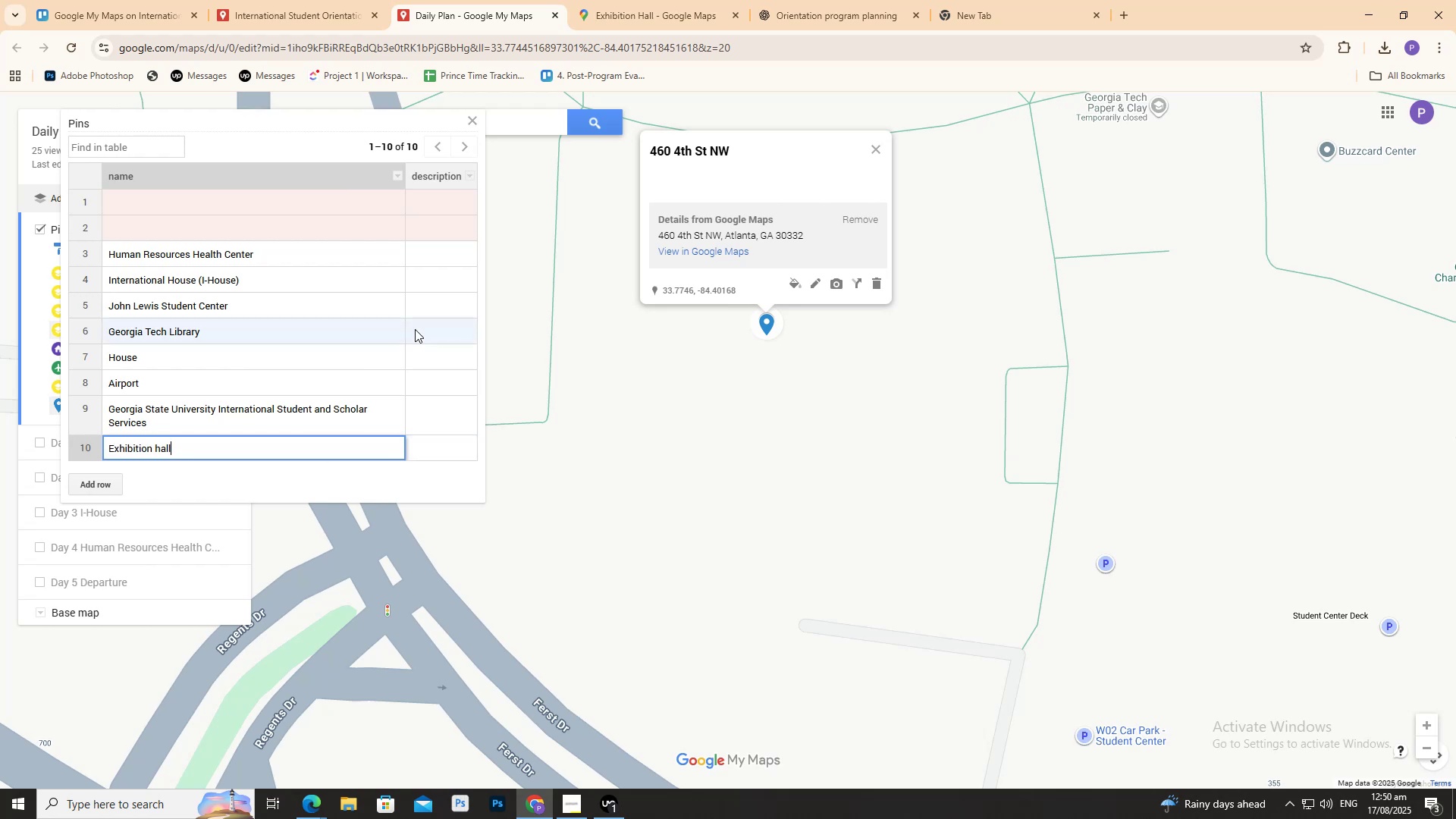 
key(Enter)
 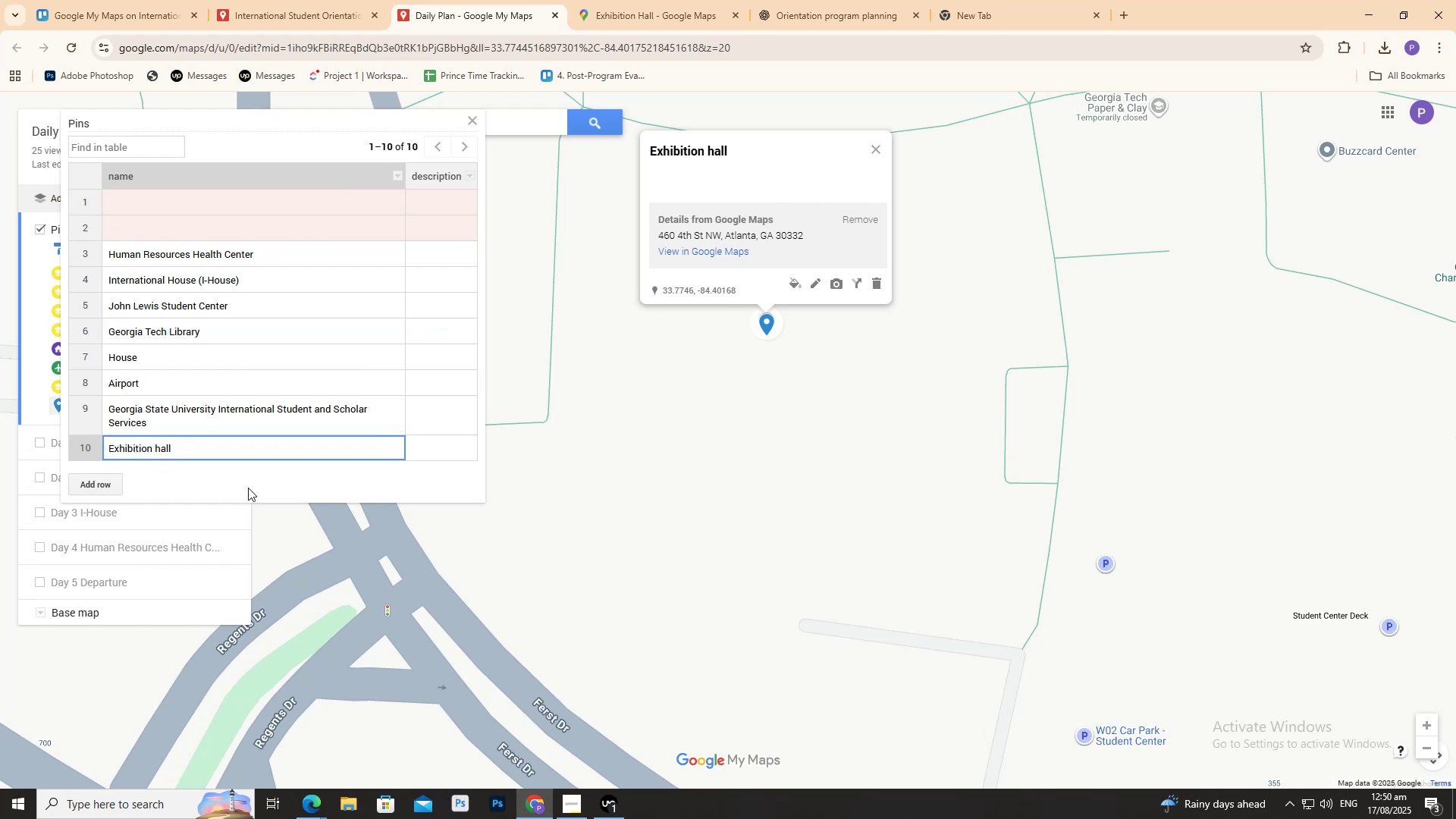 
left_click([414, 447])
 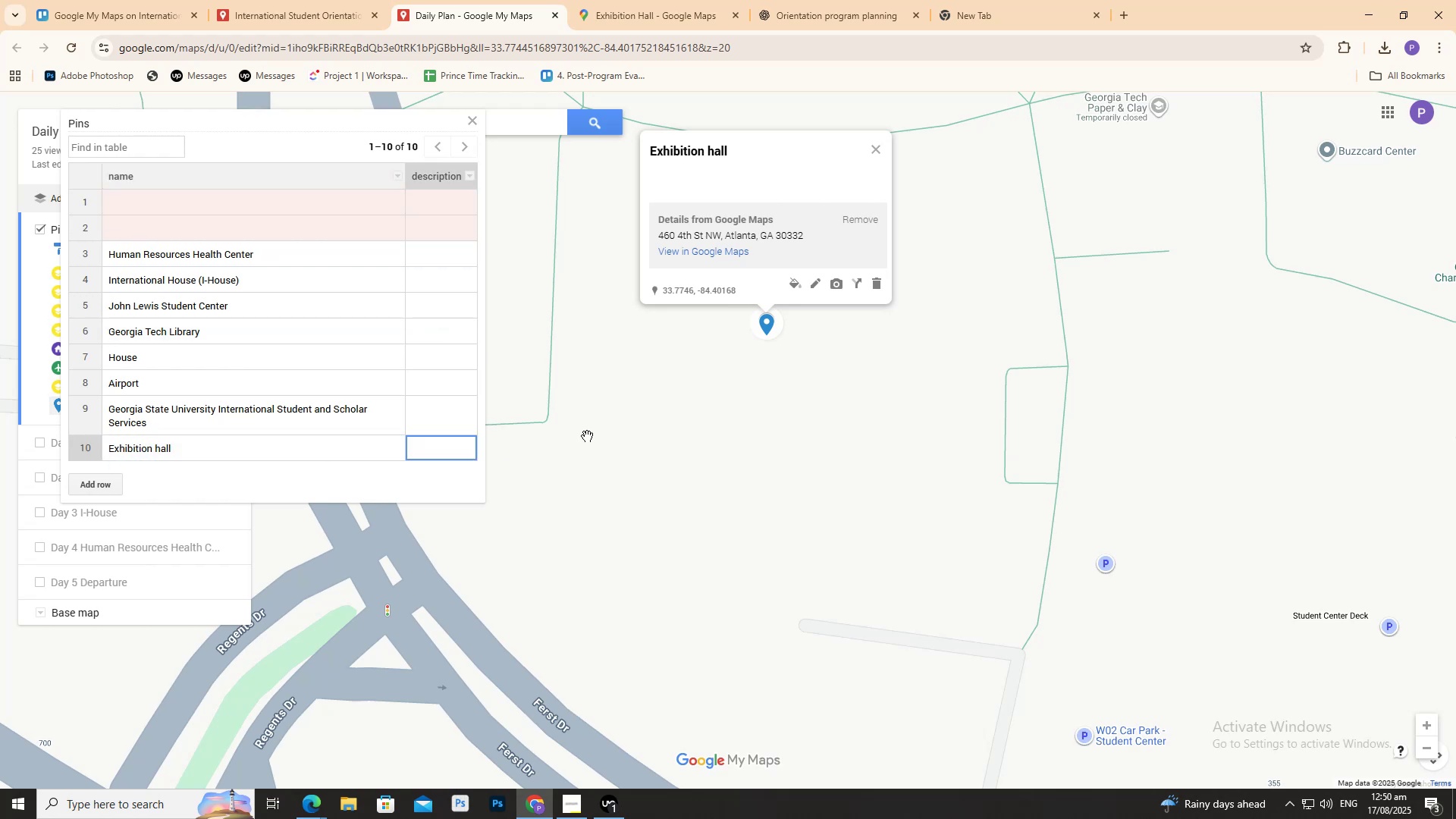 
double_click([592, 435])
 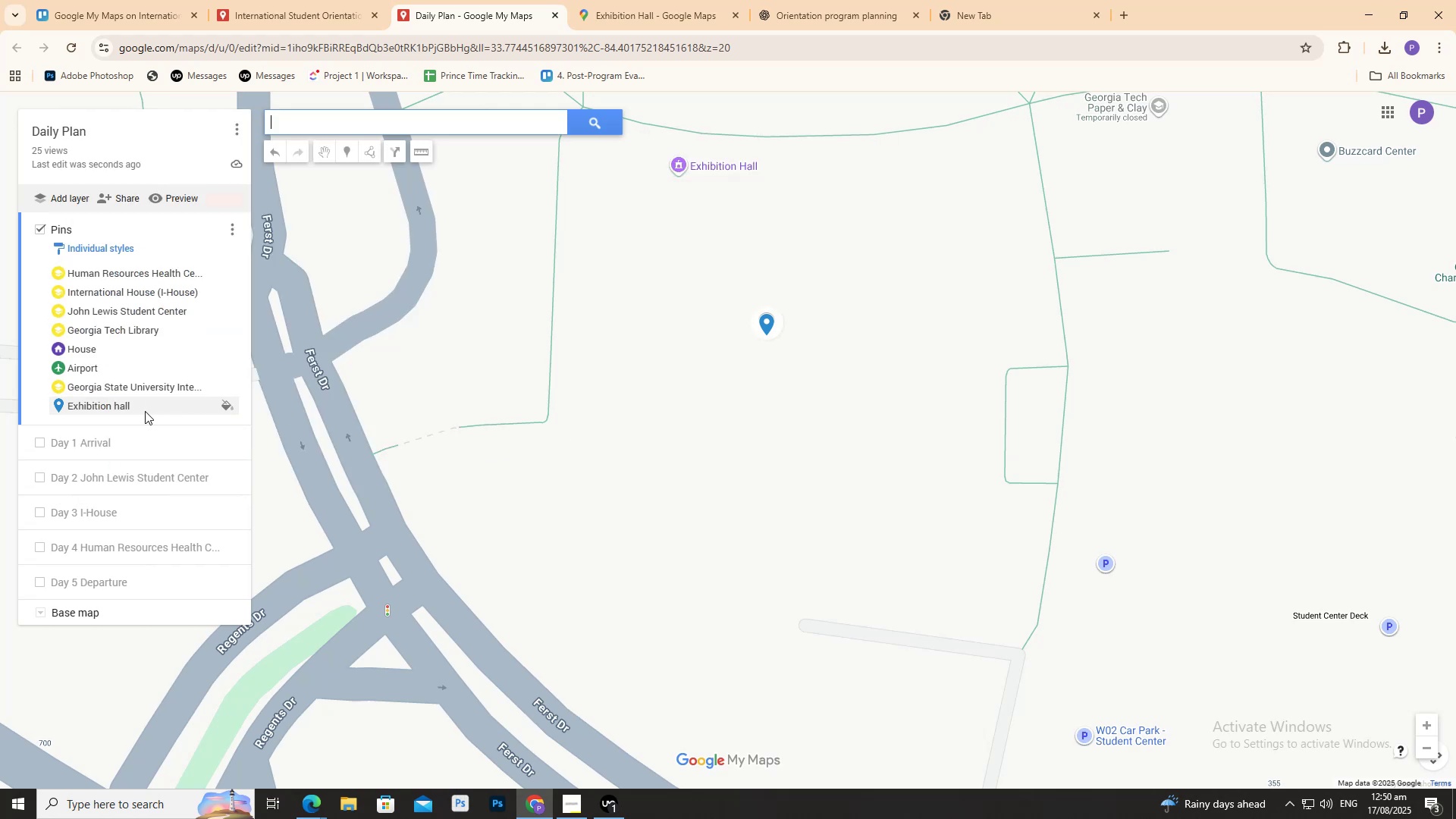 
left_click([144, 408])
 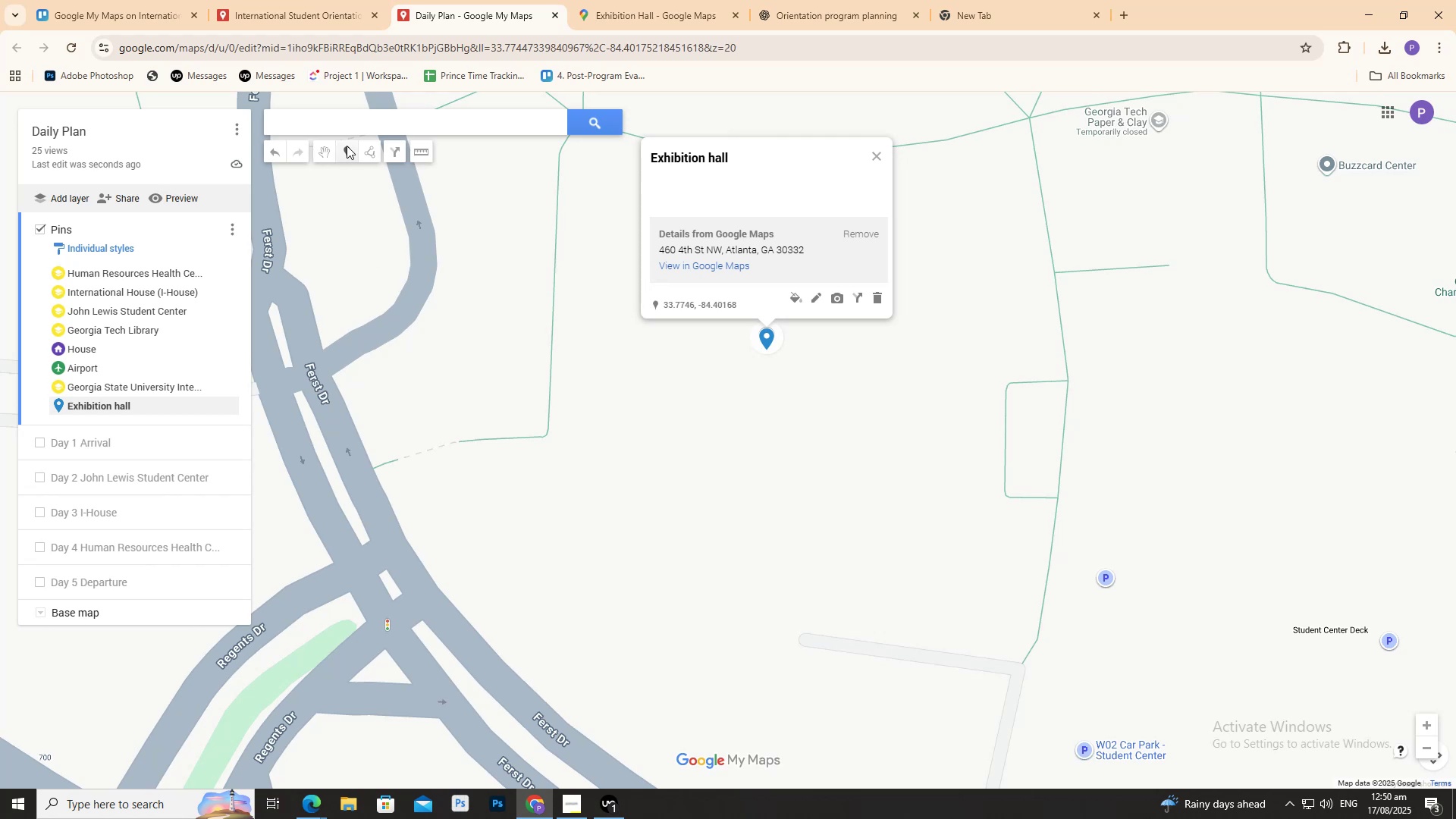 
left_click([322, 0])
 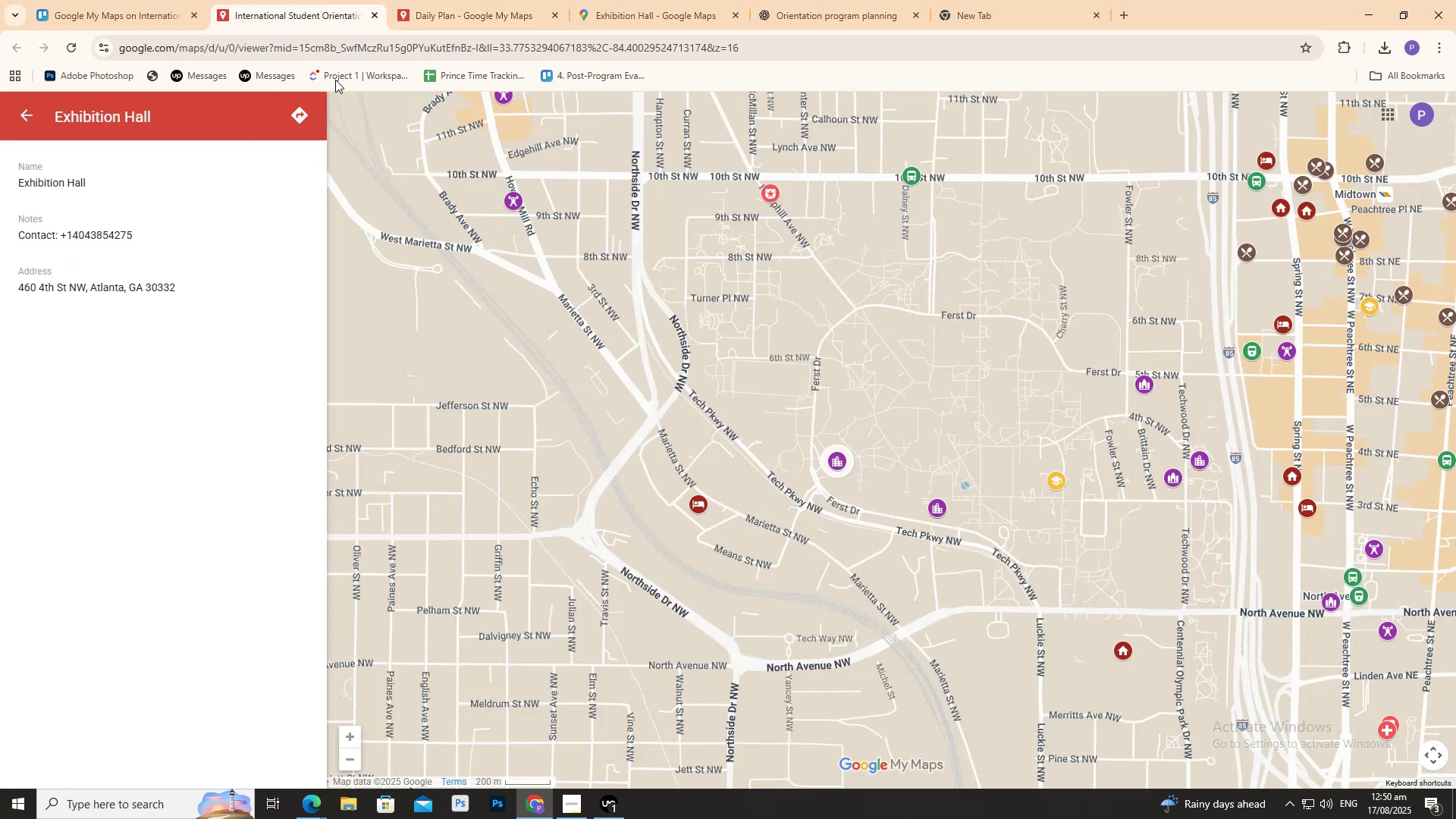 
left_click([422, 193])
 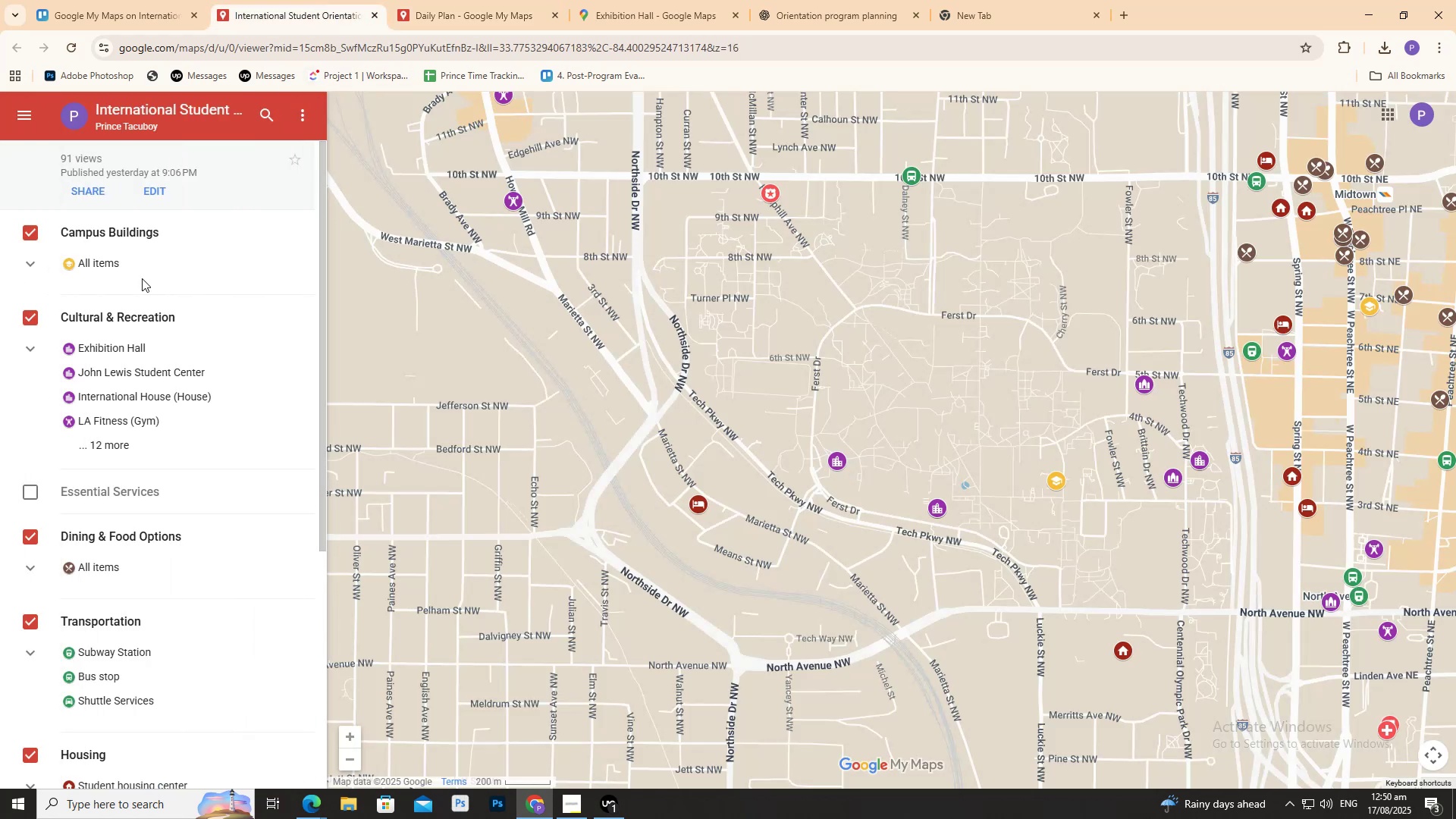 
scroll: coordinate [49, 306], scroll_direction: up, amount: 5.0
 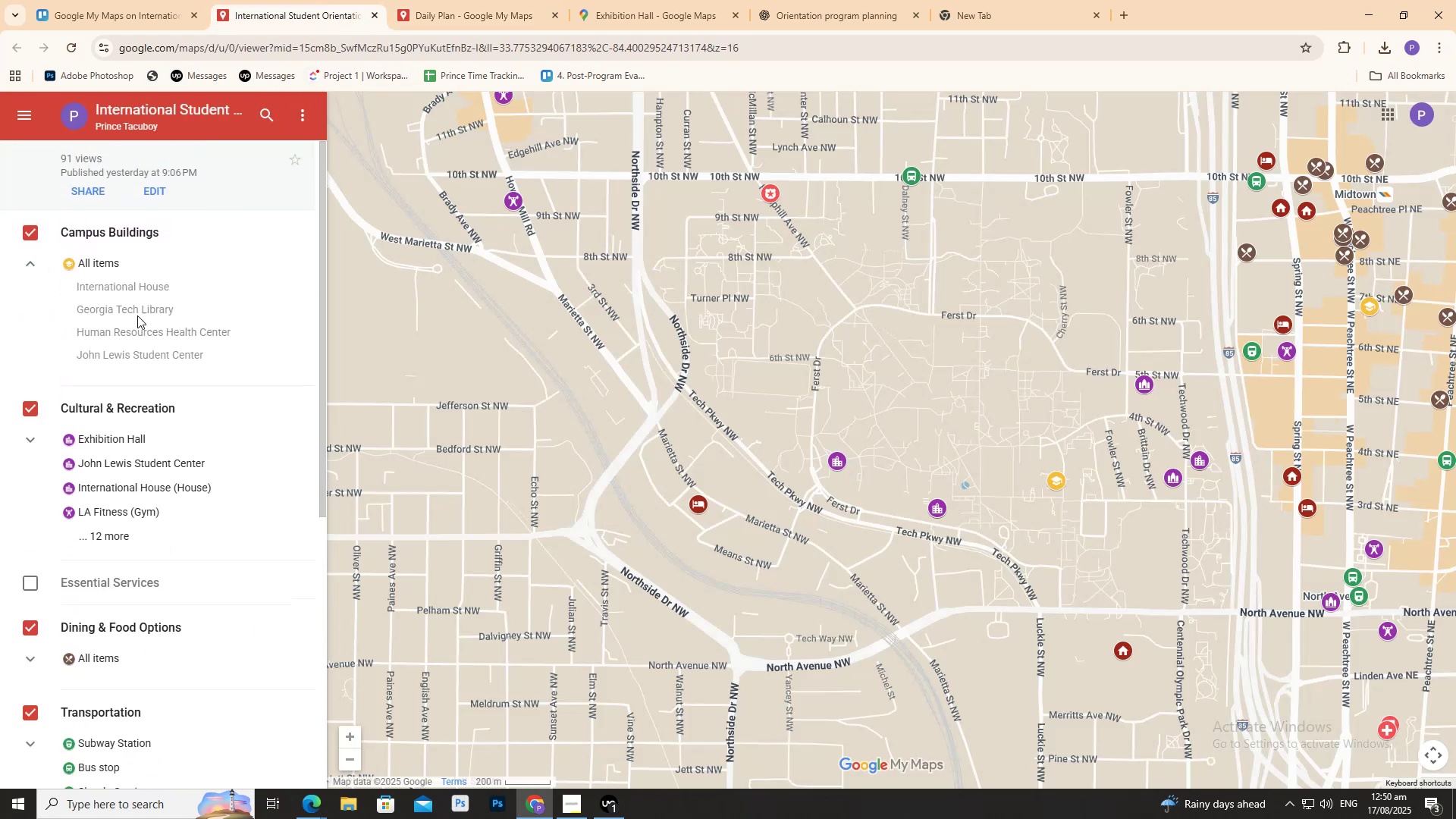 
left_click([492, 0])
 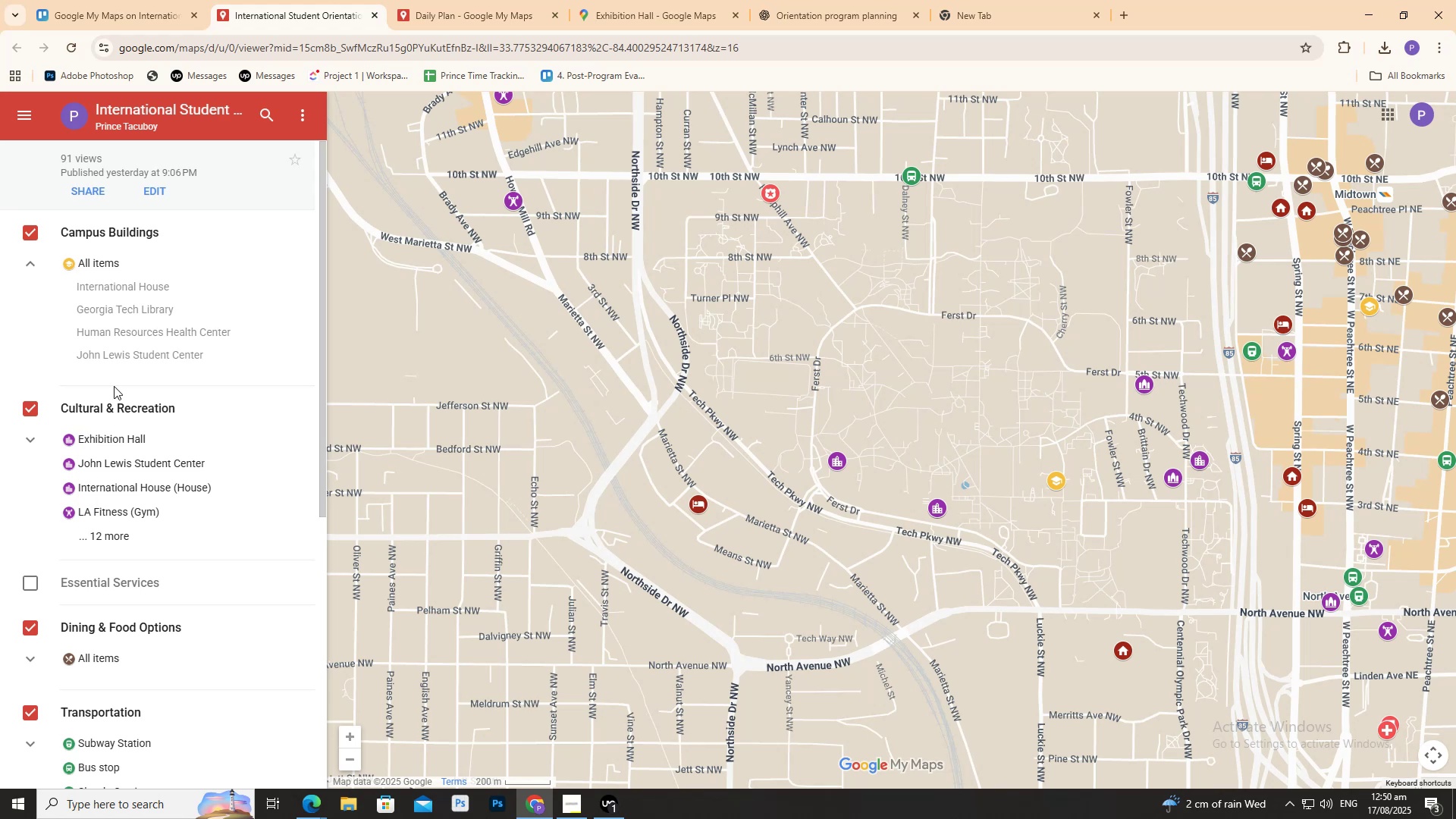 
double_click([100, 537])
 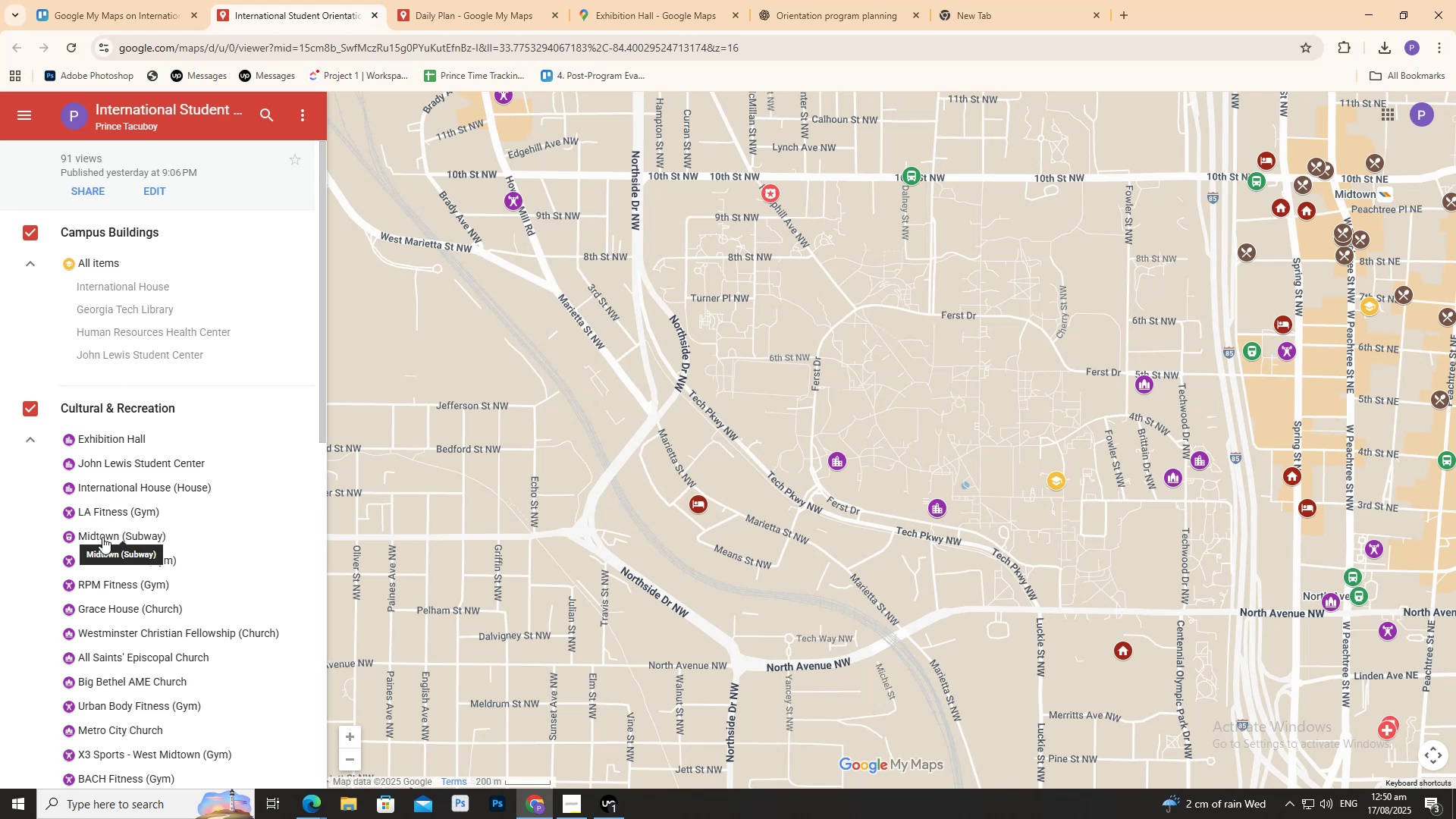 
scroll: coordinate [99, 538], scroll_direction: down, amount: 2.0
 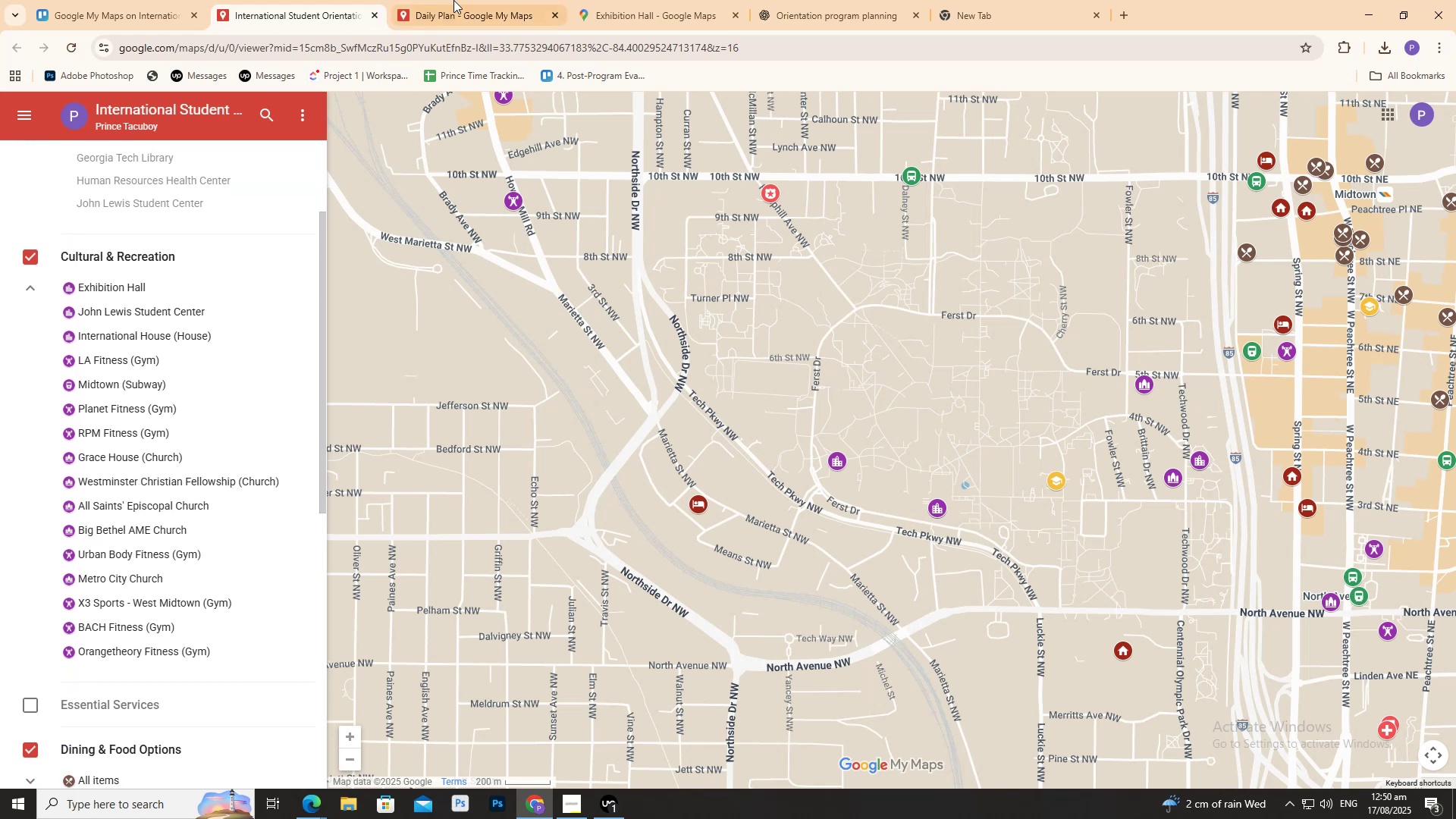 
left_click([459, 0])
 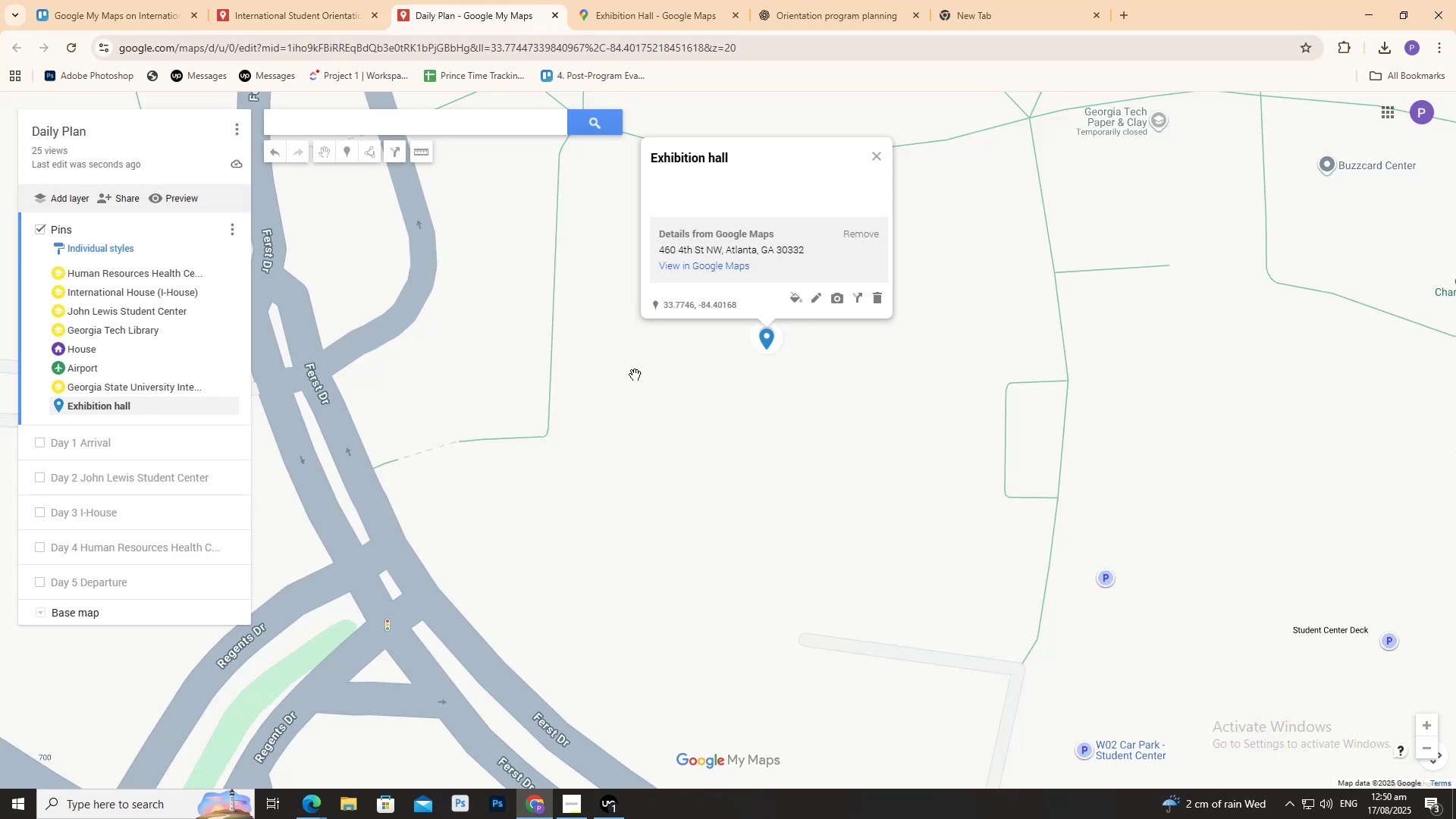 
left_click([326, 0])
 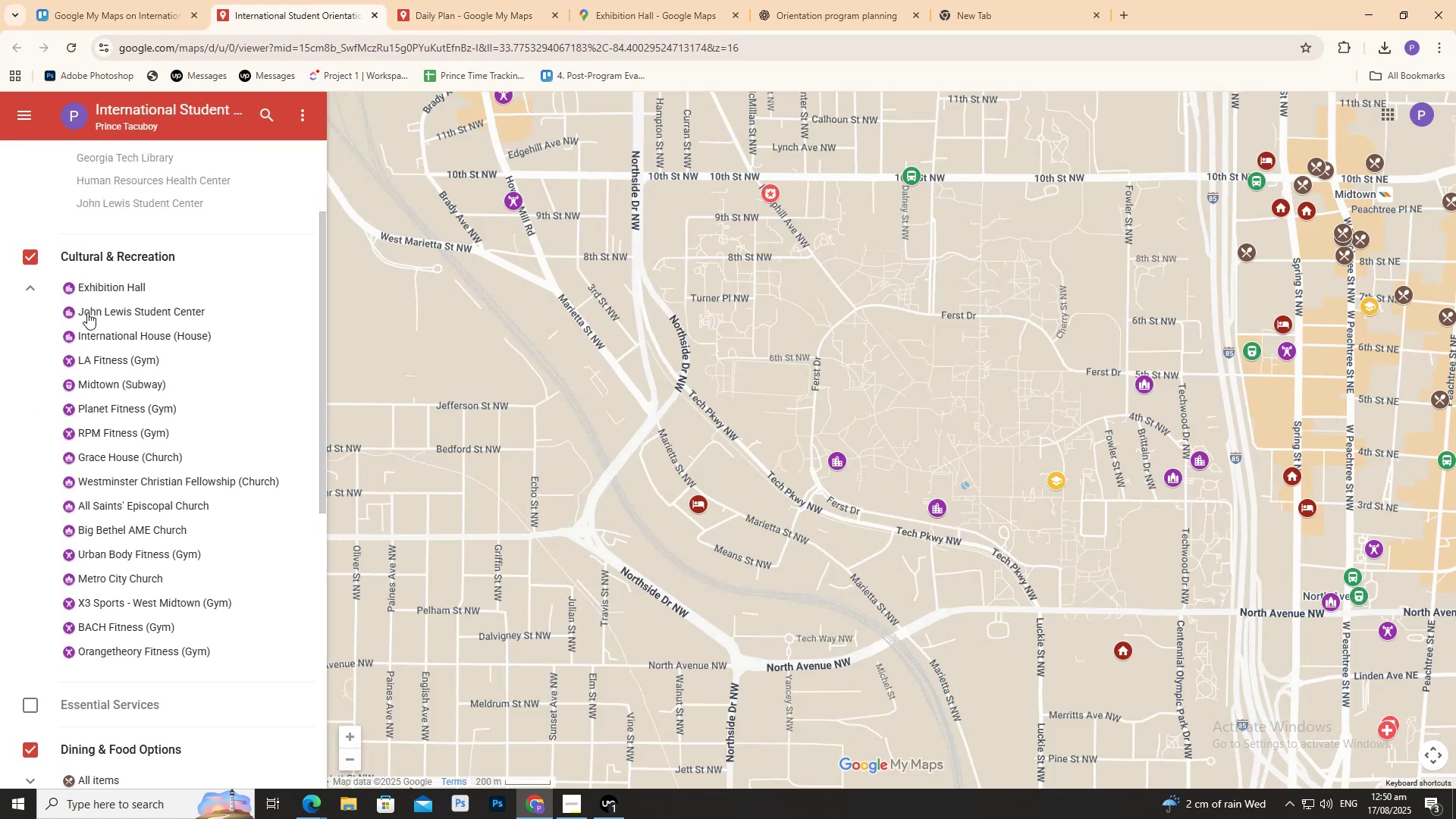 
left_click([88, 312])
 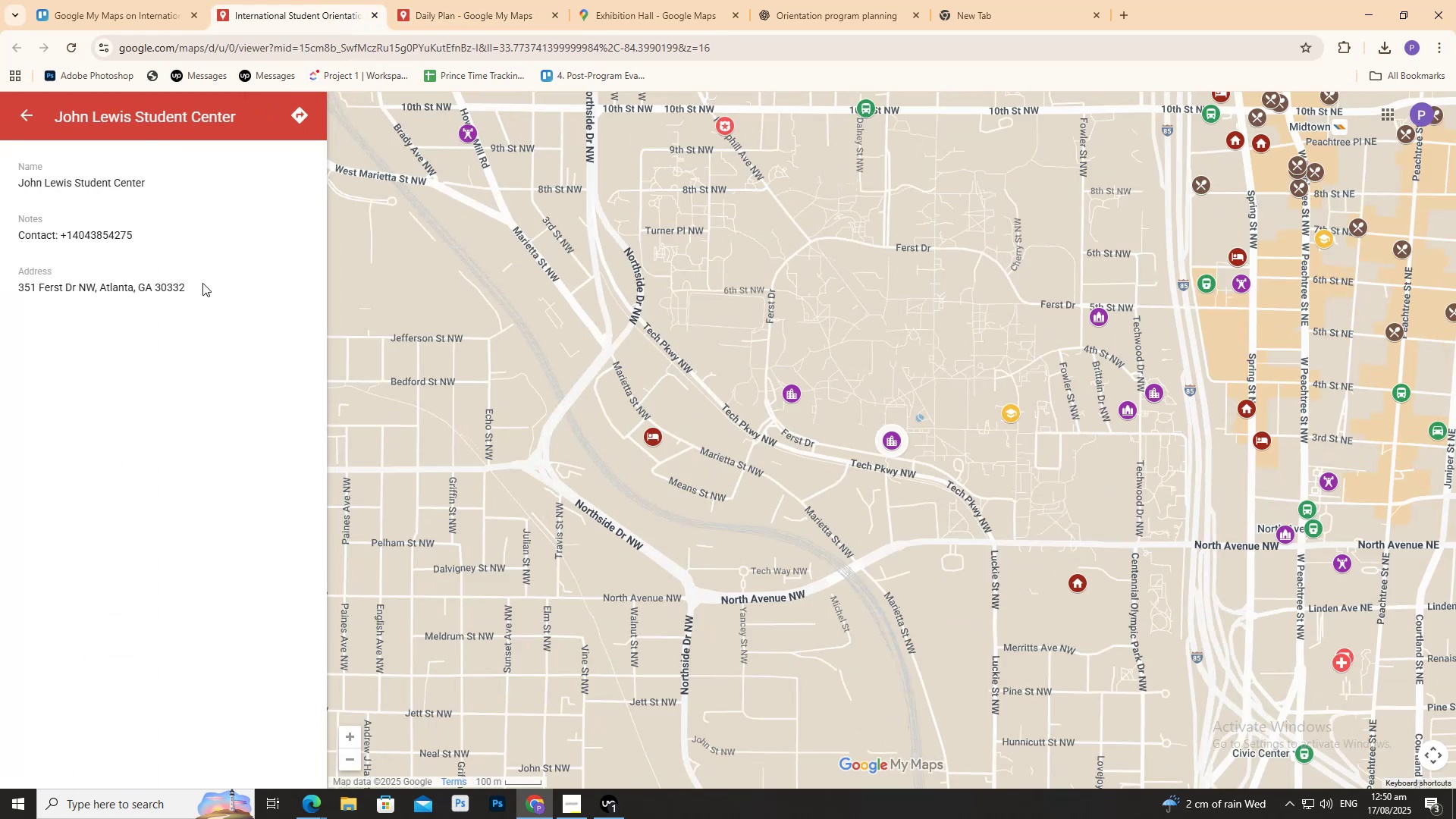 
left_click_drag(start_coordinate=[206, 286], to_coordinate=[0, 290])
 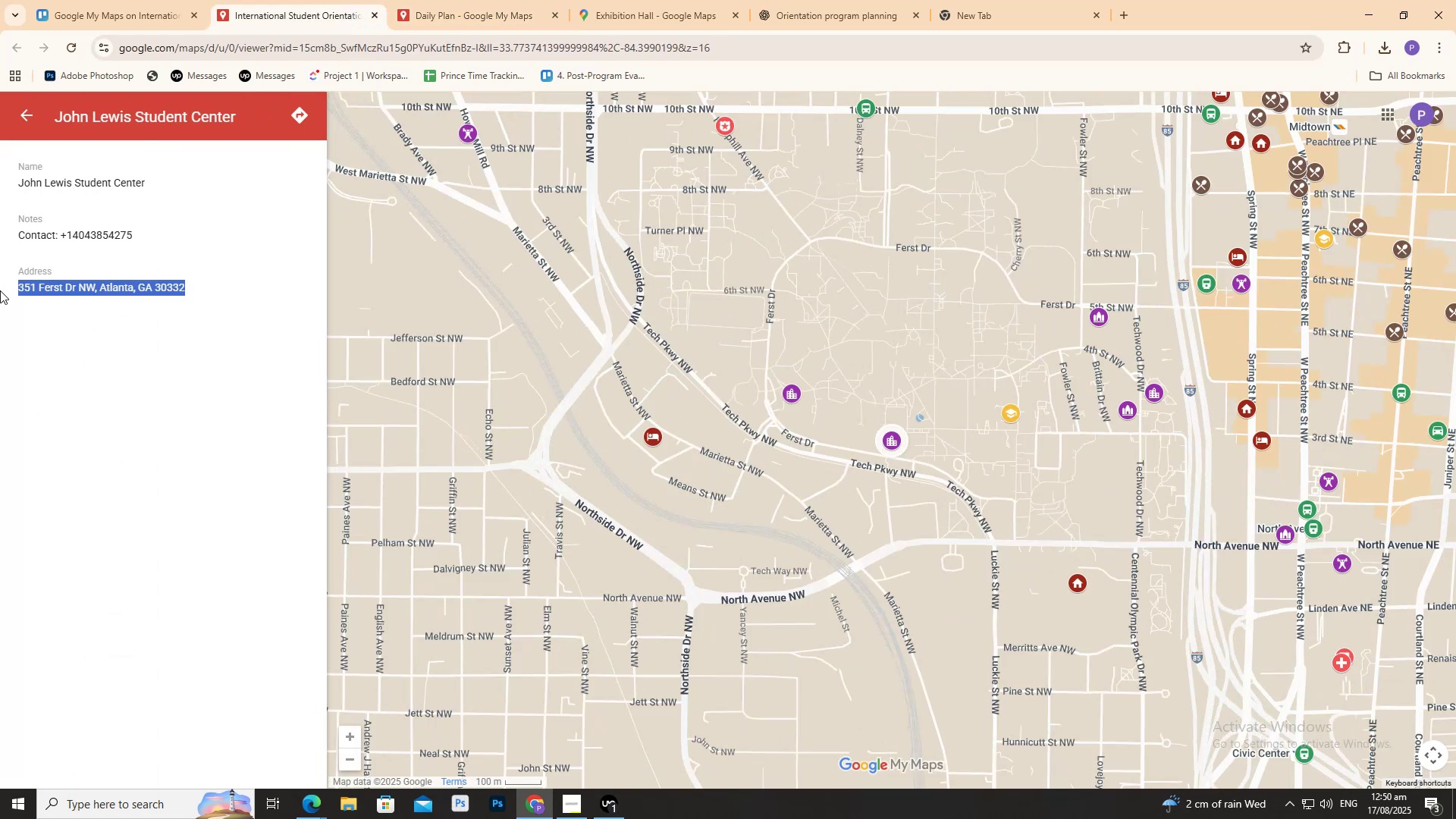 
key(Control+C)
 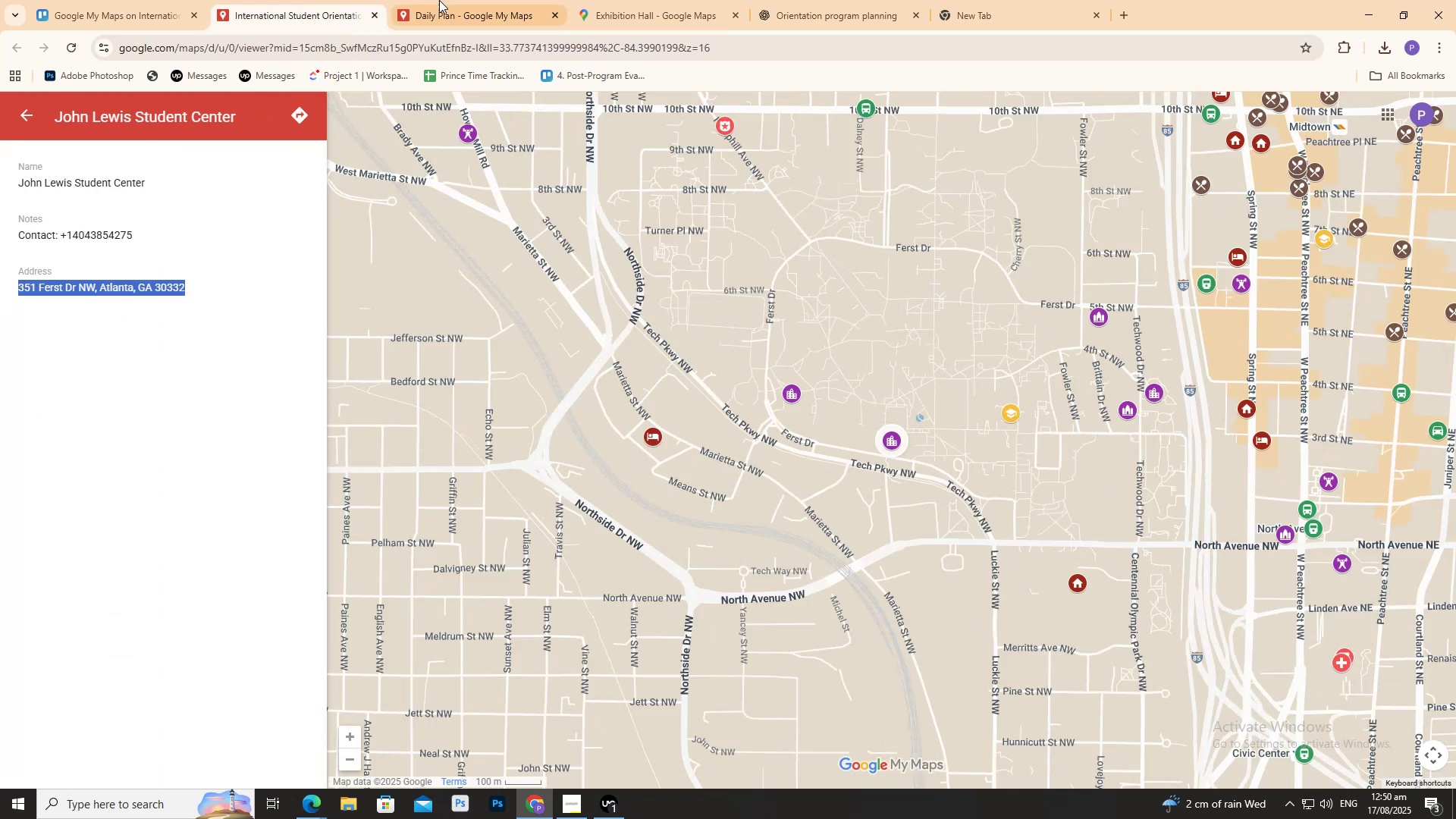 
left_click([441, 0])
 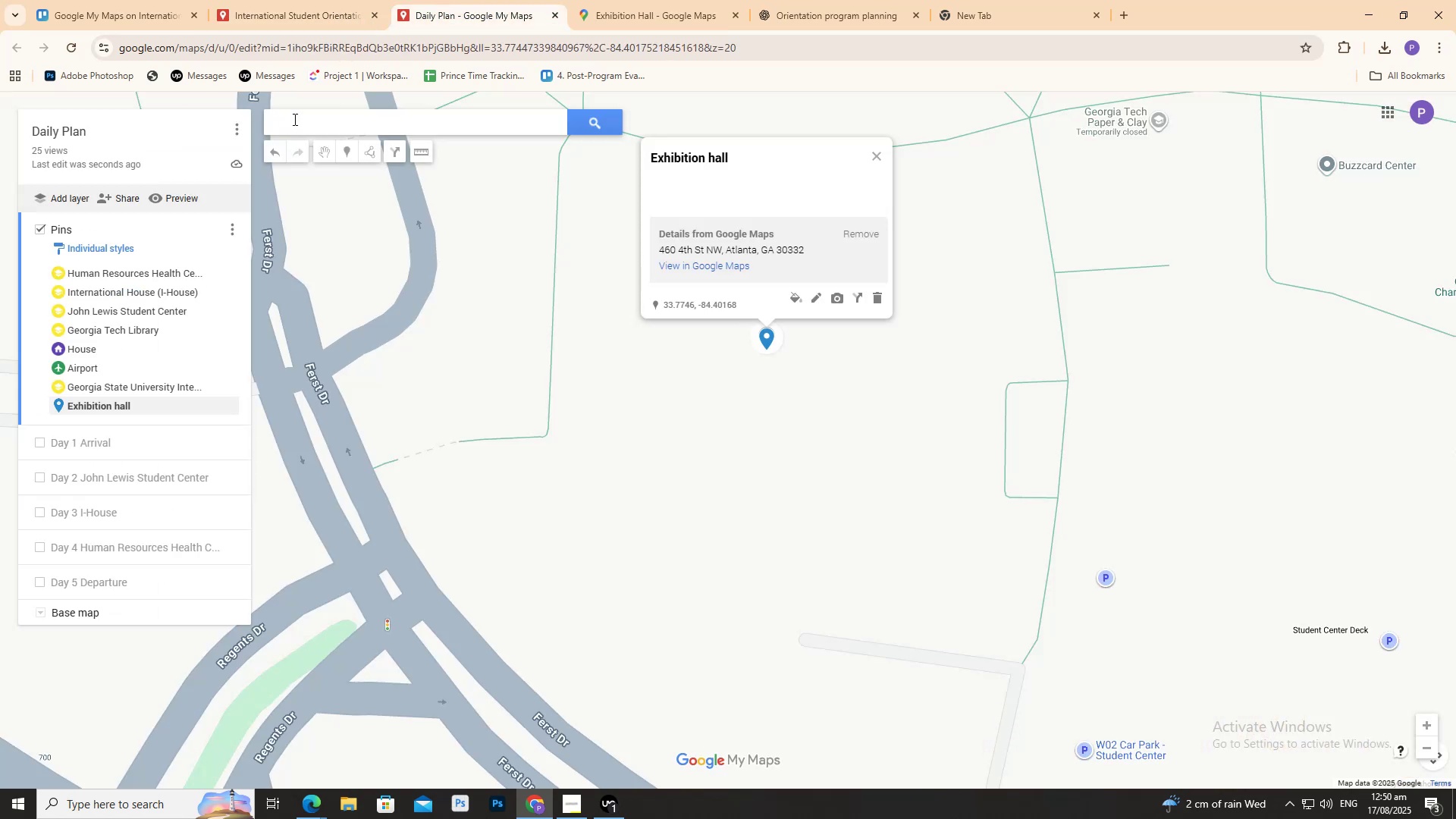 
left_click([295, 119])
 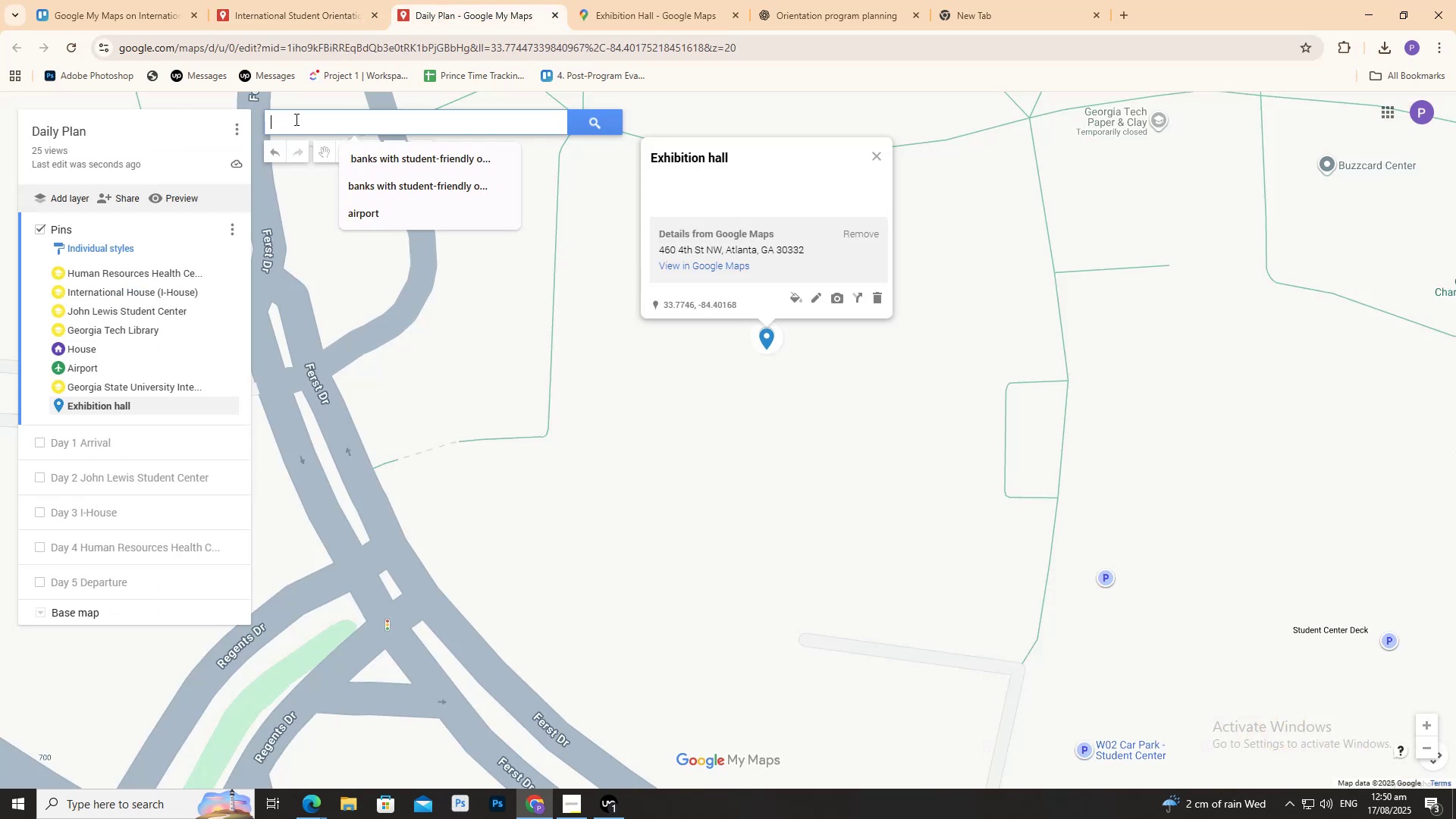 
key(Control+V)
 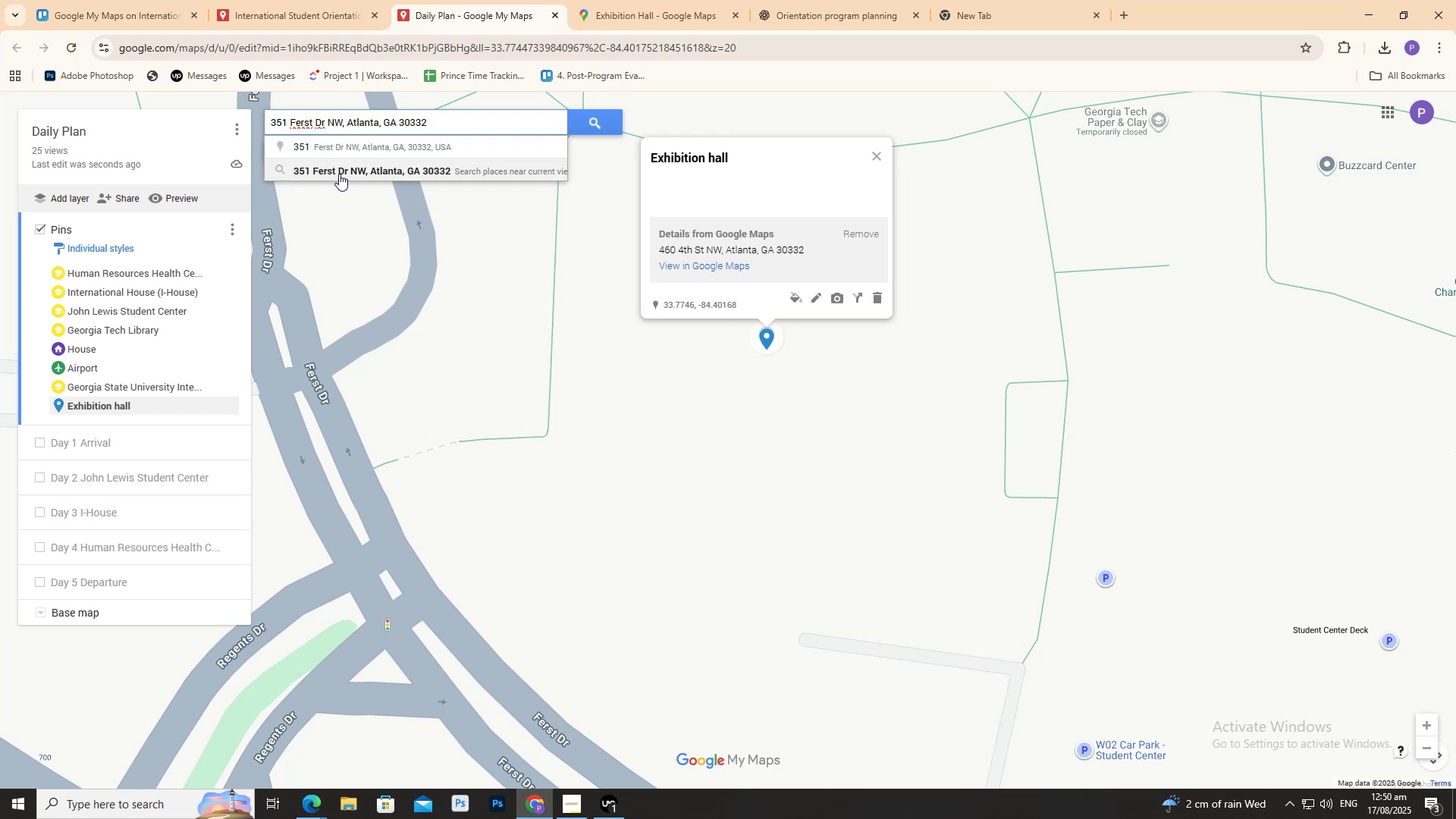 
wait(12.1)
 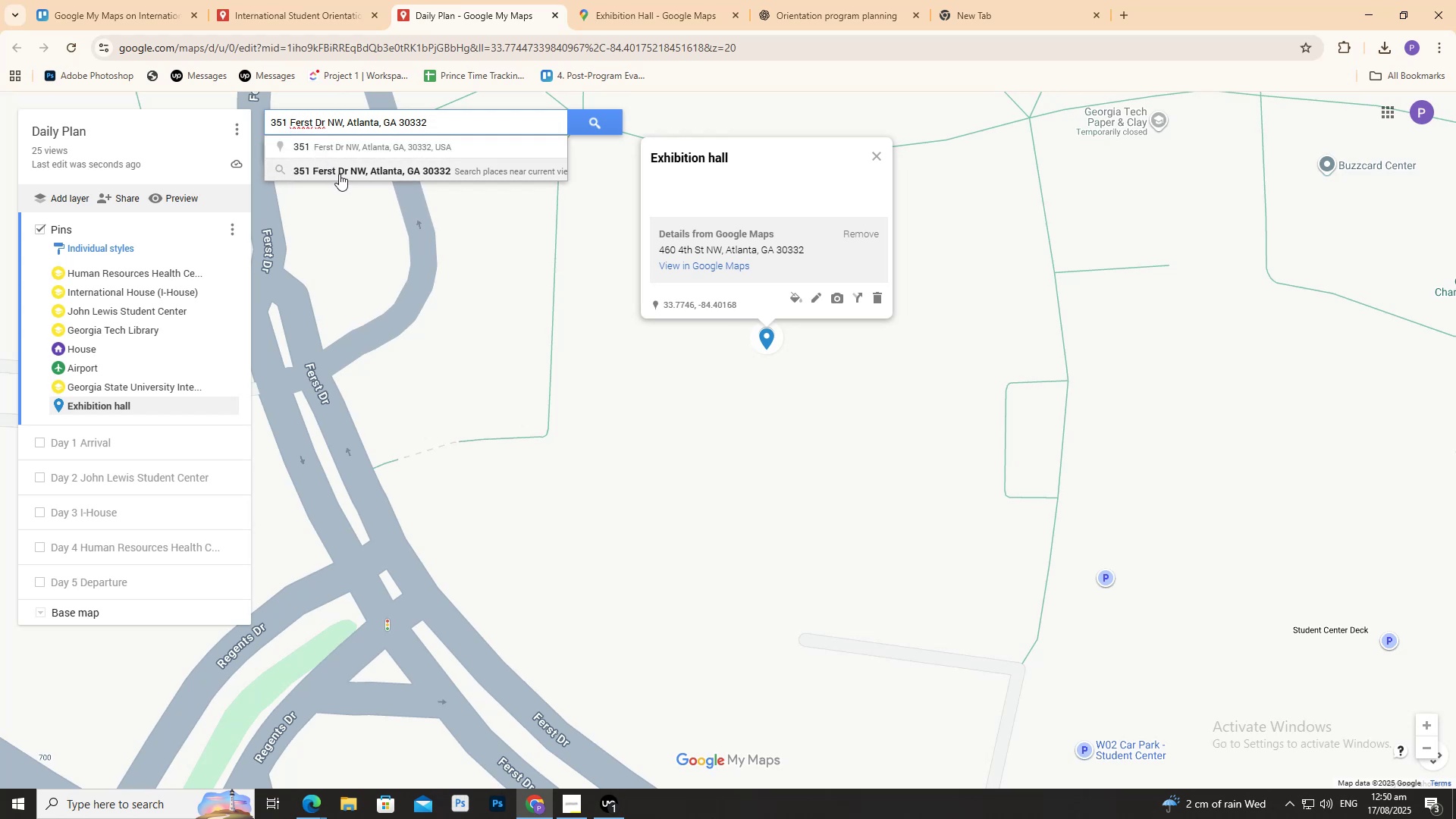 
left_click([337, 149])
 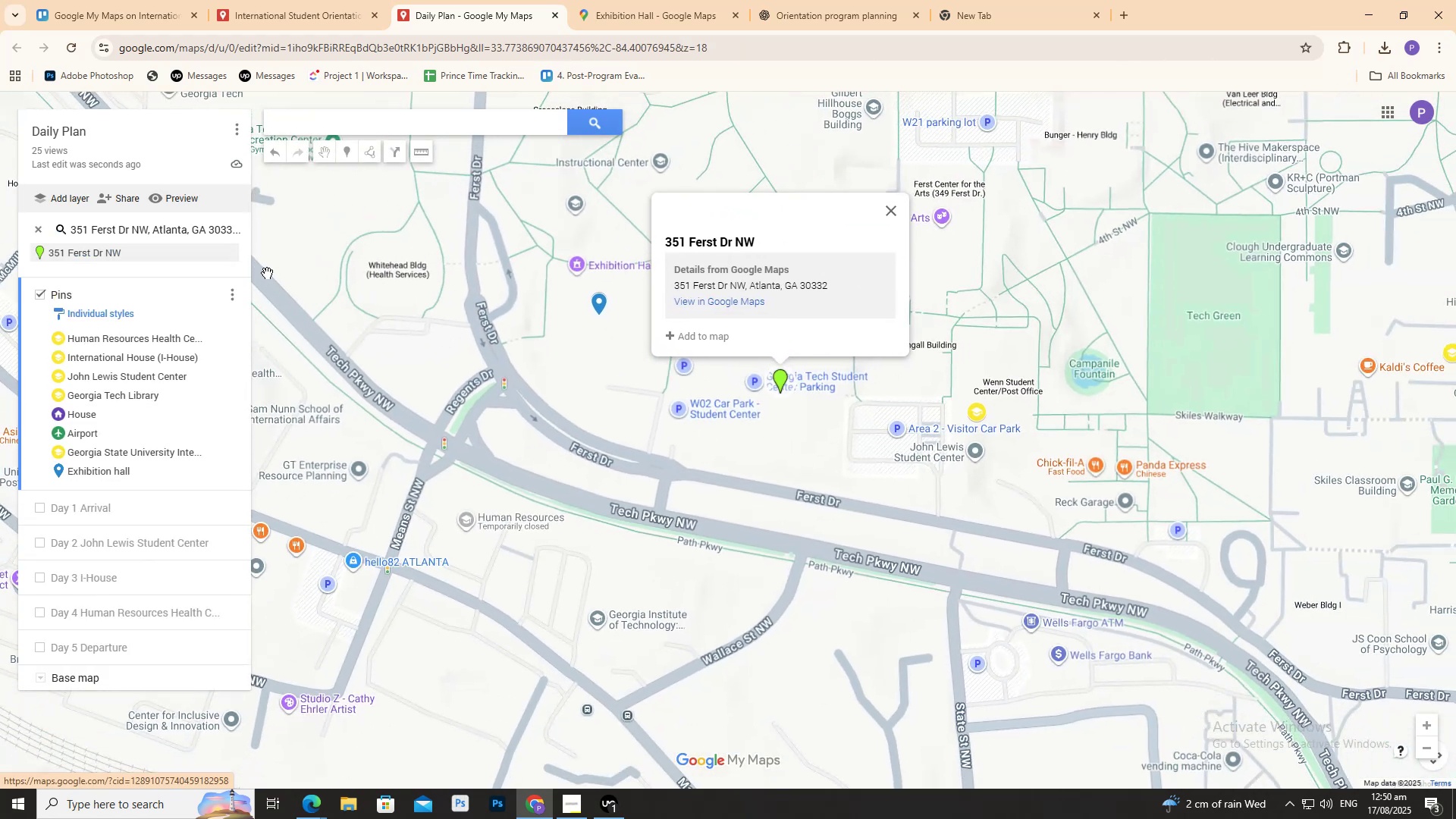 
scroll: coordinate [984, 500], scroll_direction: up, amount: 2.0
 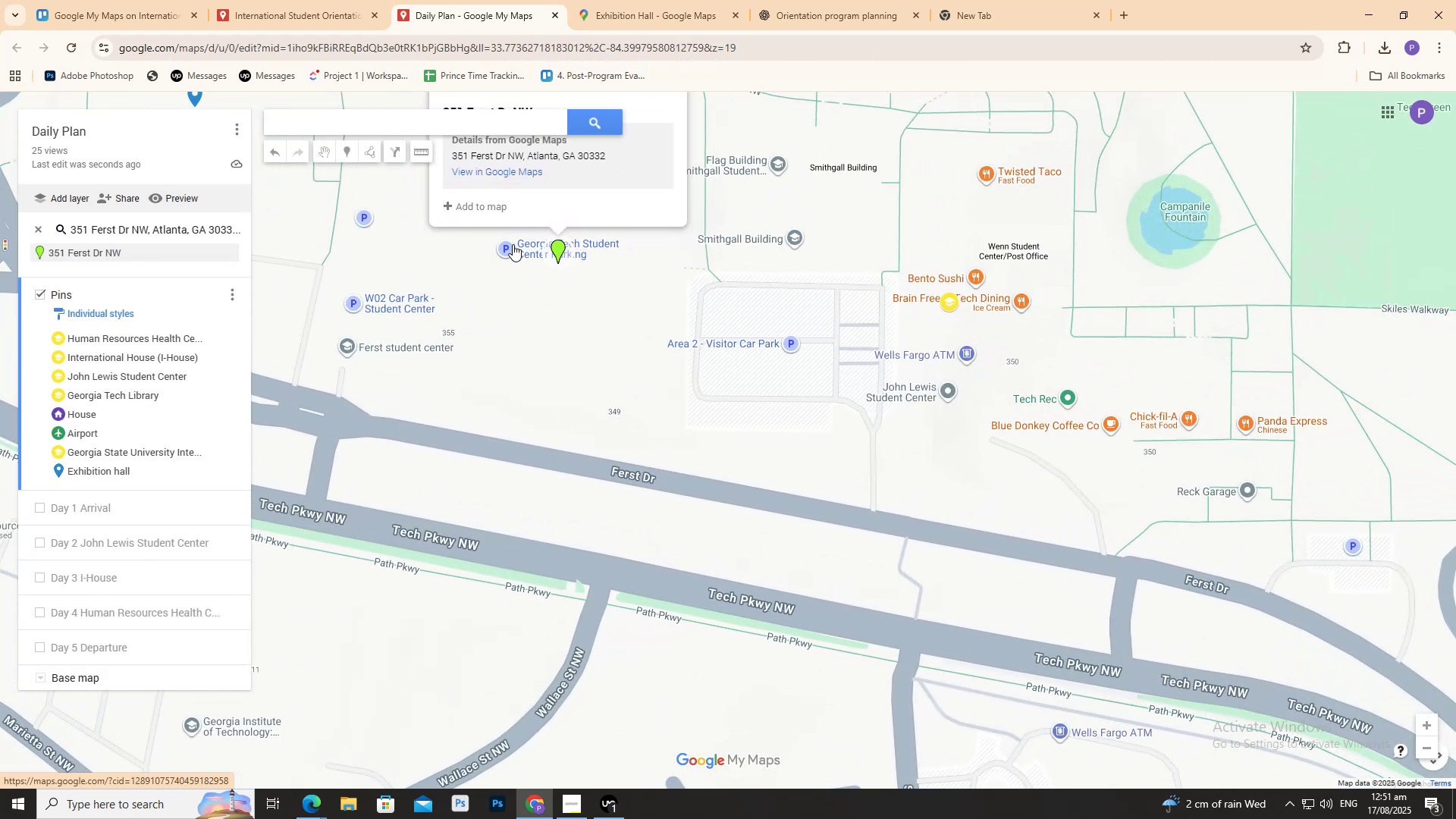 
wait(5.4)
 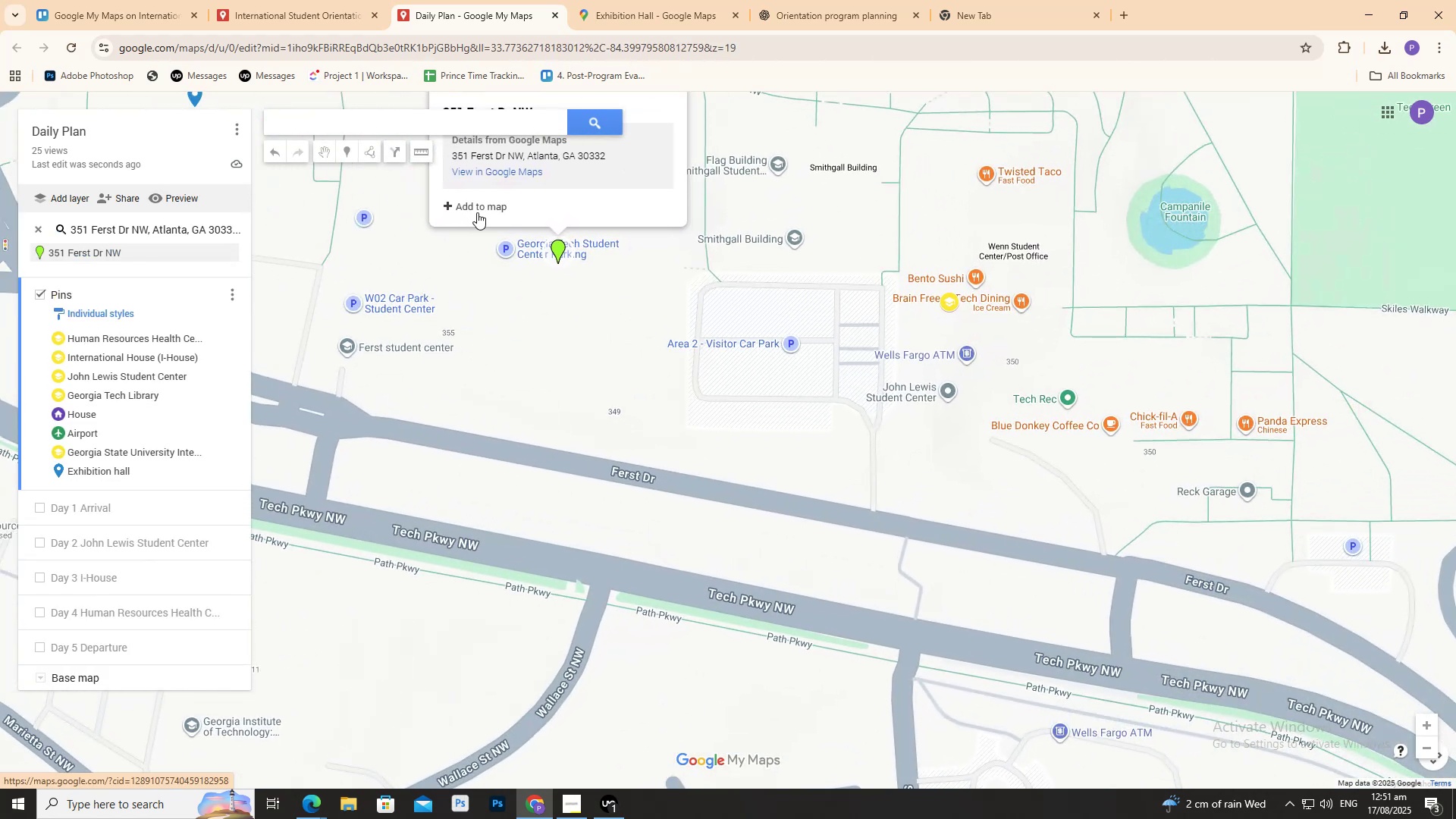 
mouse_move([231, 255])
 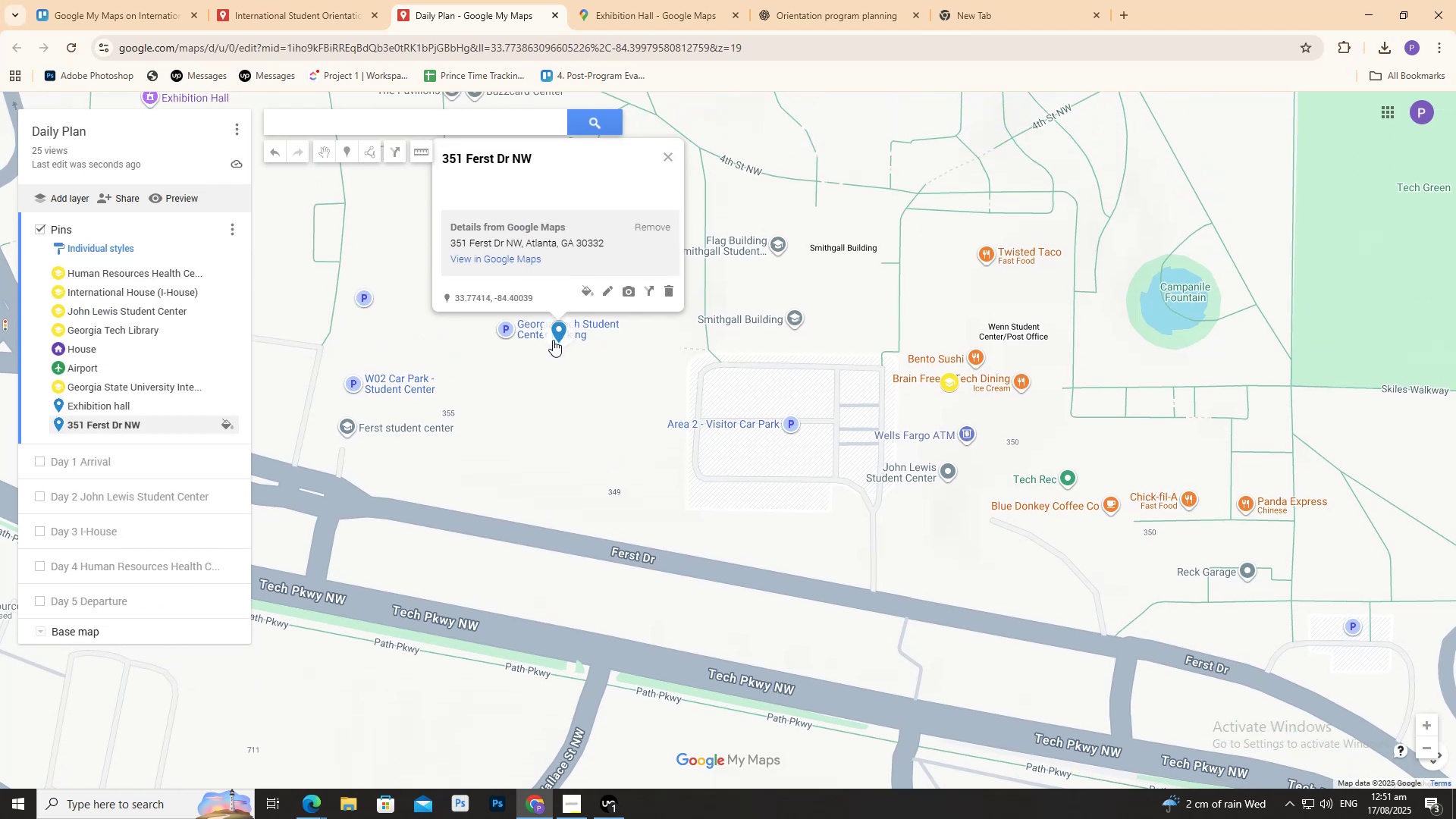 
scroll: coordinate [551, 342], scroll_direction: up, amount: 2.0
 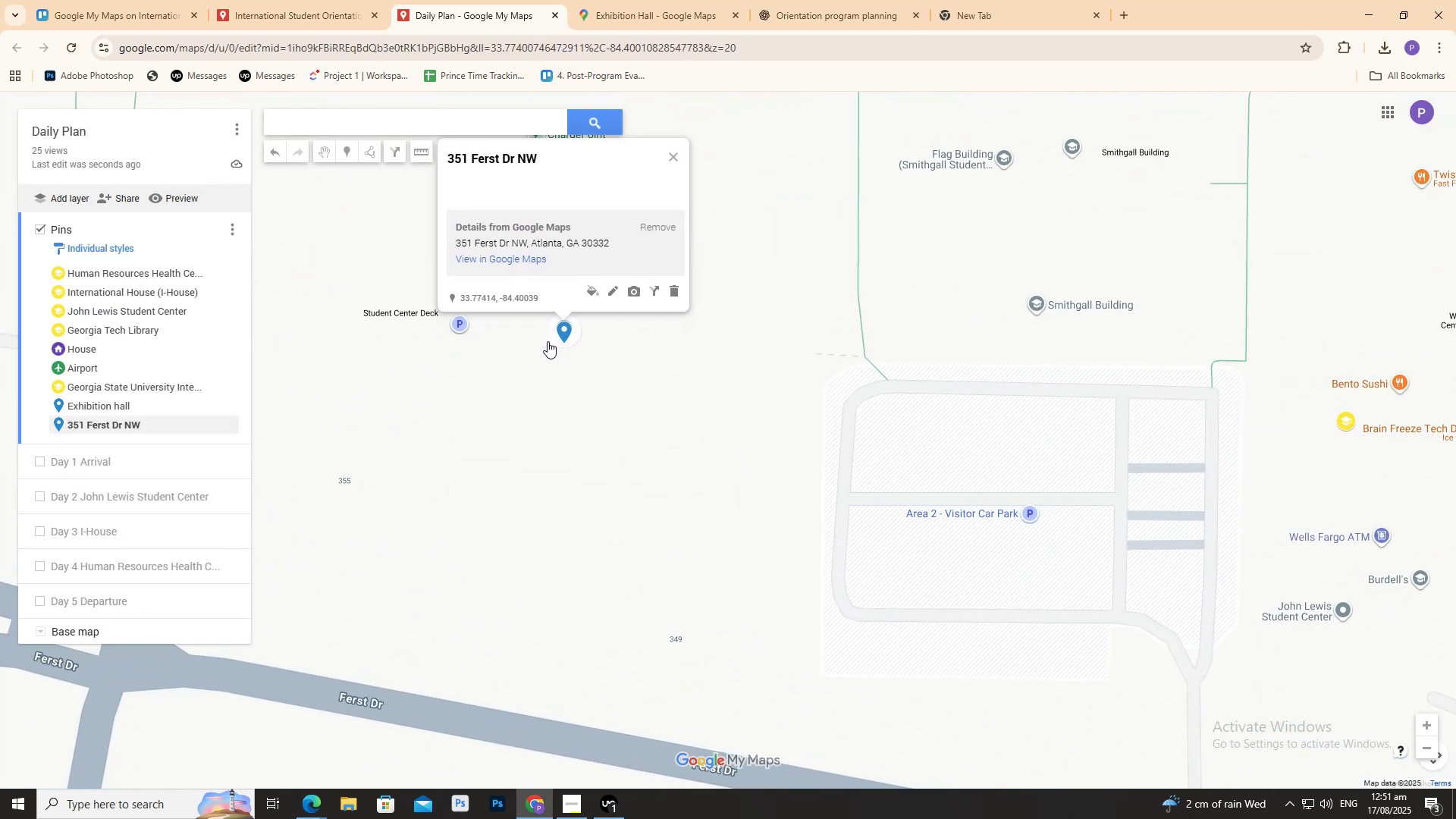 
left_click_drag(start_coordinate=[551, 354], to_coordinate=[588, 442])
 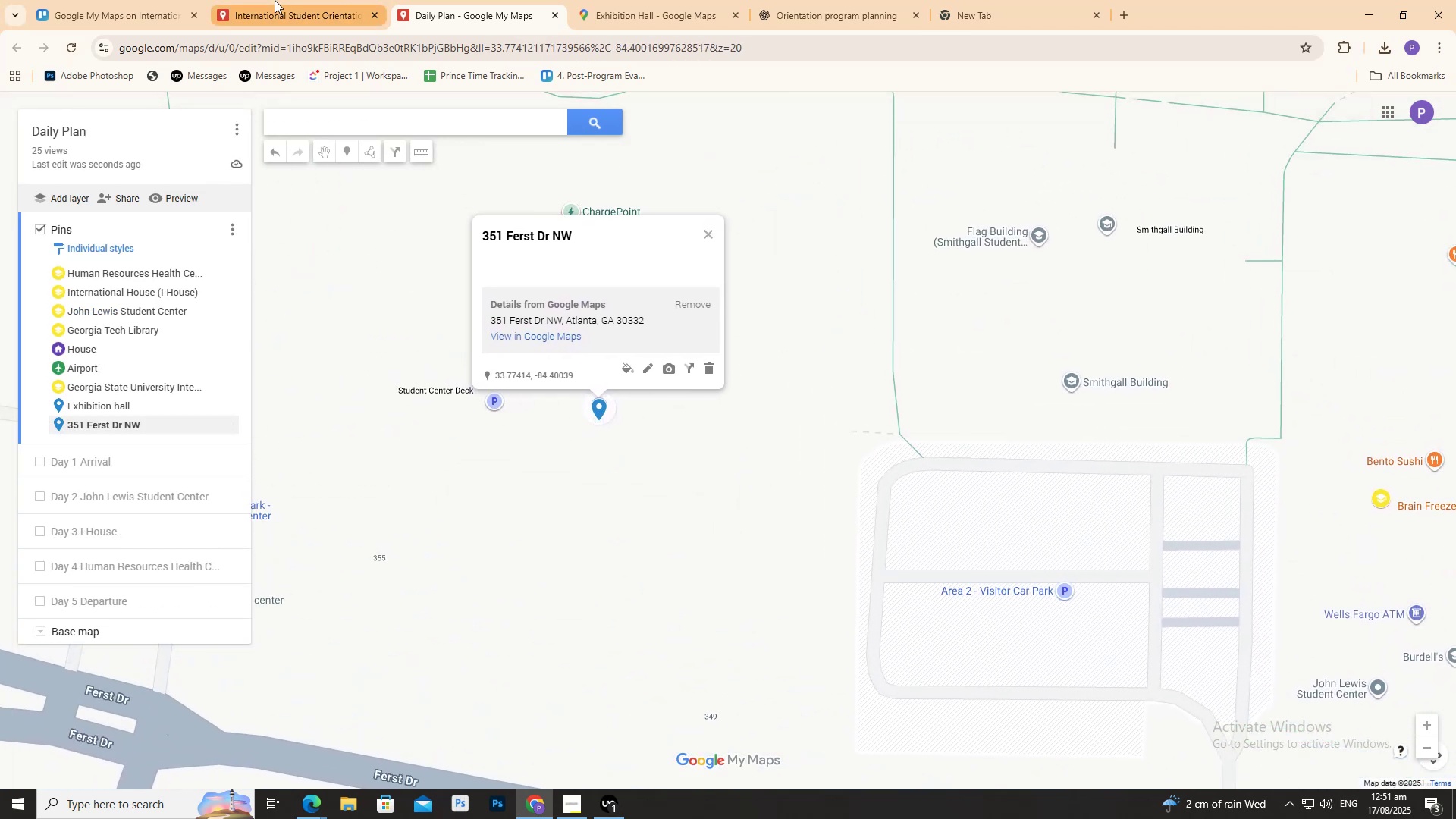 
left_click([274, 0])
 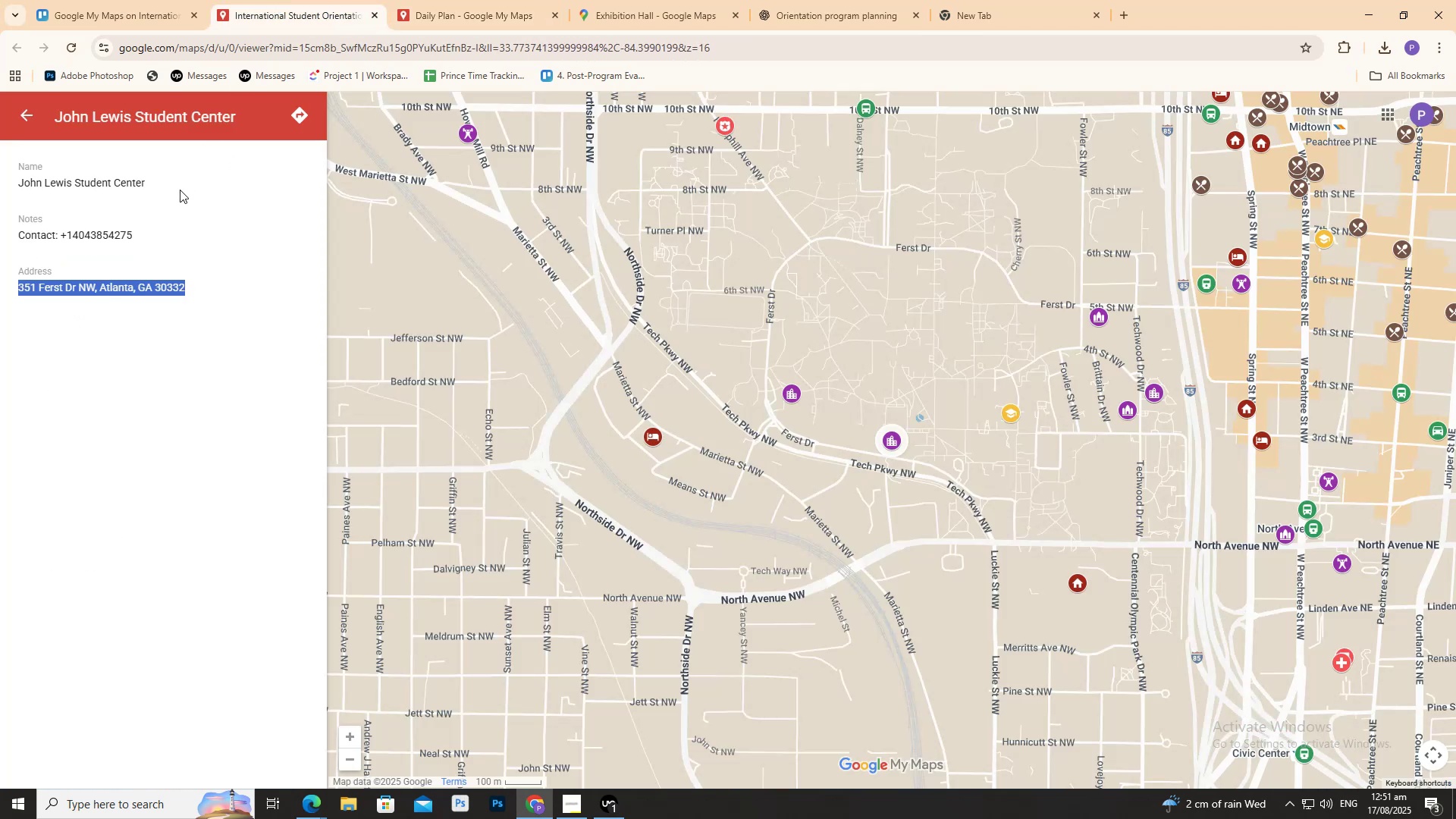 
left_click_drag(start_coordinate=[172, 189], to_coordinate=[16, 190])
 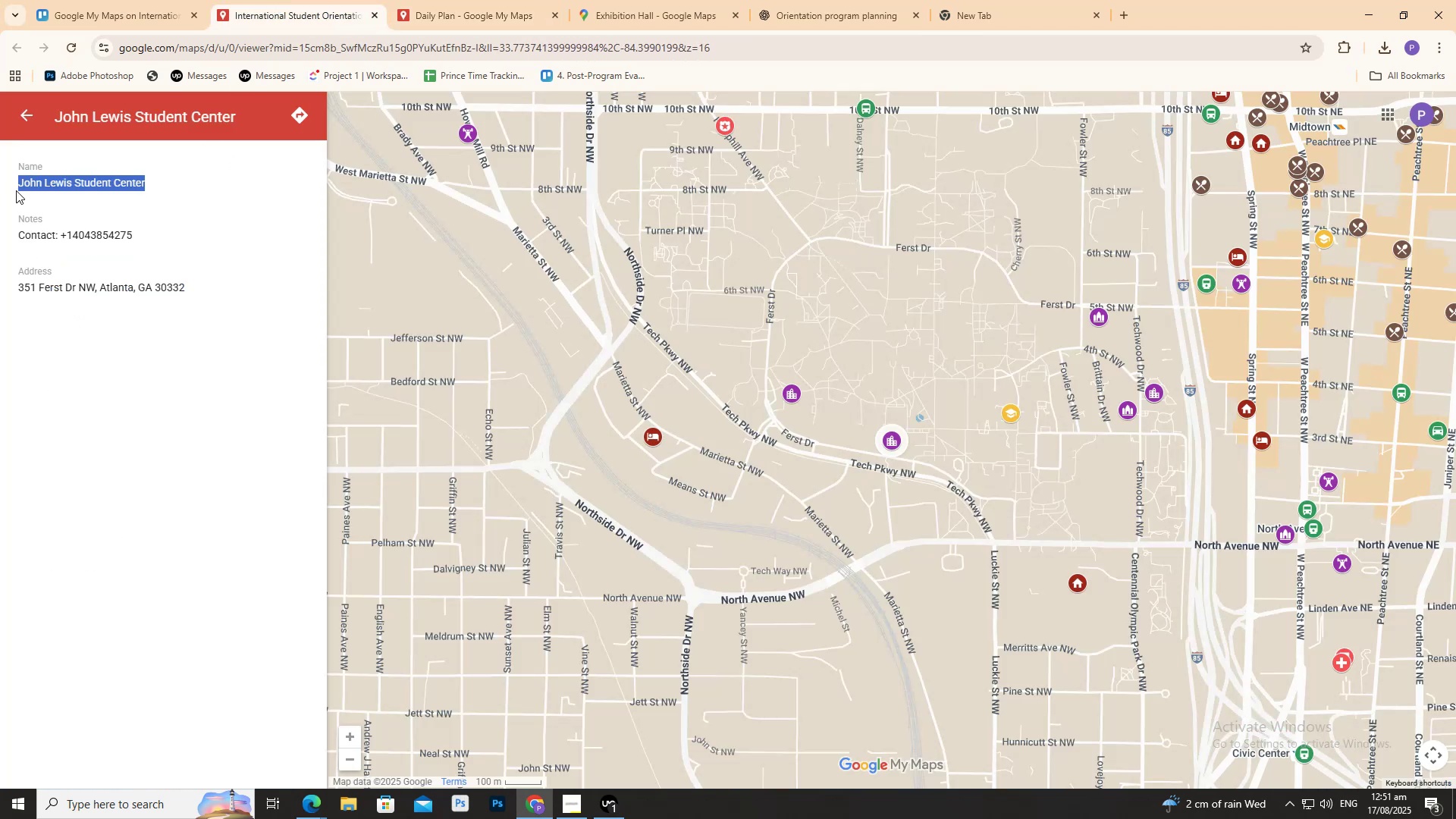 
key(Control+C)
 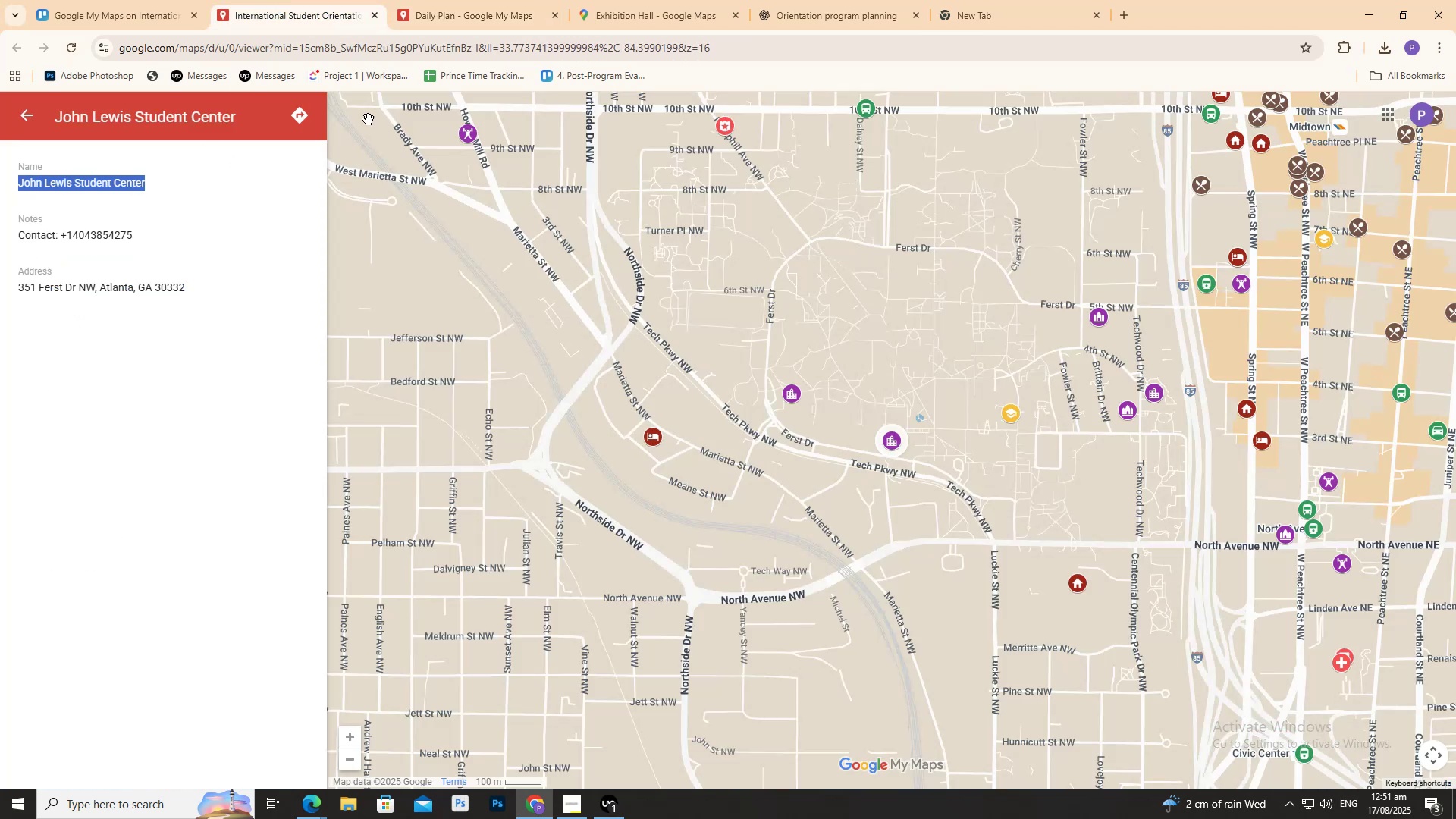 
key(Control+C)
 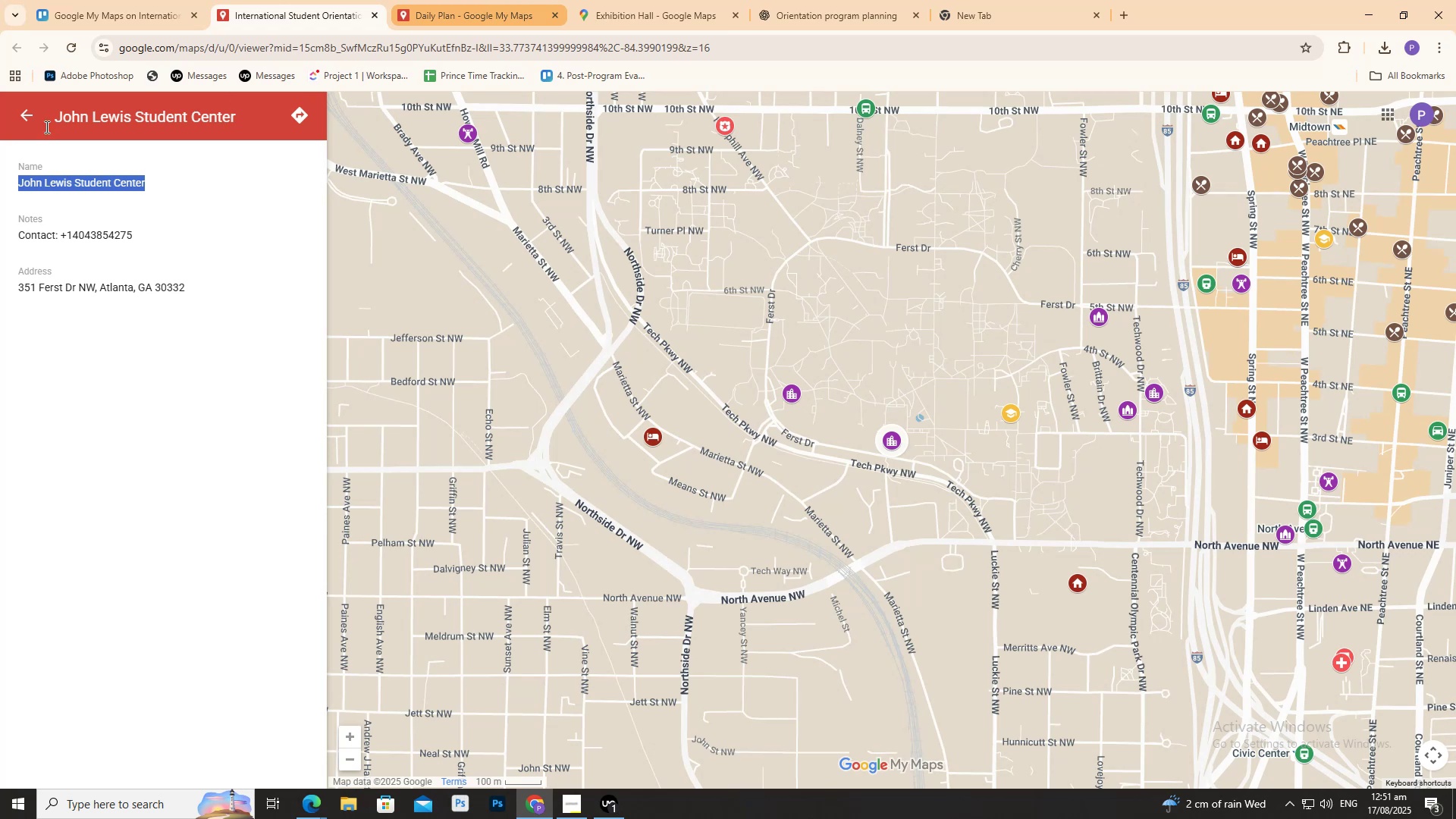 
mouse_move([39, 139])
 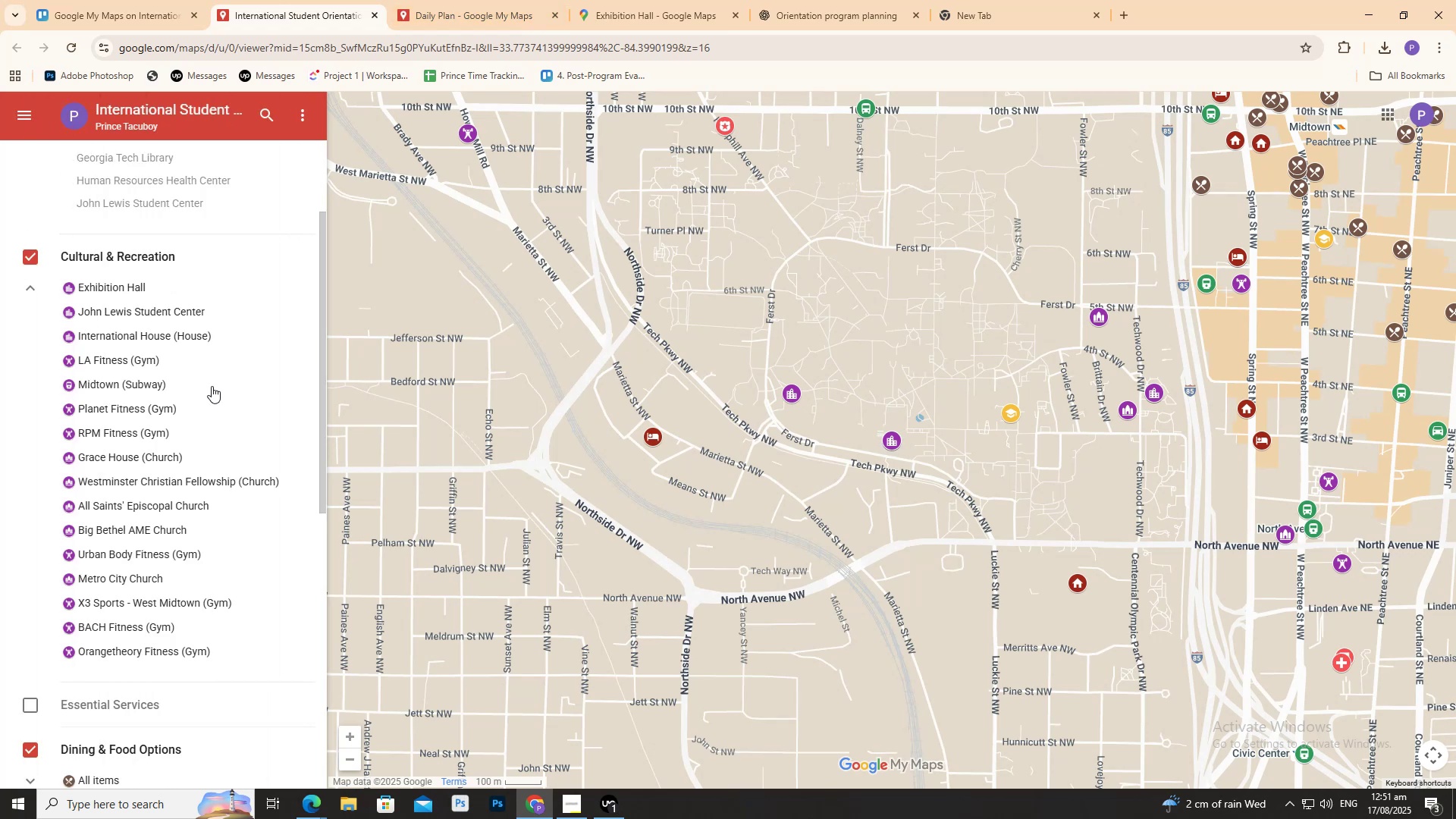 
scroll: coordinate [206, 370], scroll_direction: up, amount: 4.0
 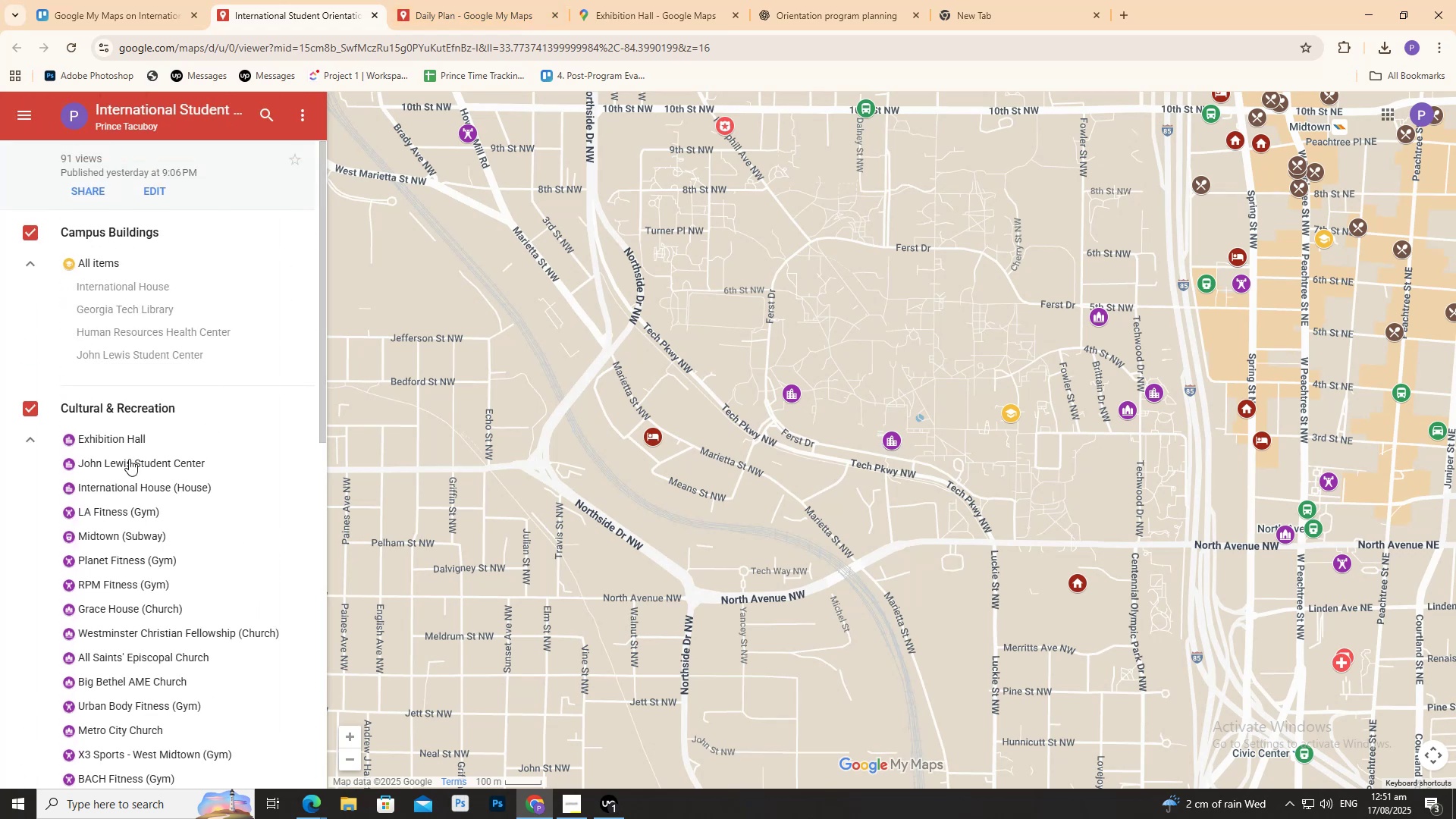 
left_click([416, 0])
 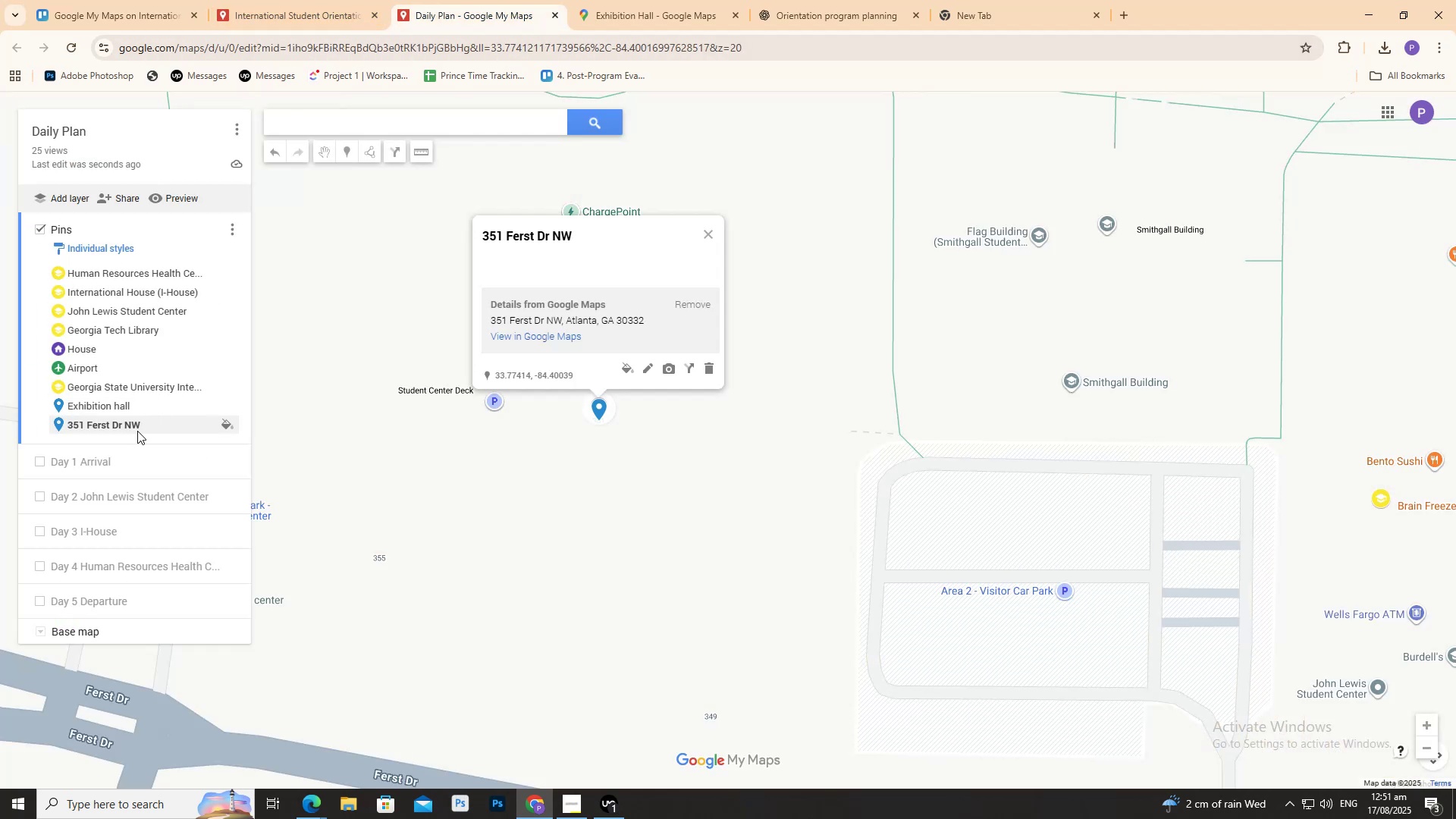 
double_click([129, 423])
 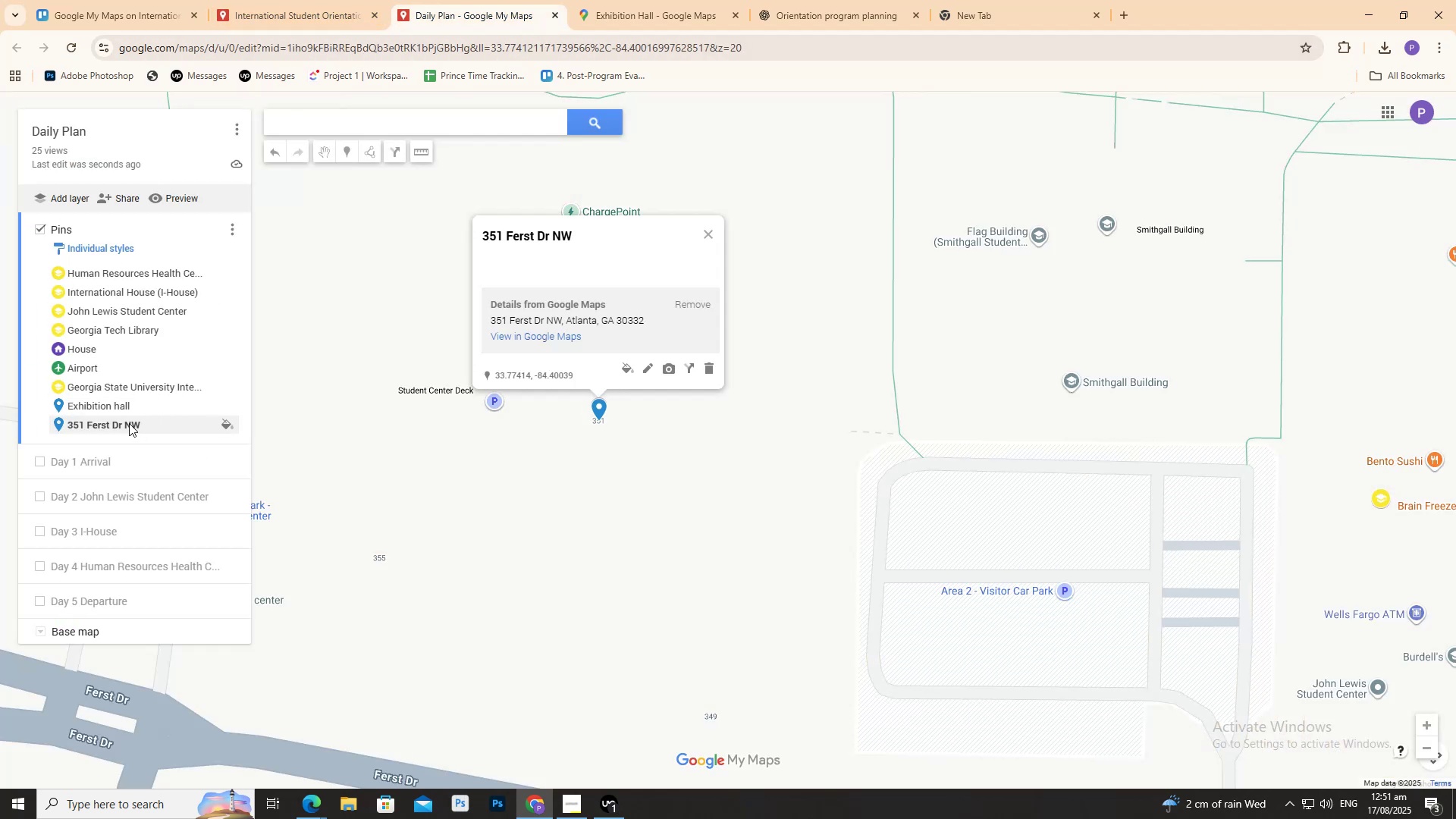 
triple_click([129, 423])
 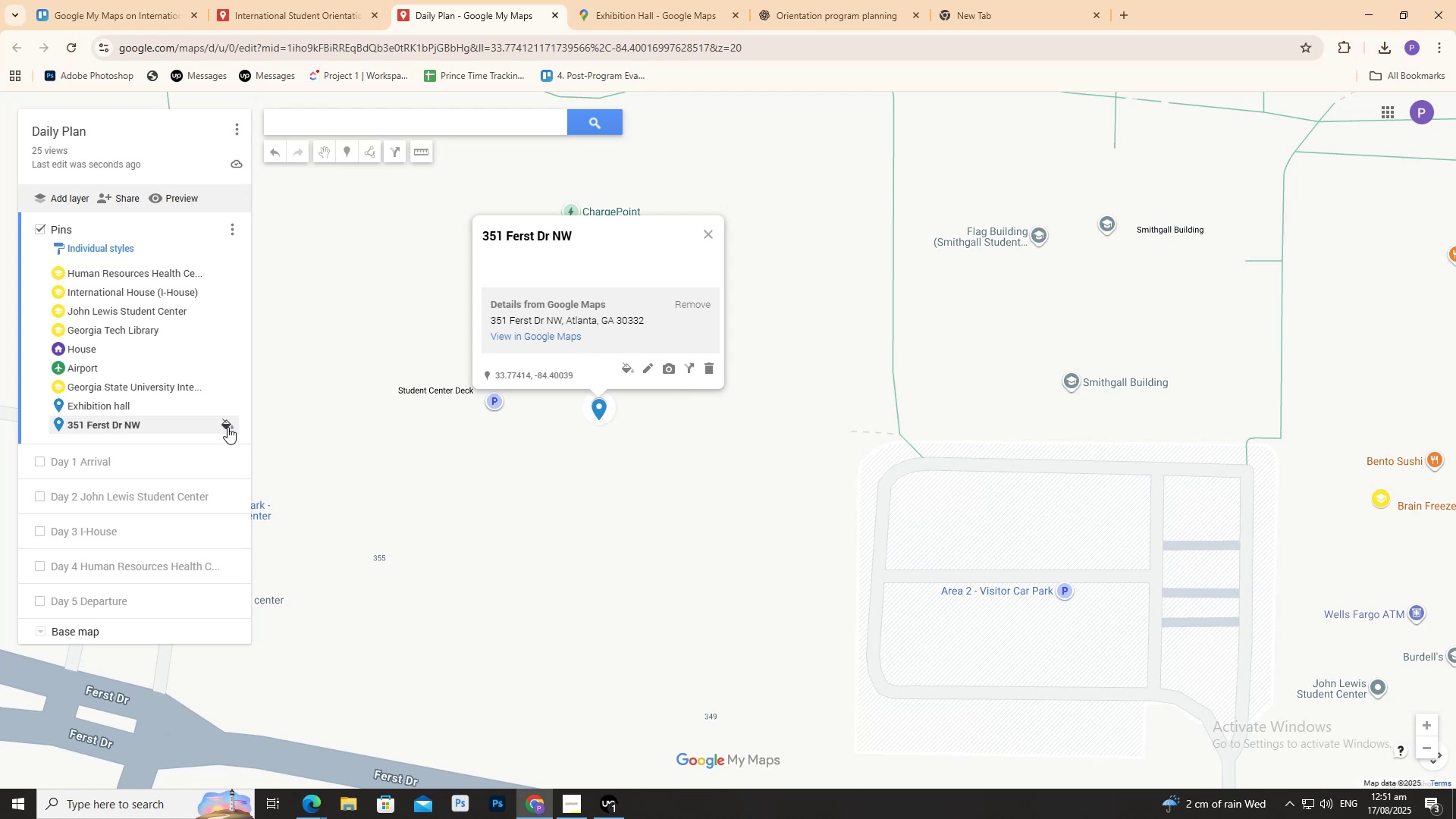 
double_click([148, 423])
 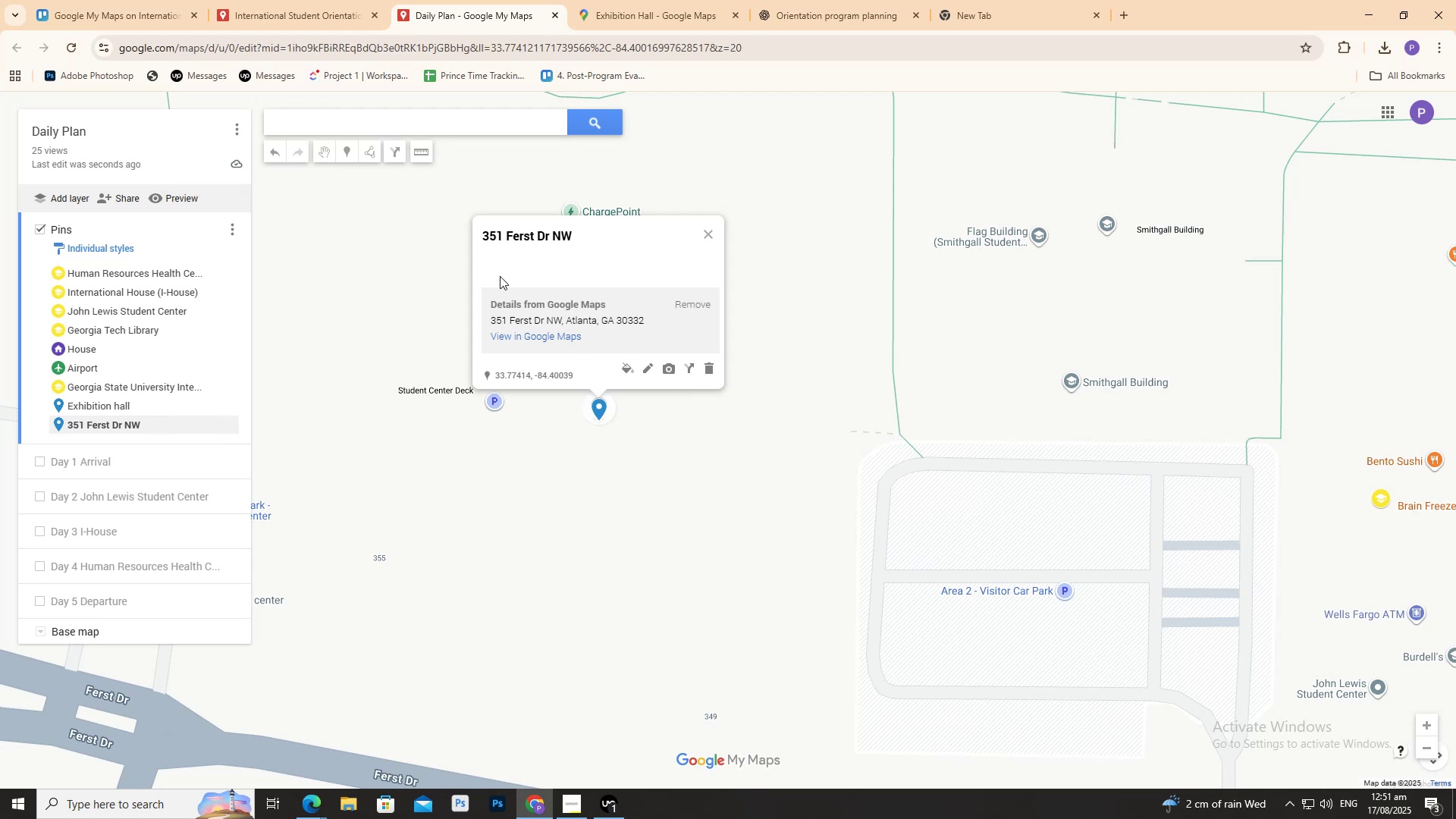 
wait(8.99)
 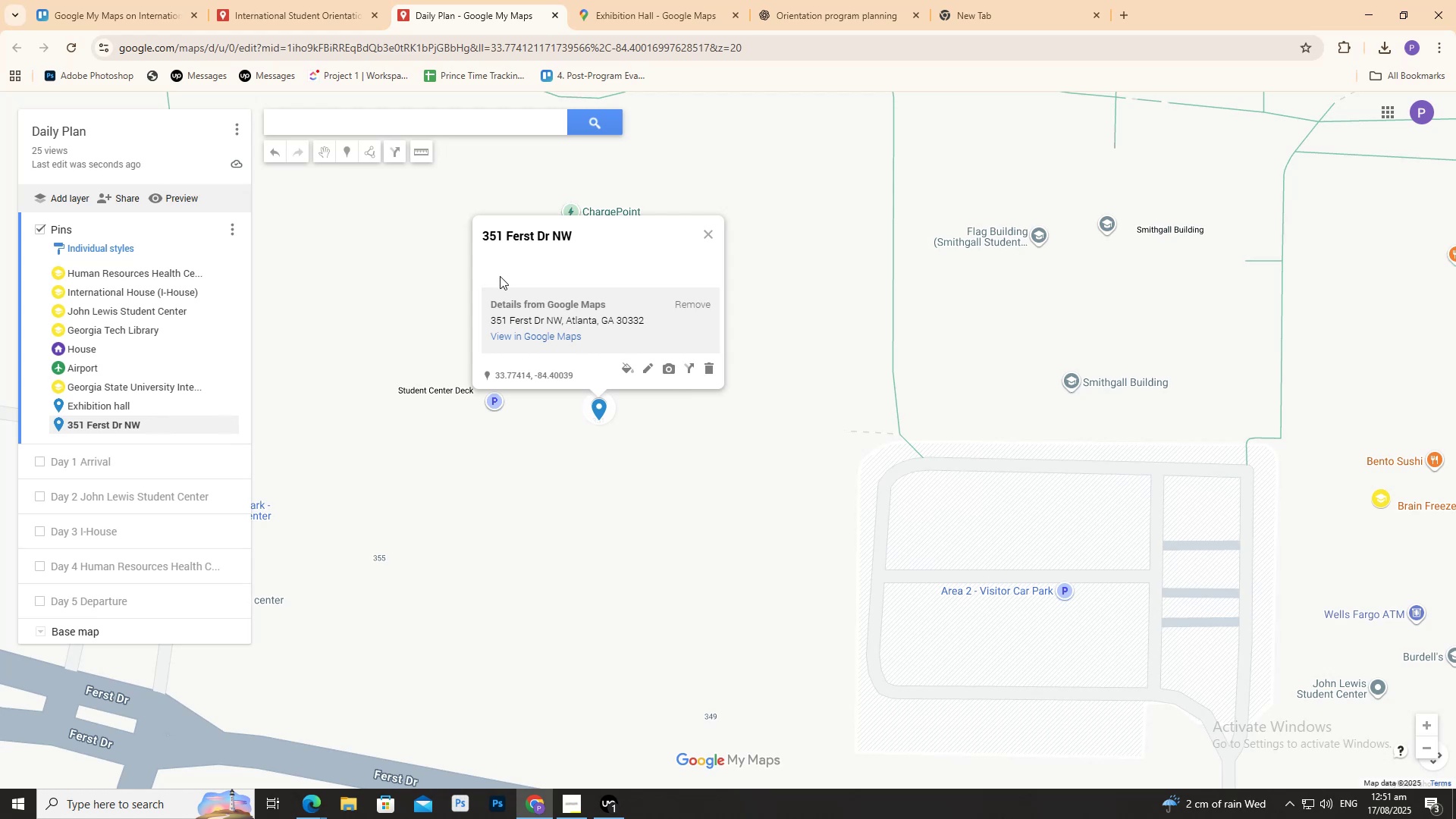 
left_click([99, 307])
 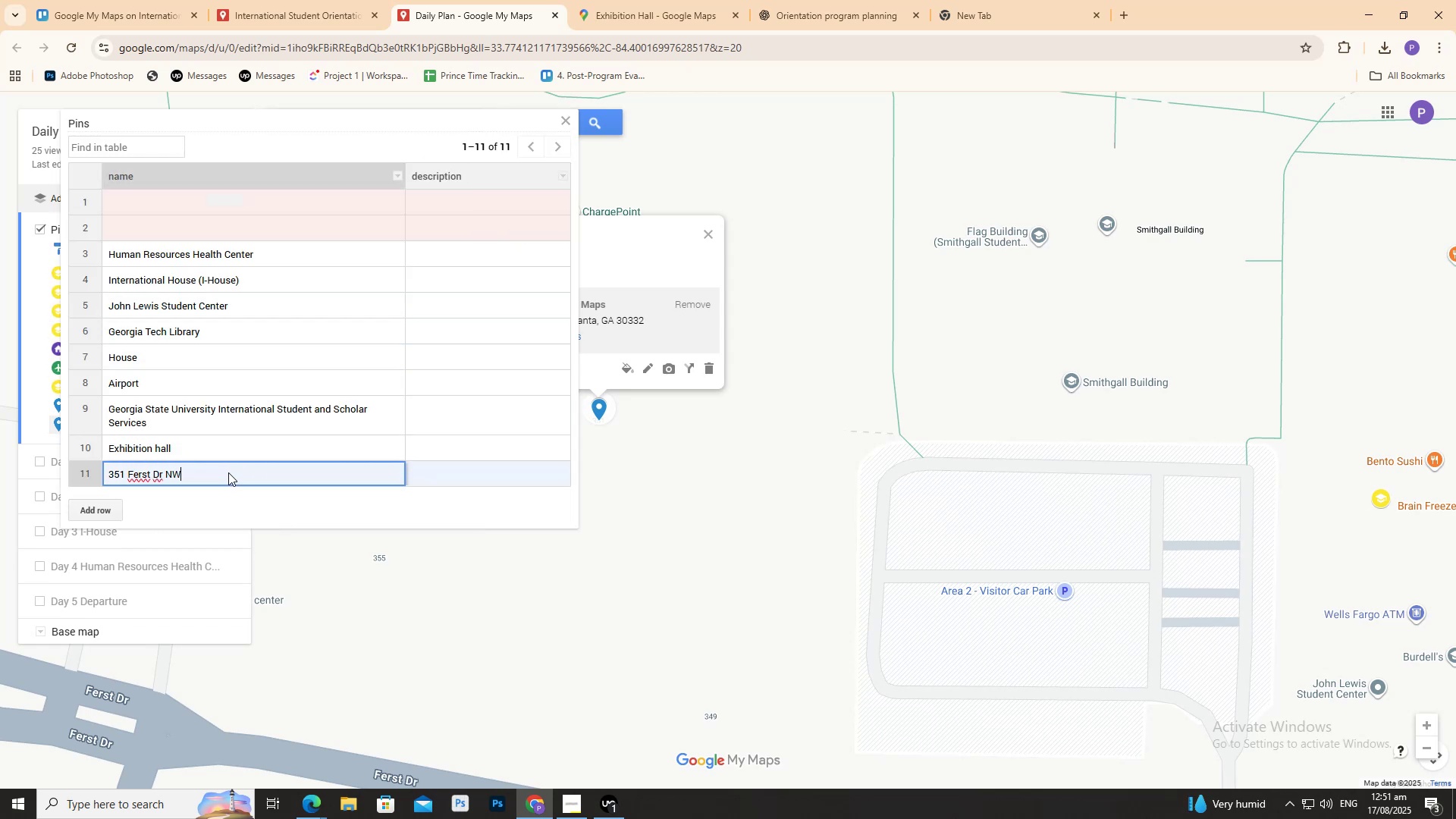 
triple_click([225, 469])
 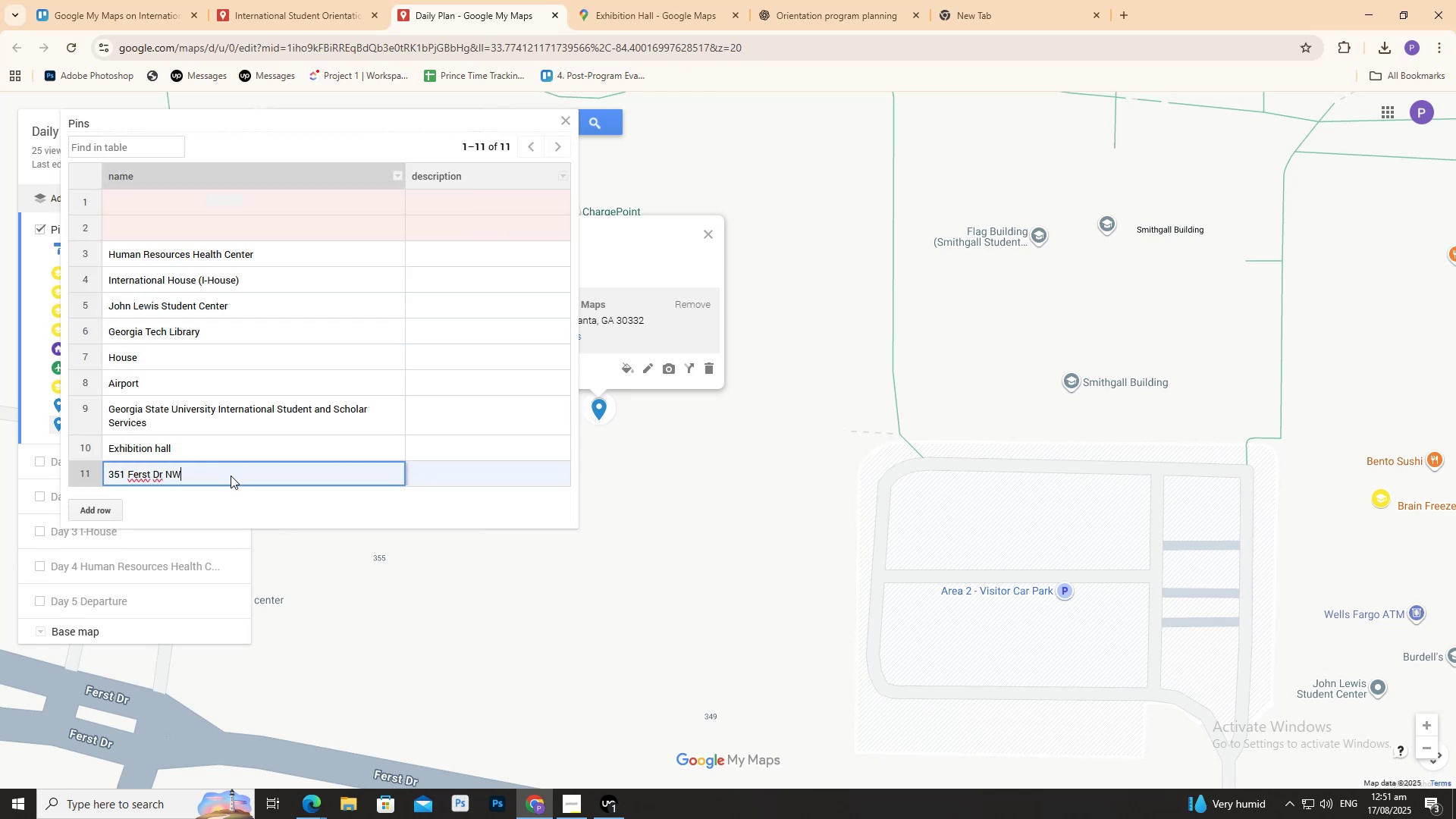 
triple_click([231, 475])
 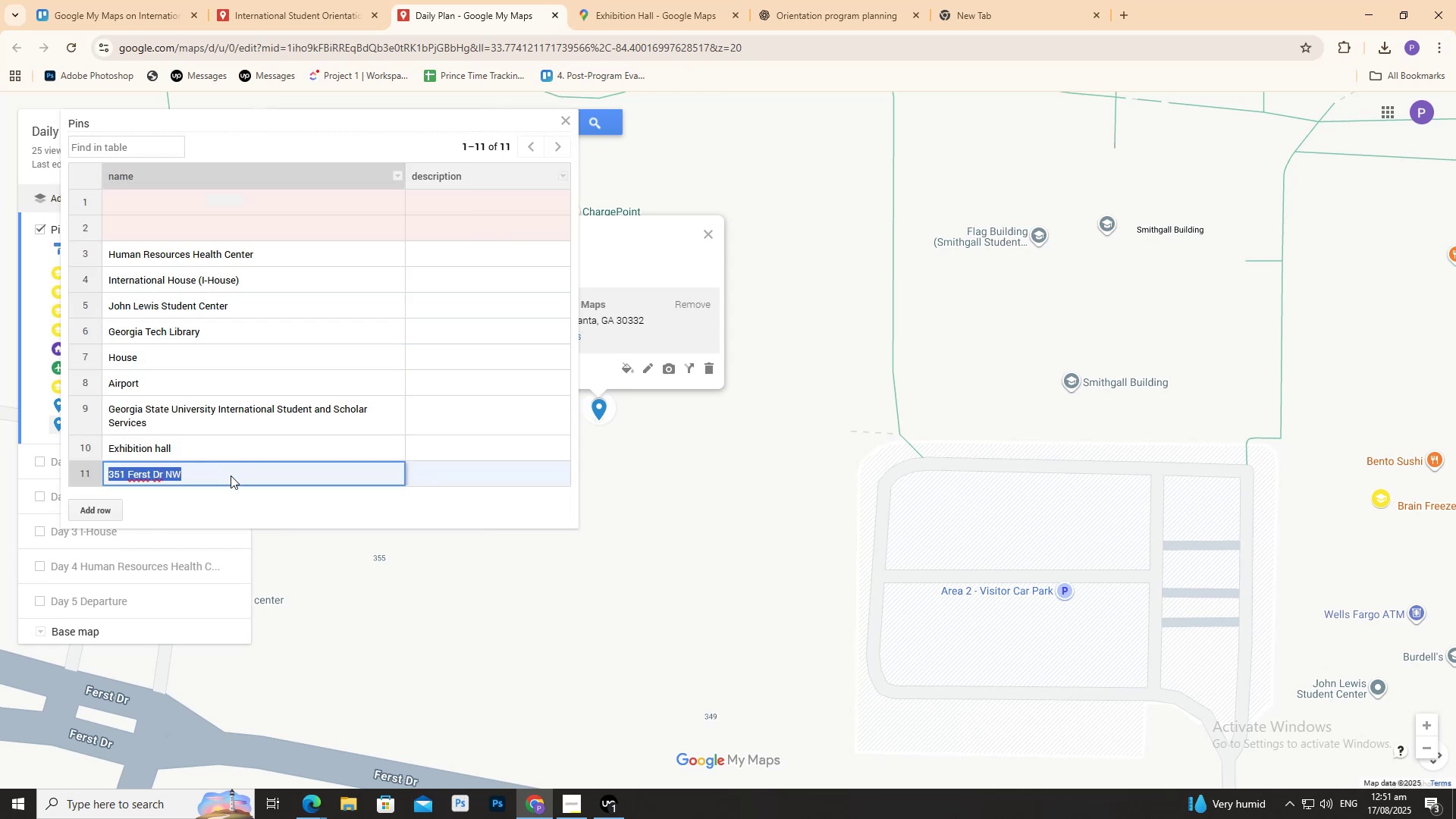 
triple_click([231, 475])
 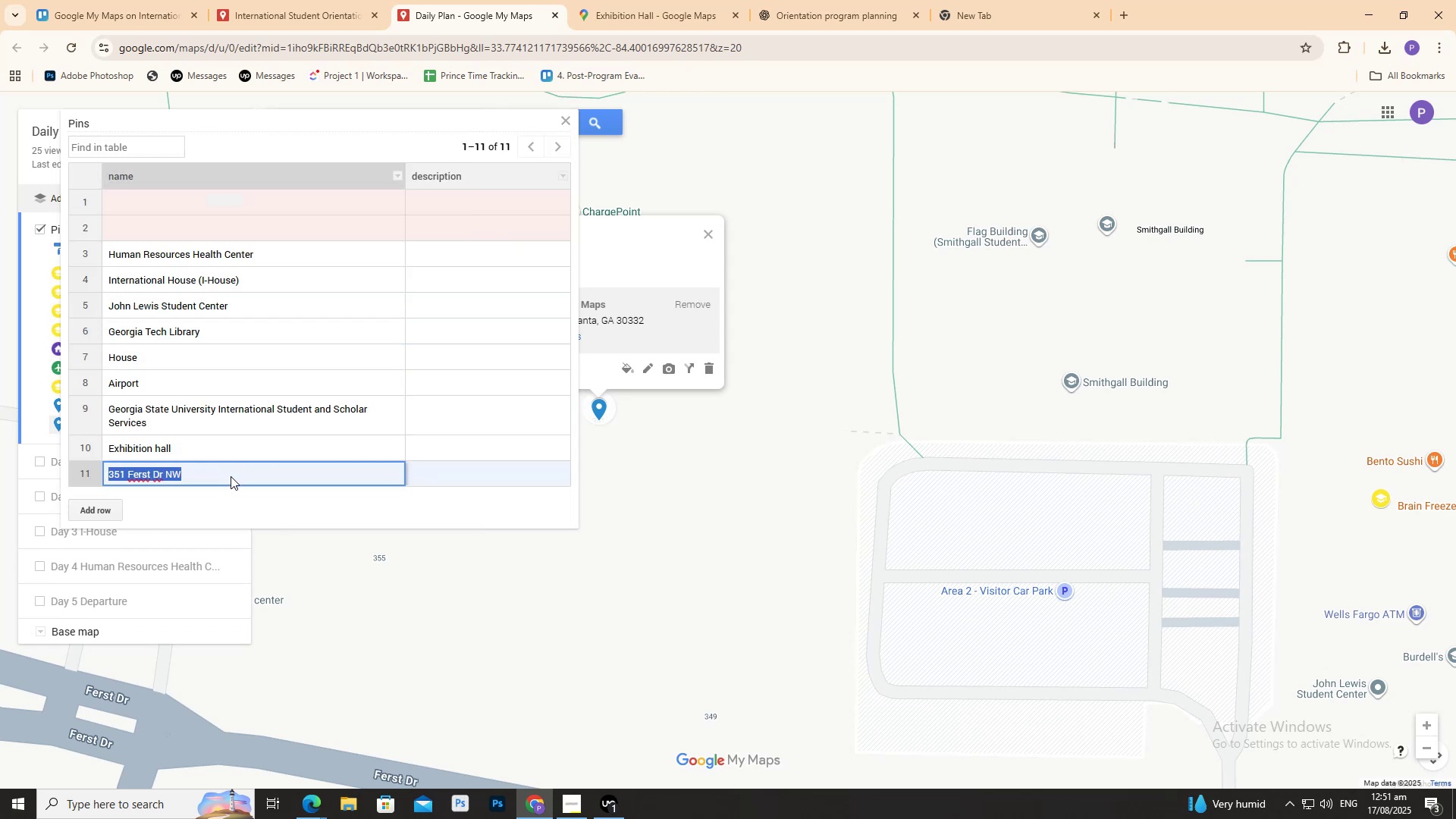 
key(Control+ControlLeft)
 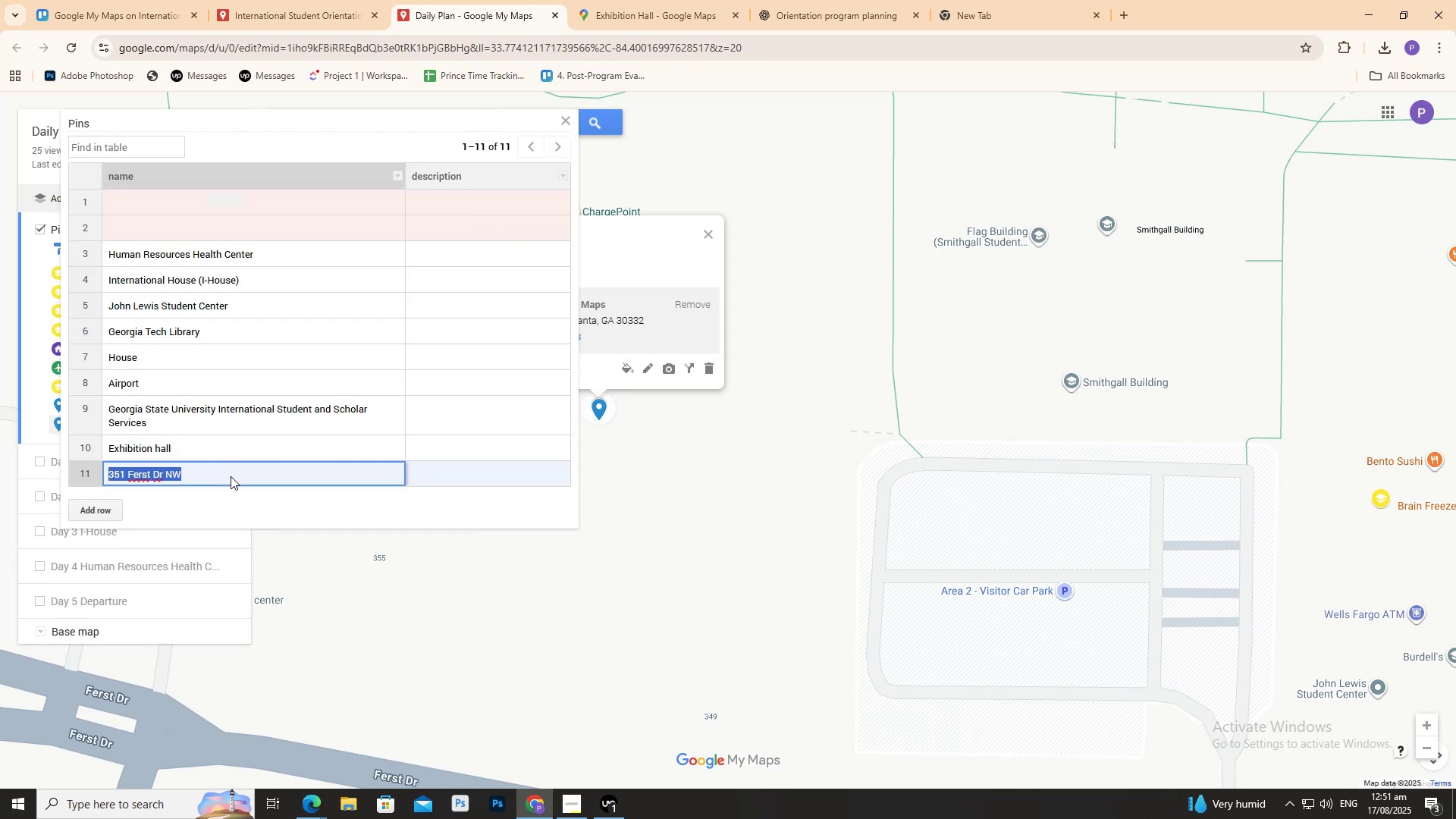 
key(Control+V)
 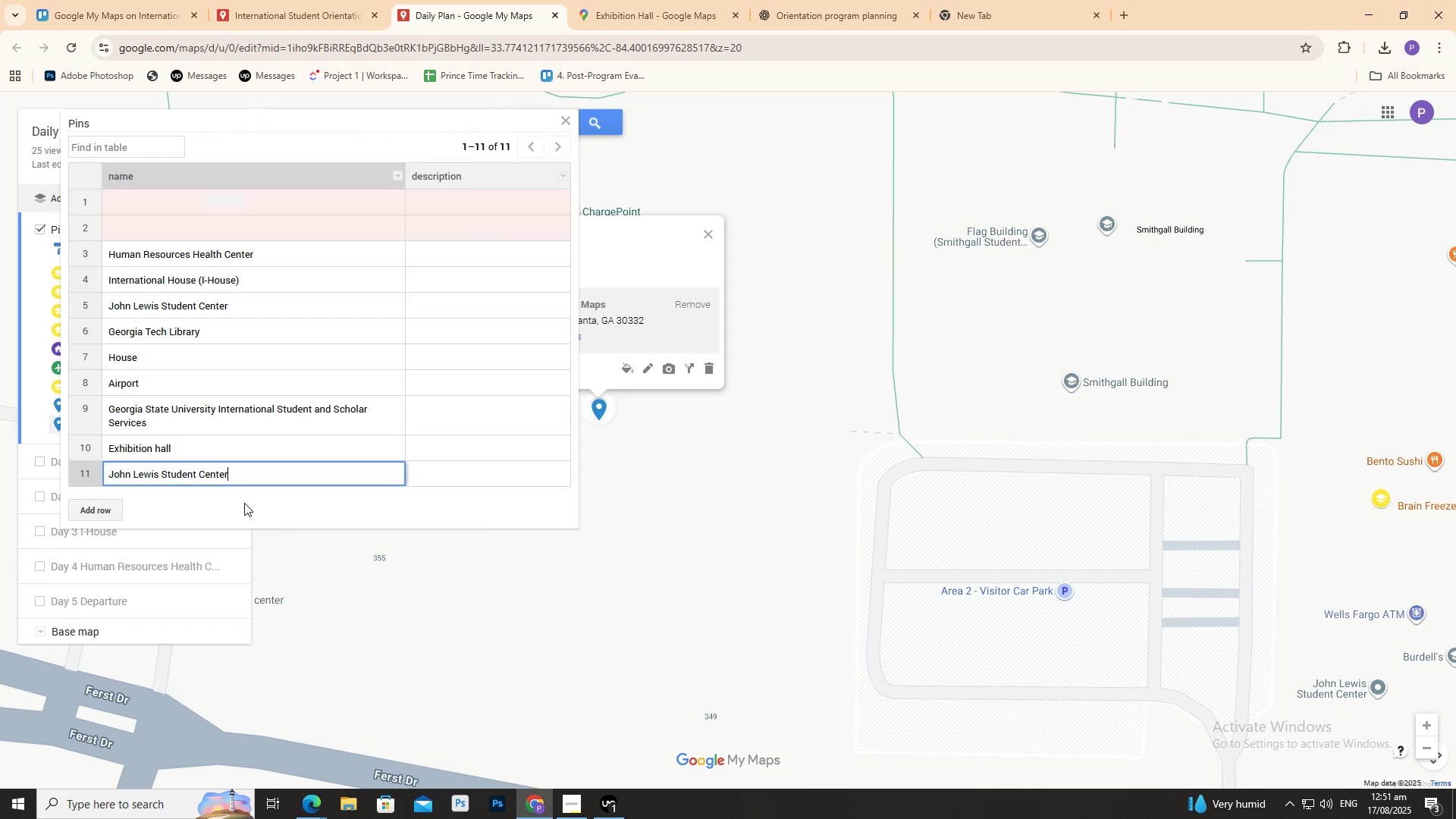 
left_click([244, 503])
 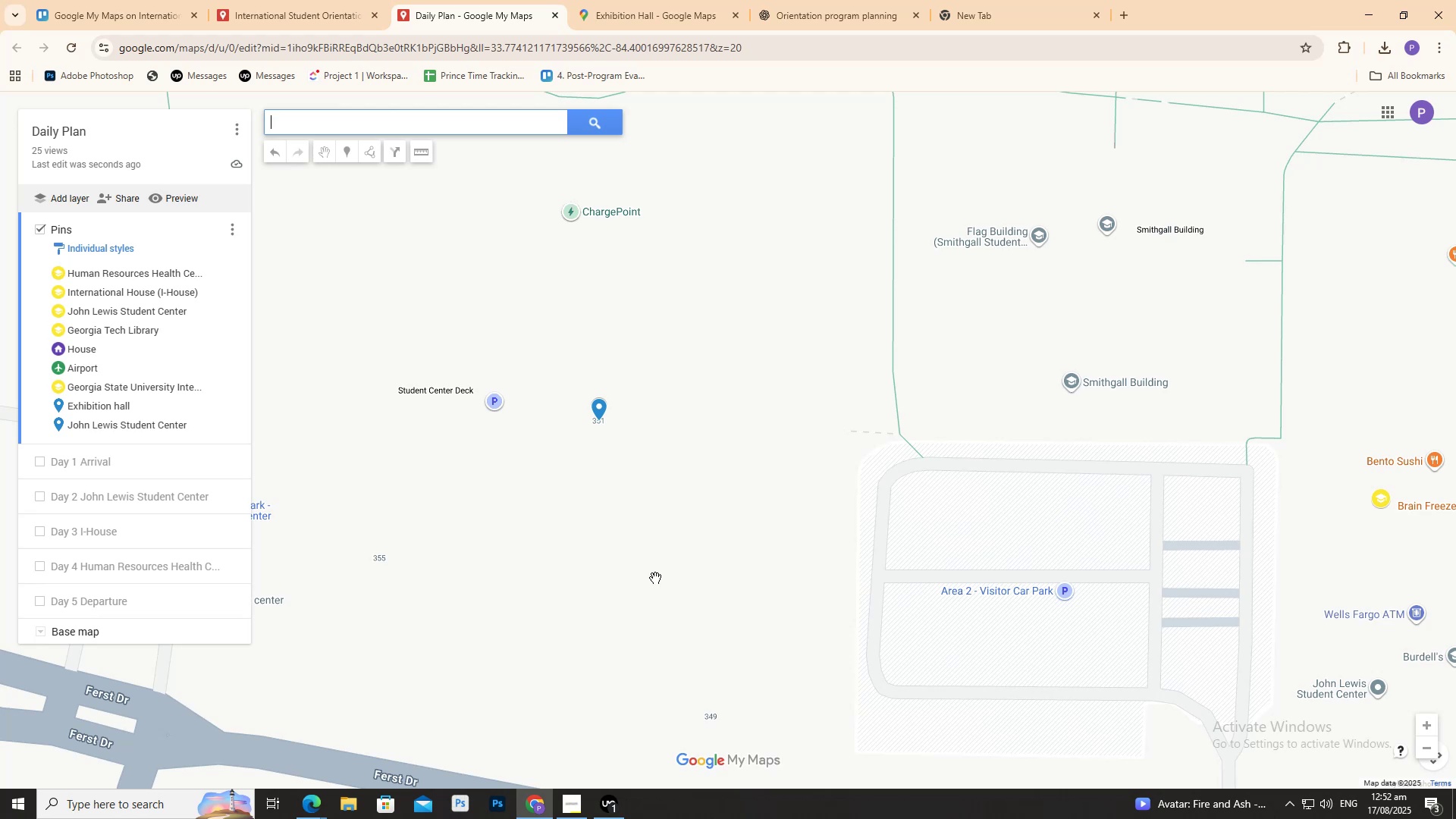 
wait(75.54)
 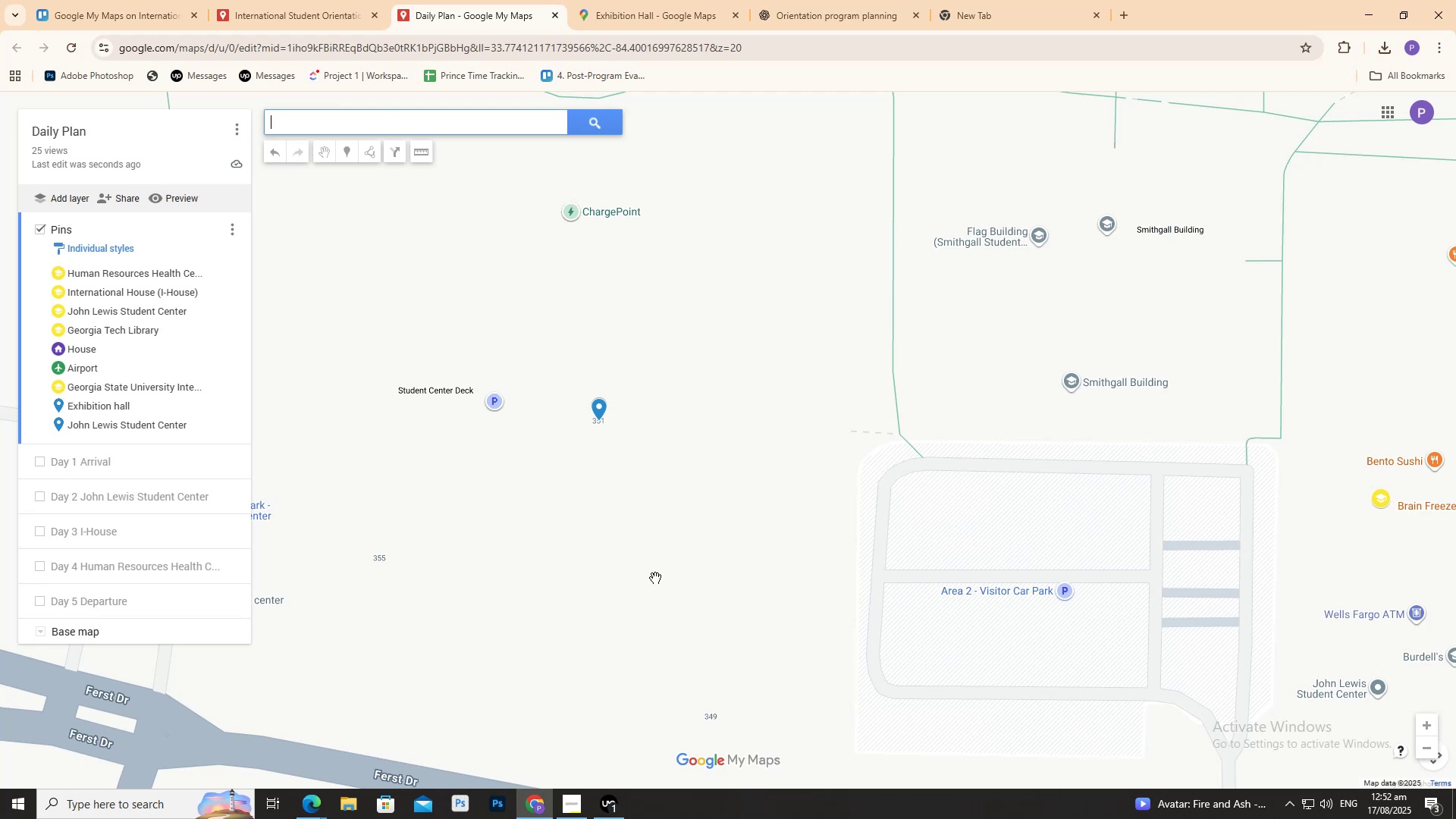 
left_click([312, 12])
 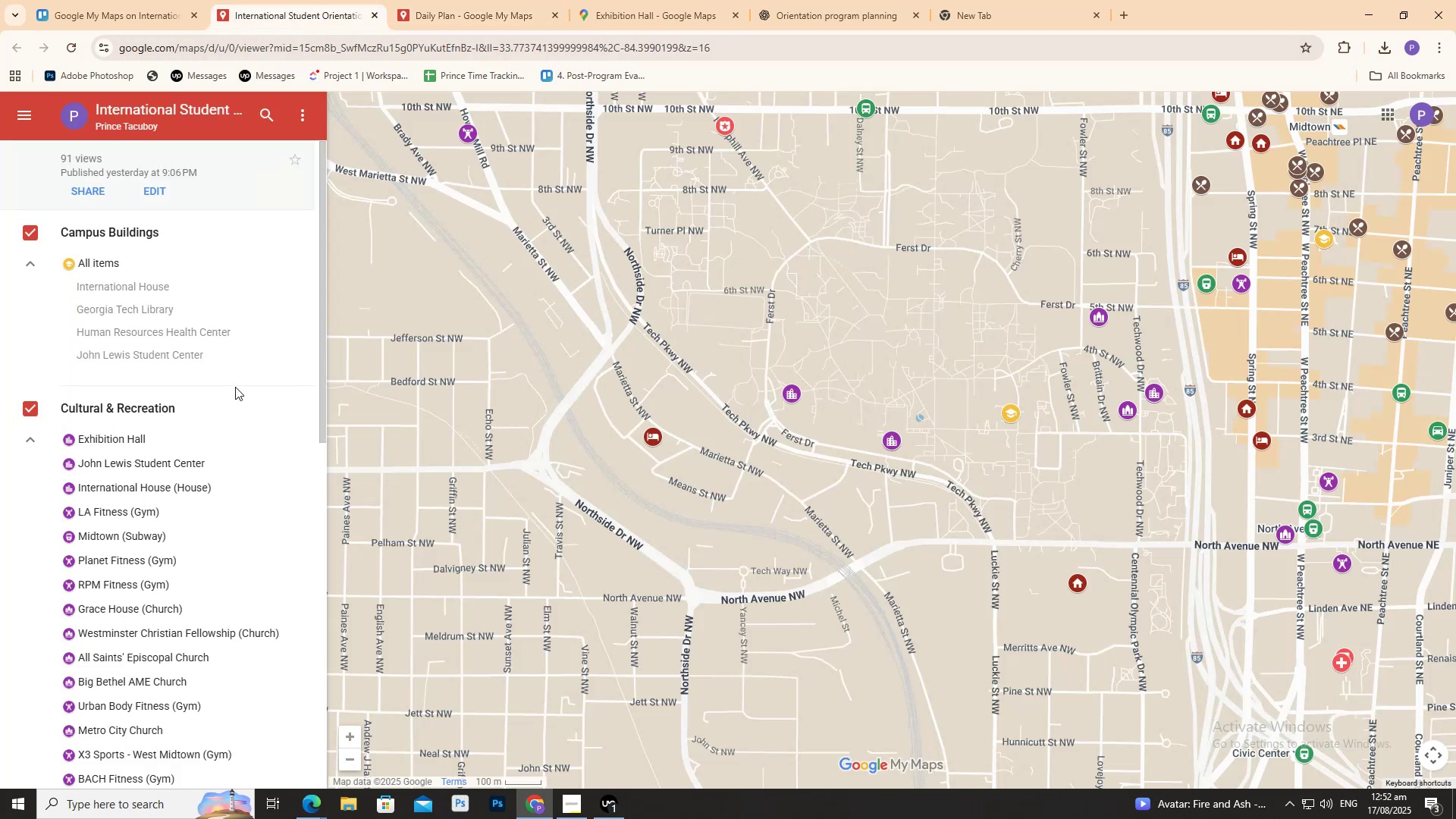 
scroll: coordinate [235, 387], scroll_direction: down, amount: 1.0
 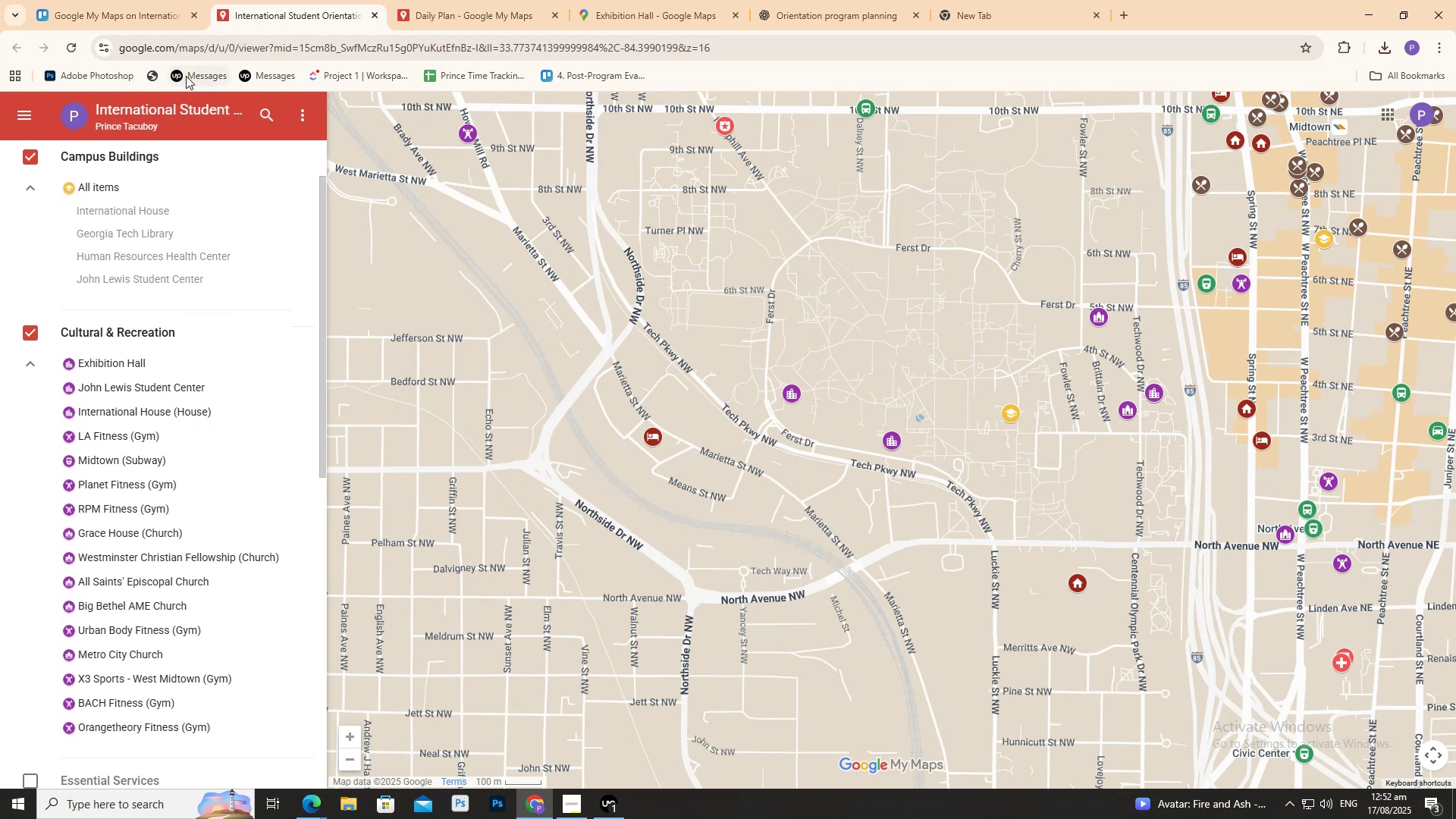 
left_click([427, 5])
 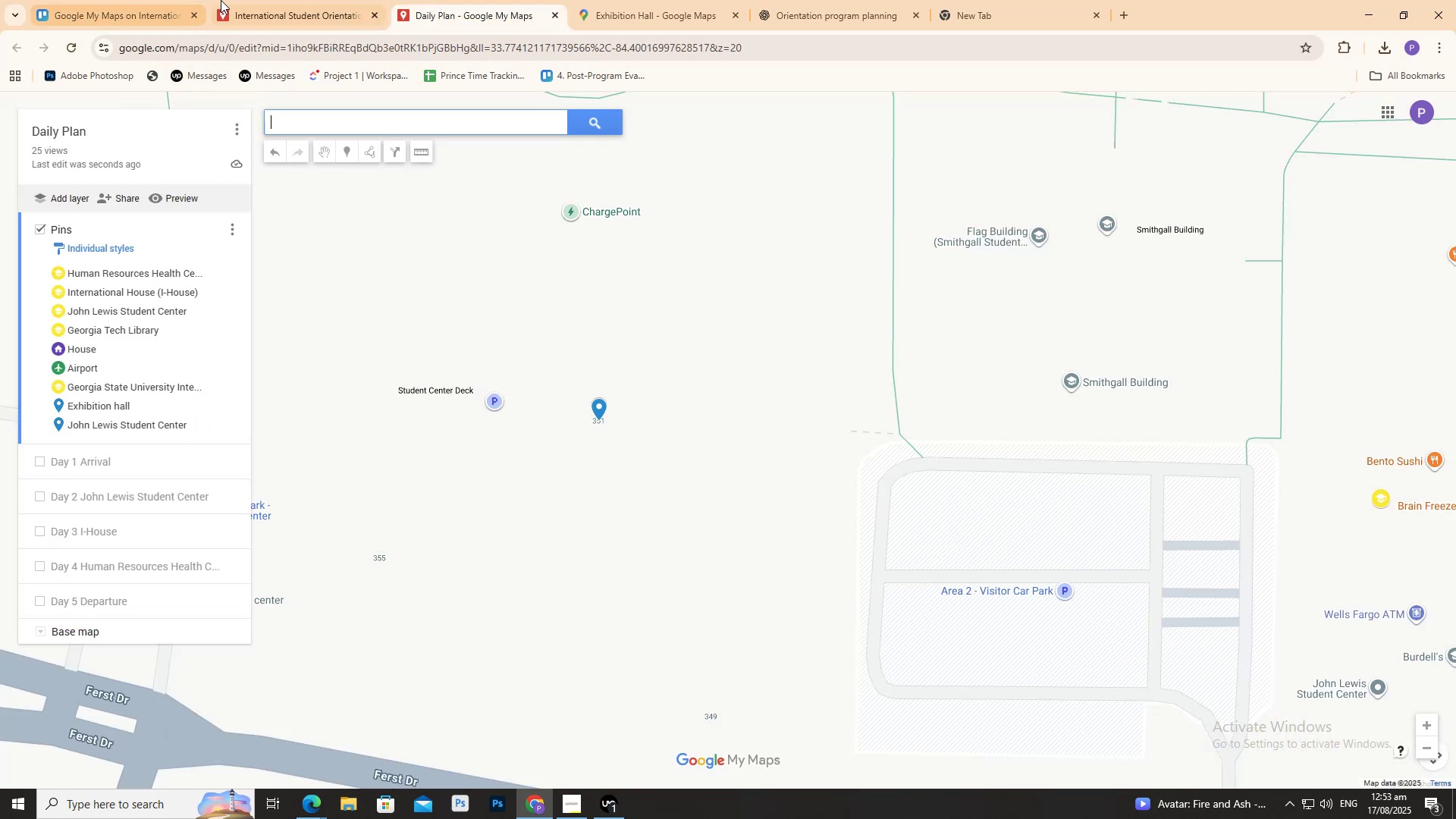 
left_click([263, 0])
 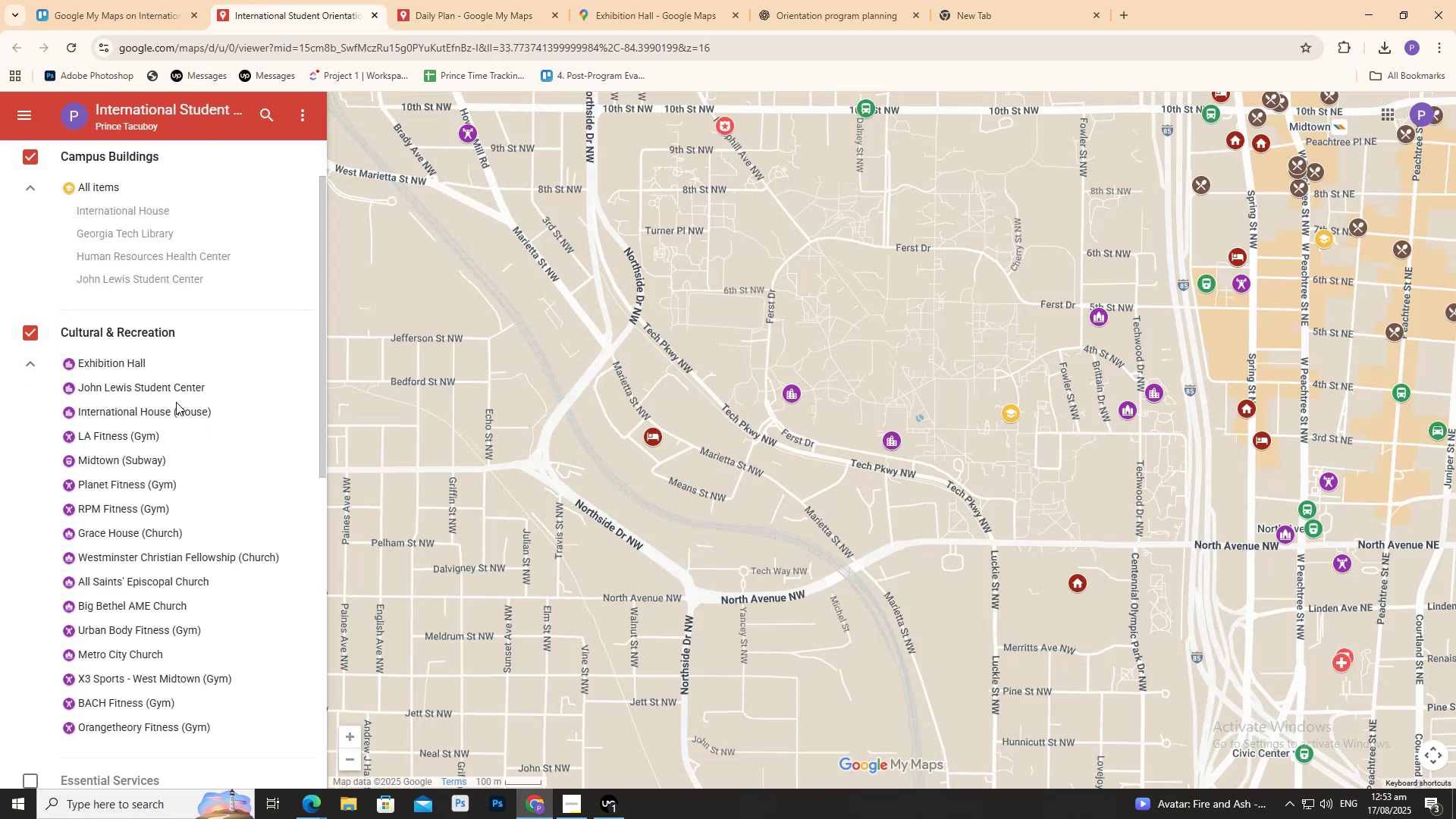 
left_click([177, 410])
 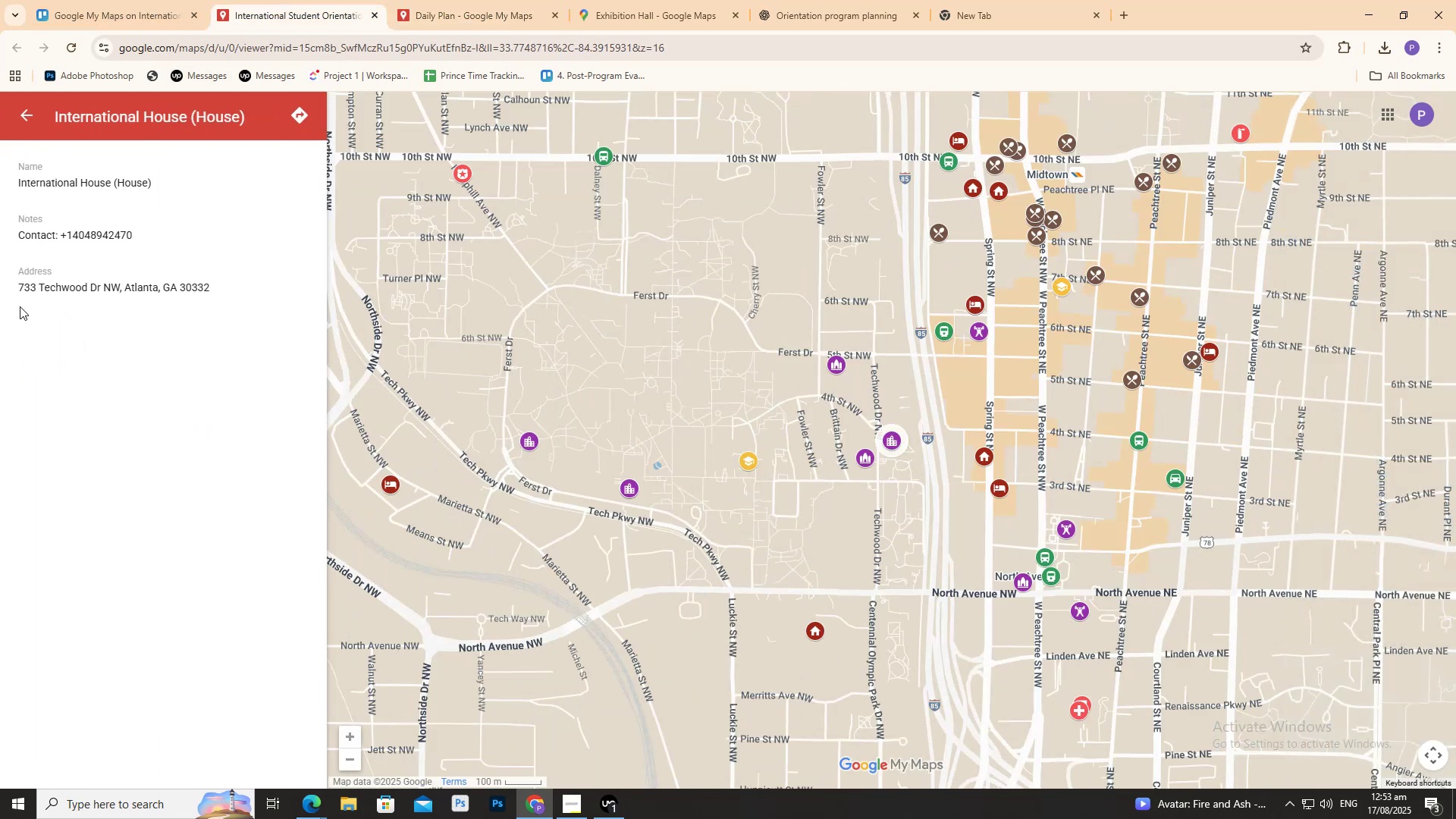 
left_click_drag(start_coordinate=[18, 285], to_coordinate=[246, 294])
 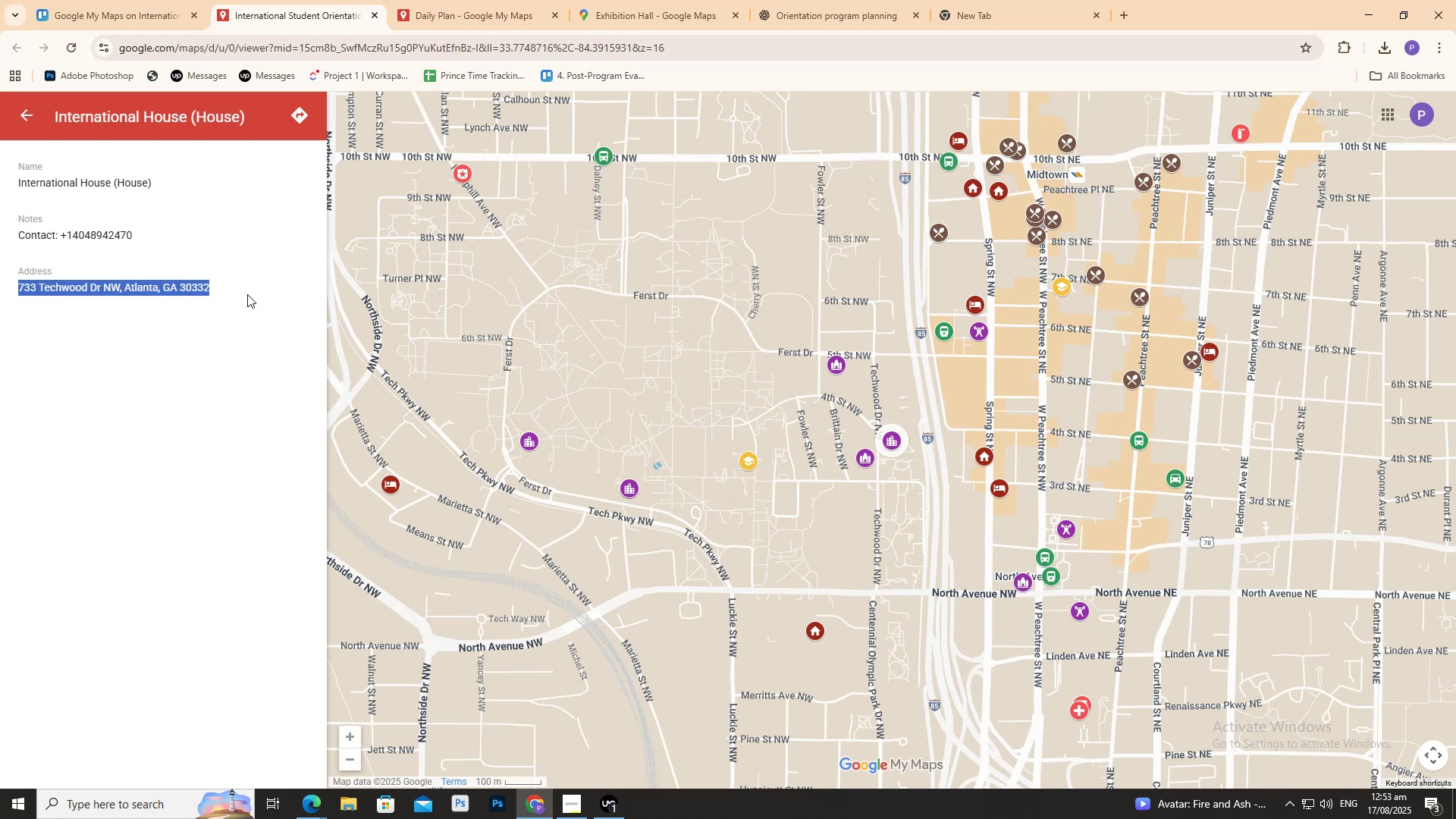 
key(Control+C)
 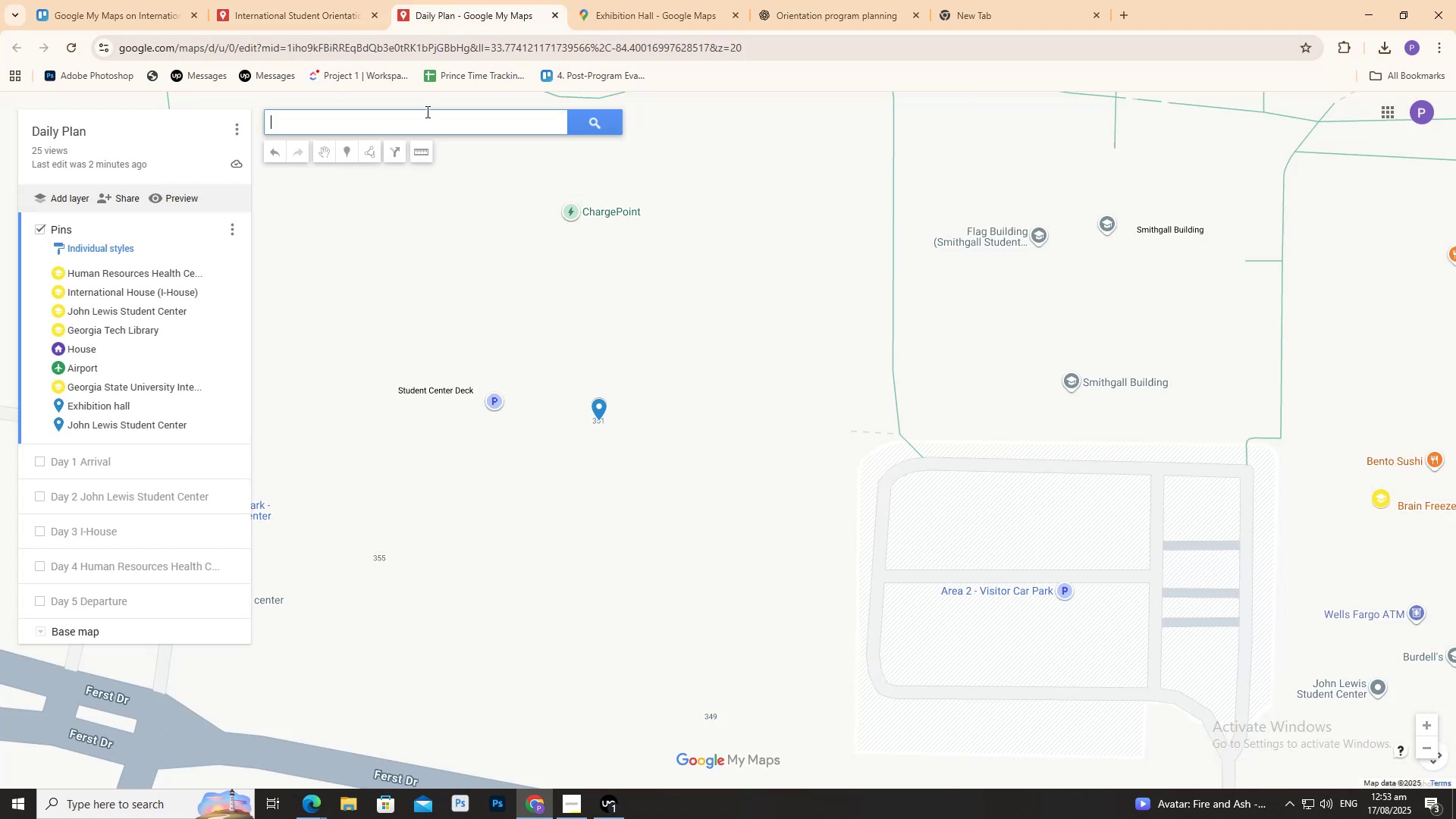 
key(Control+V)
 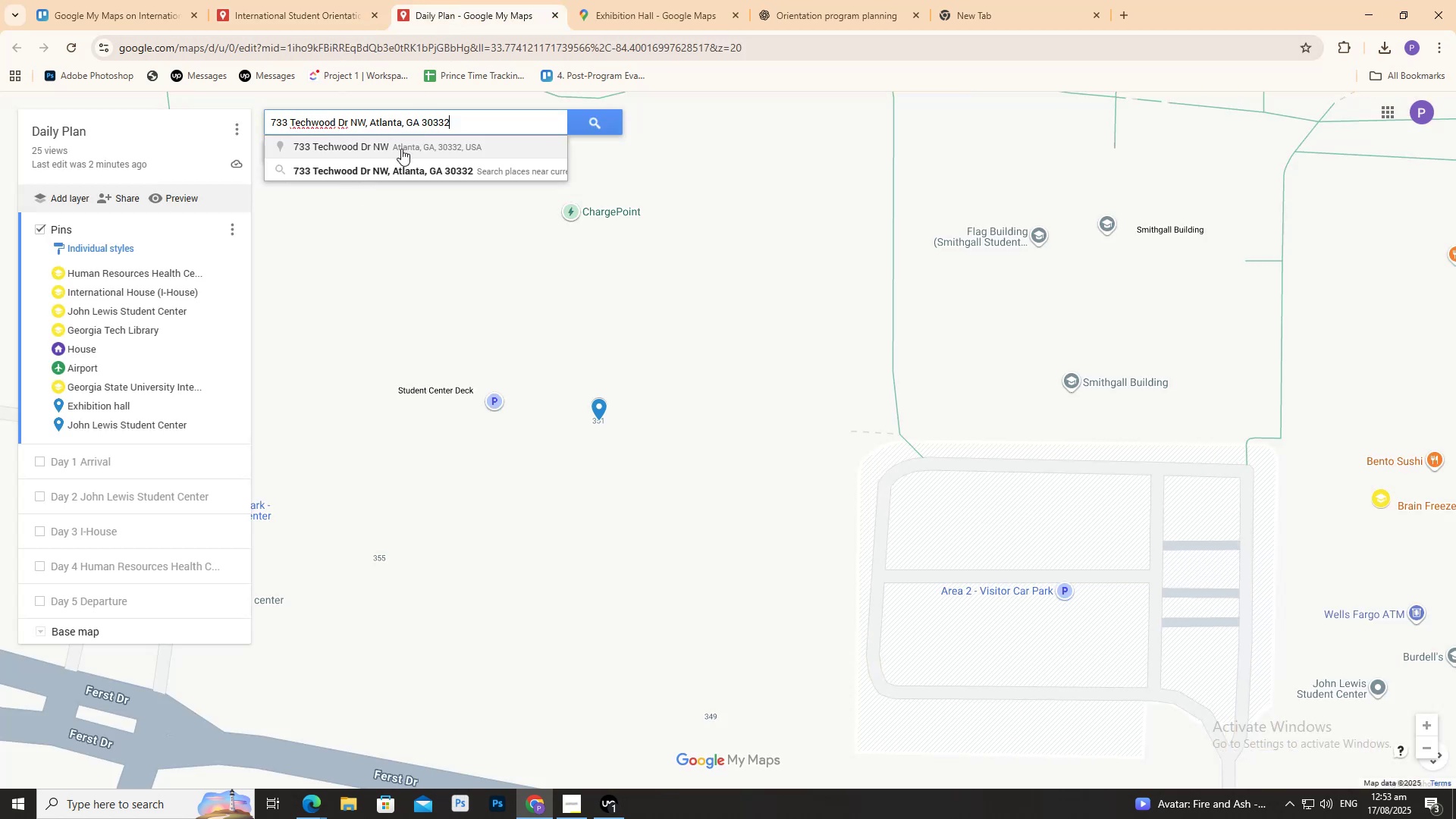 
left_click([401, 149])
 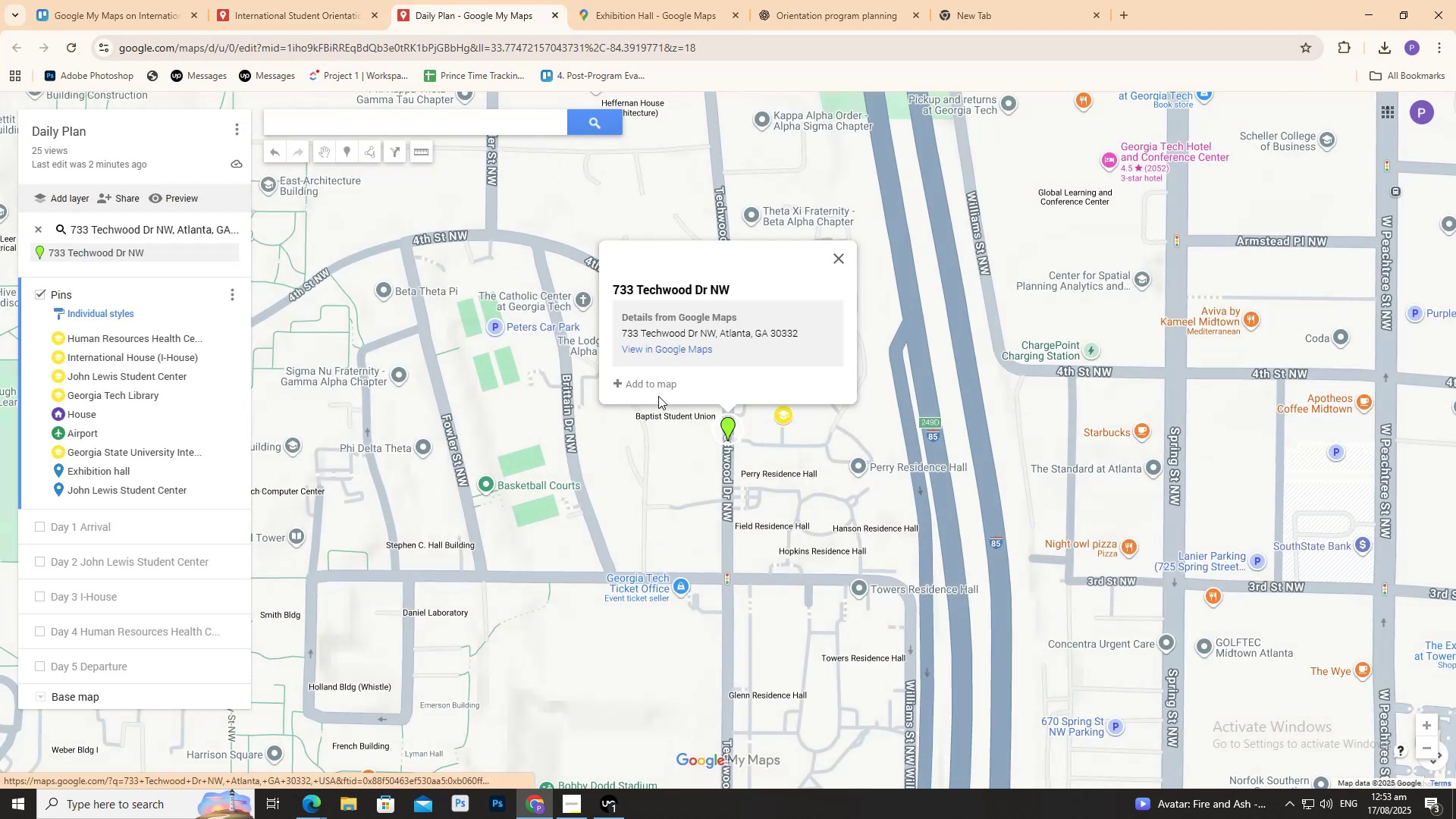 
left_click([623, 384])
 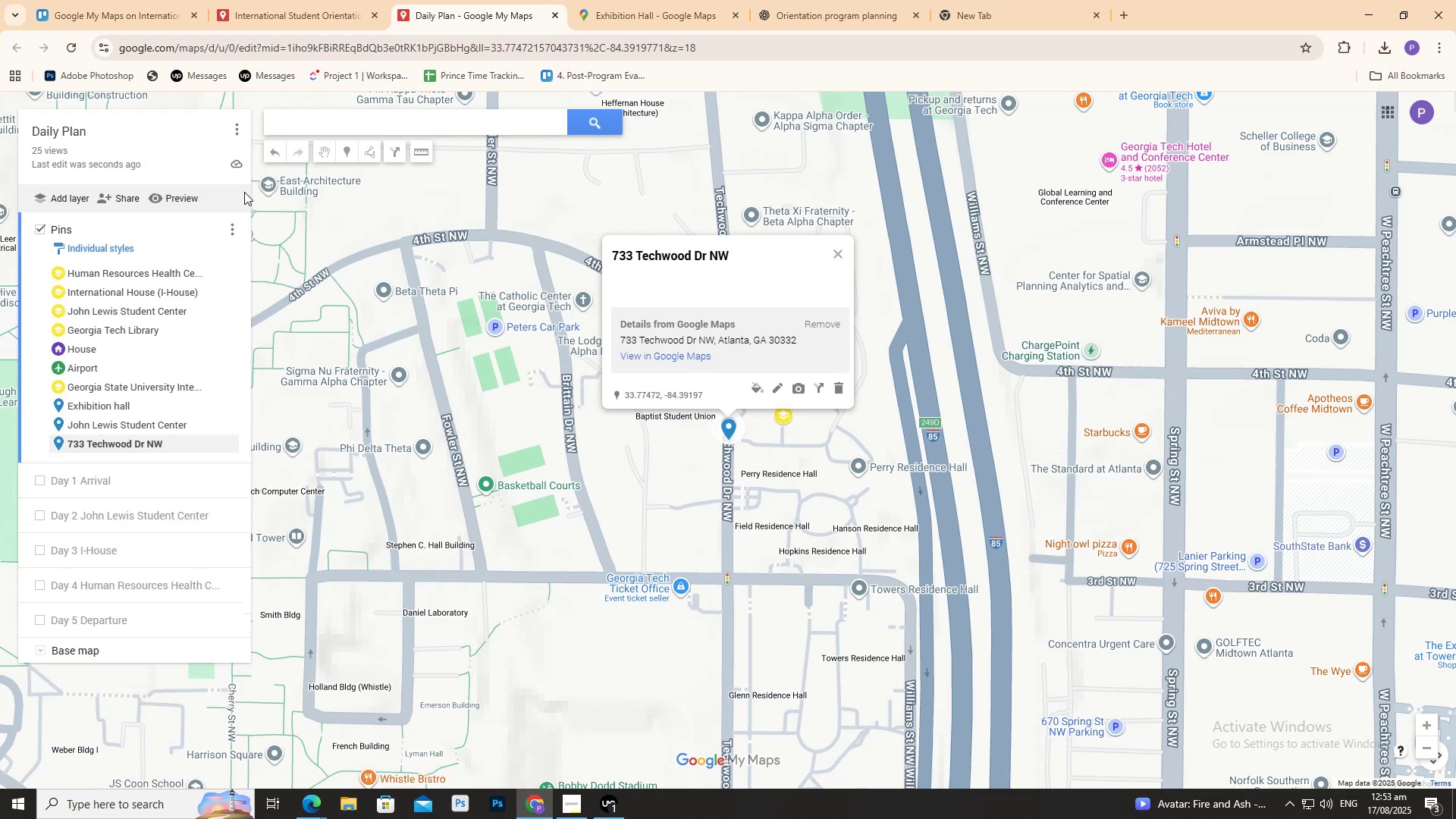 
left_click([231, 222])
 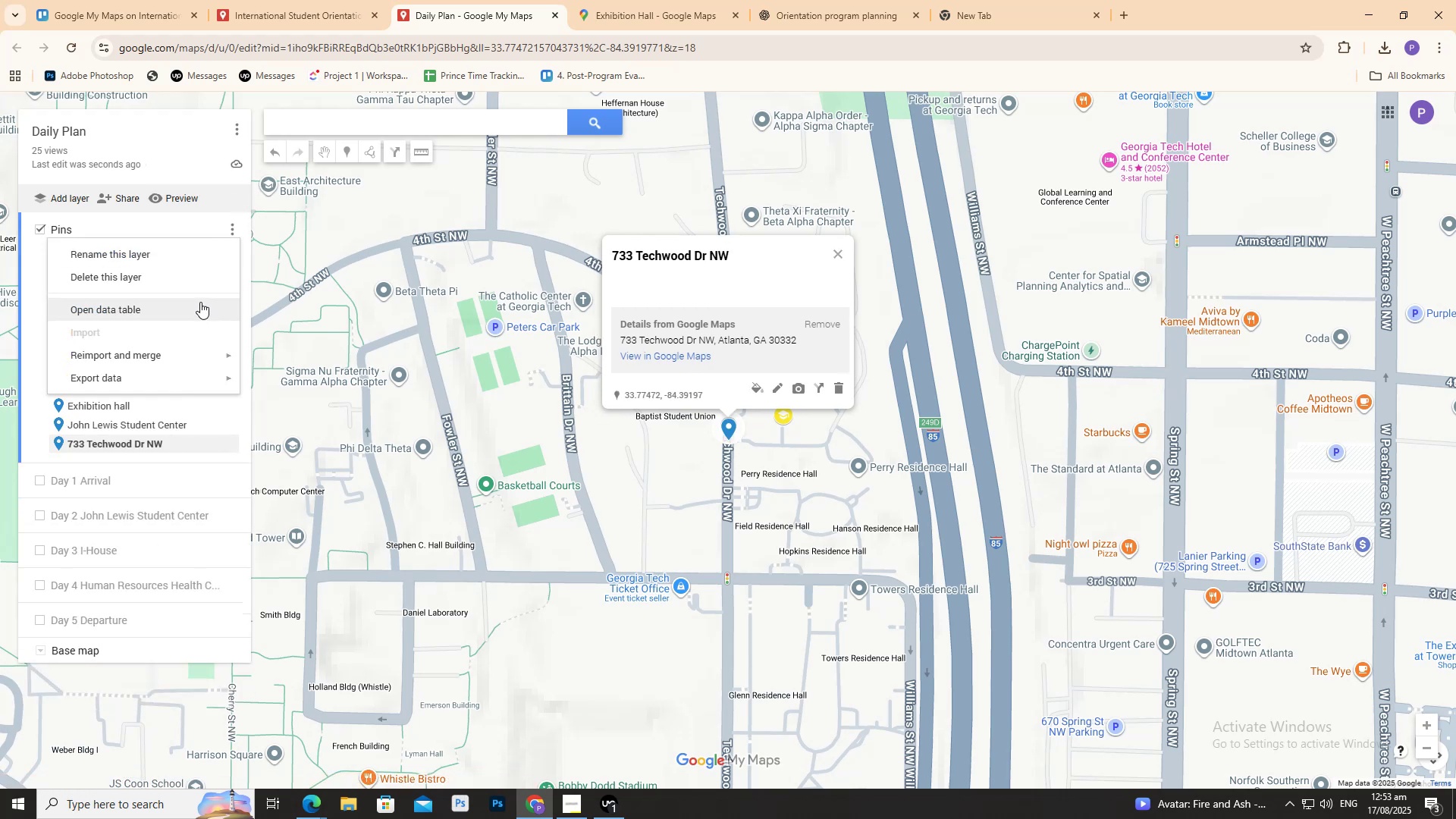 
left_click([199, 302])
 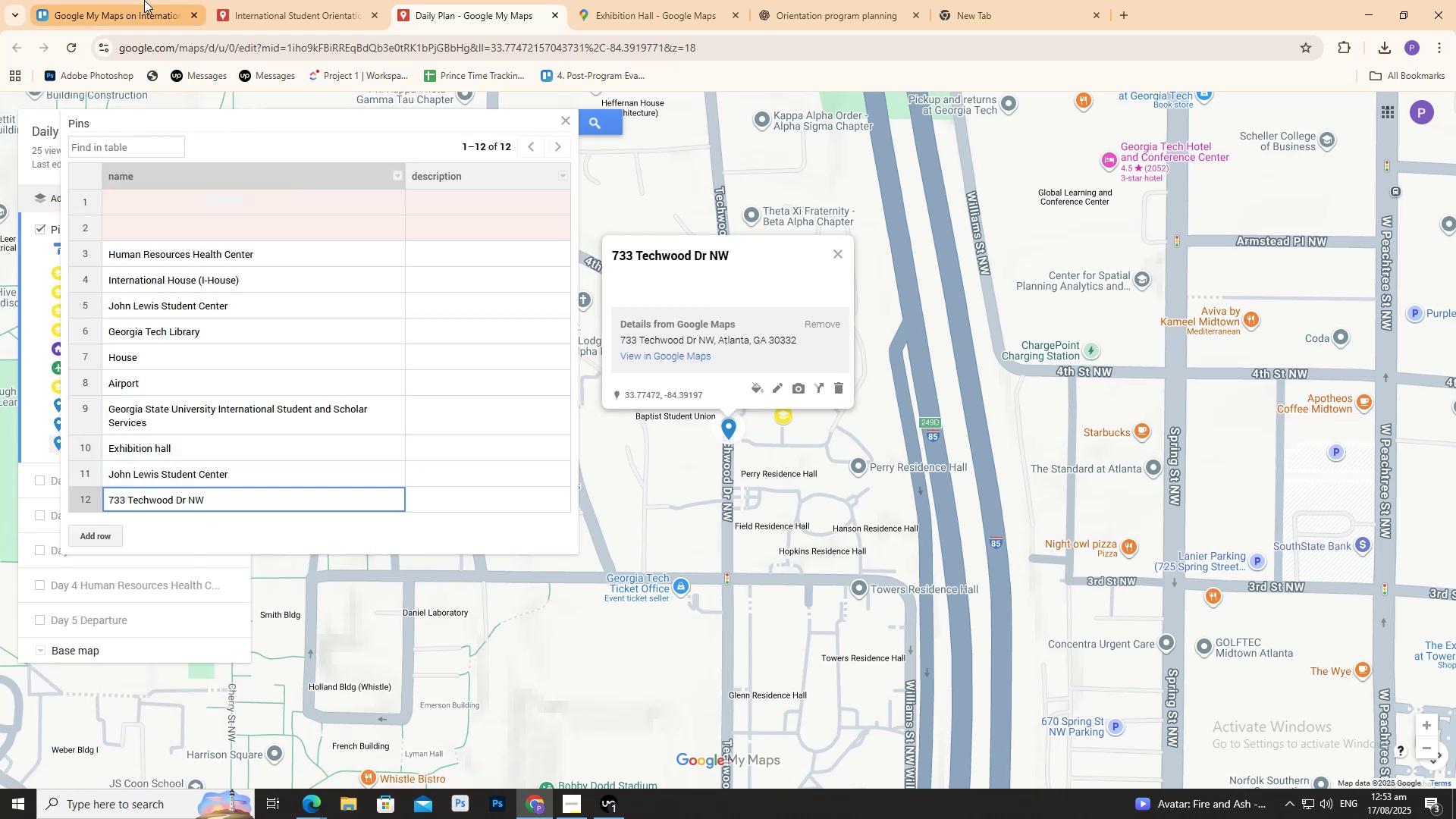 
wait(8.4)
 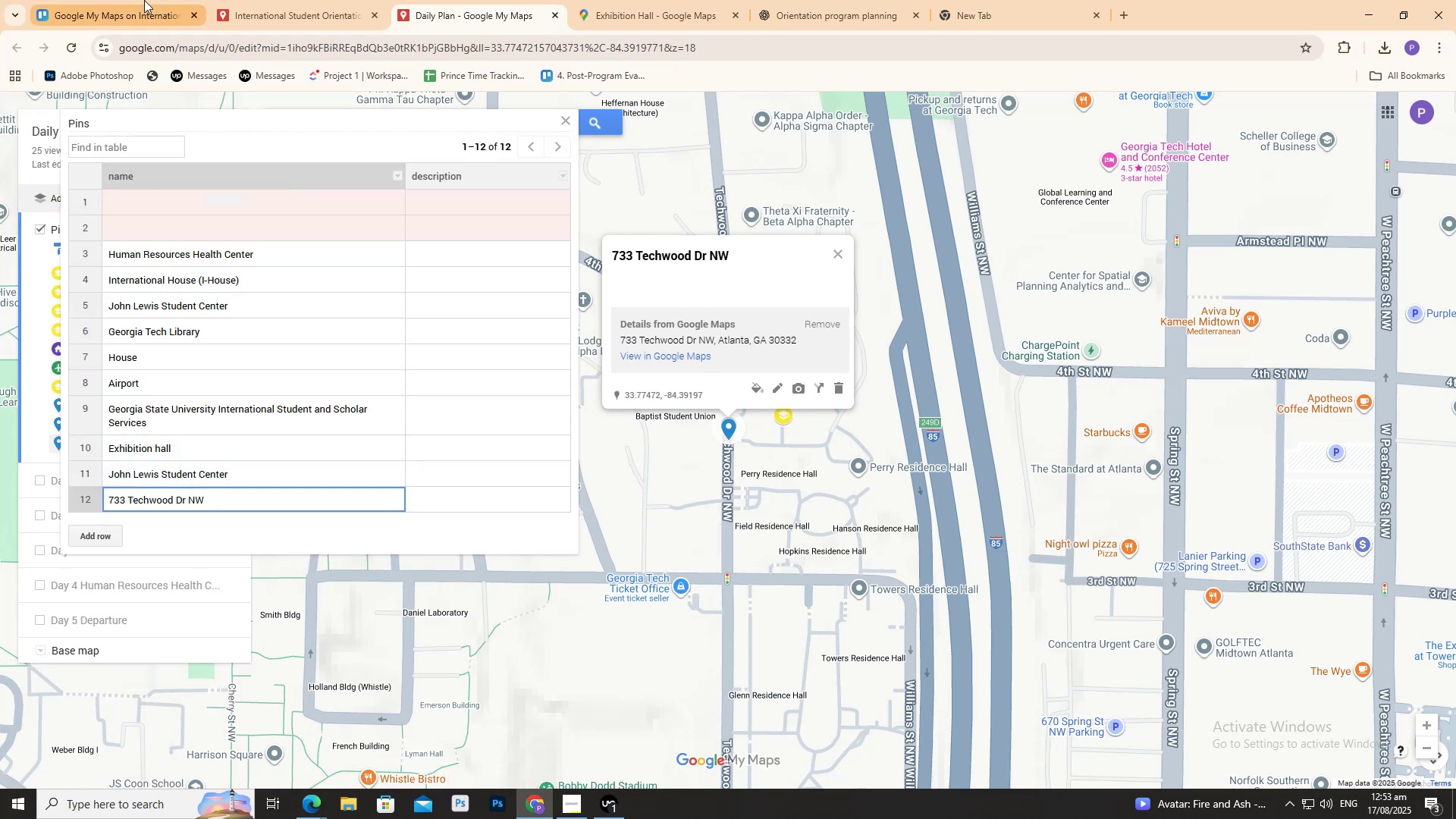 
left_click([306, 5])
 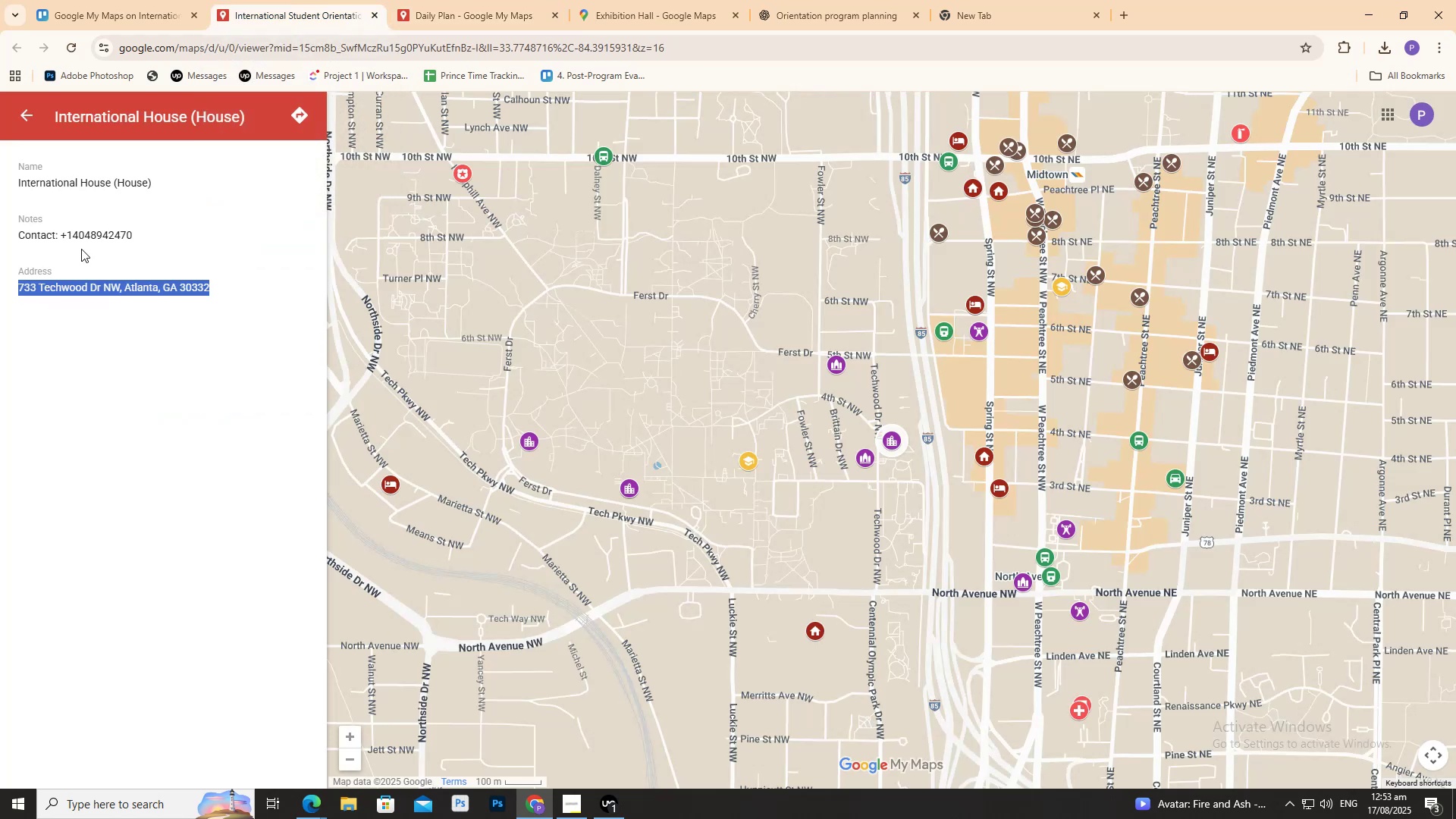 
left_click([191, 206])
 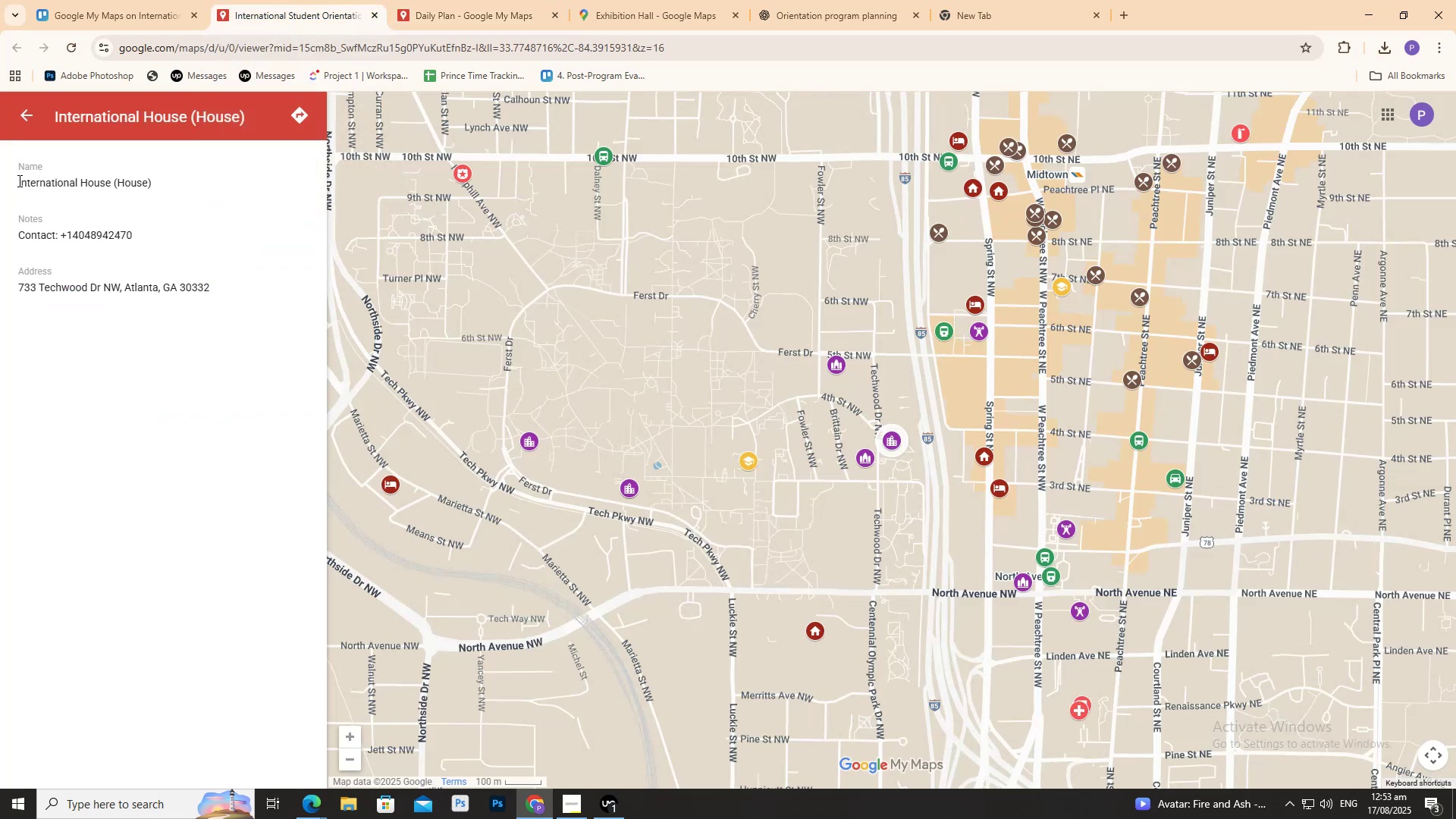 
left_click_drag(start_coordinate=[17, 180], to_coordinate=[27, 180])
 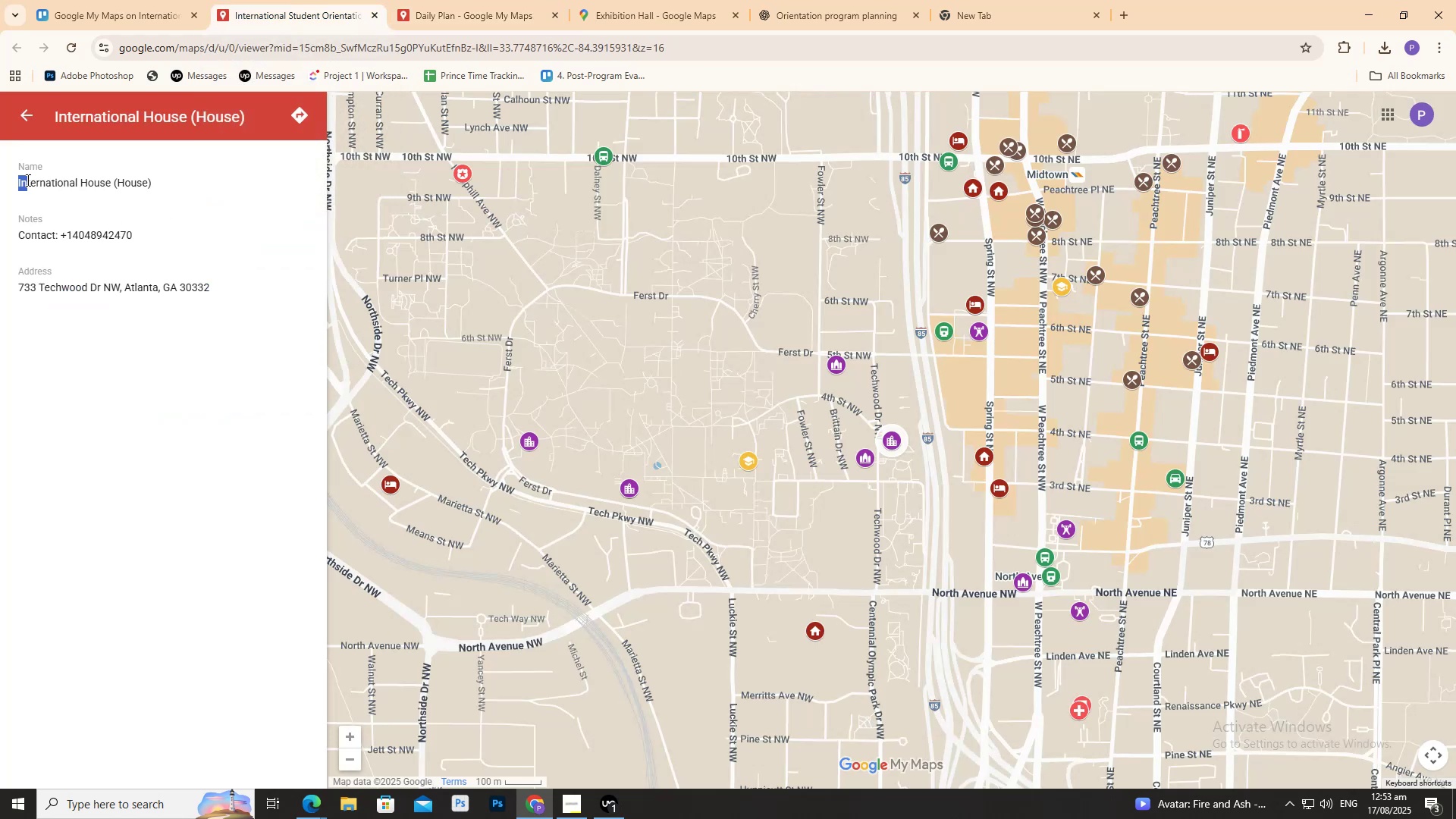 
left_click_drag(start_coordinate=[27, 180], to_coordinate=[65, 183])
 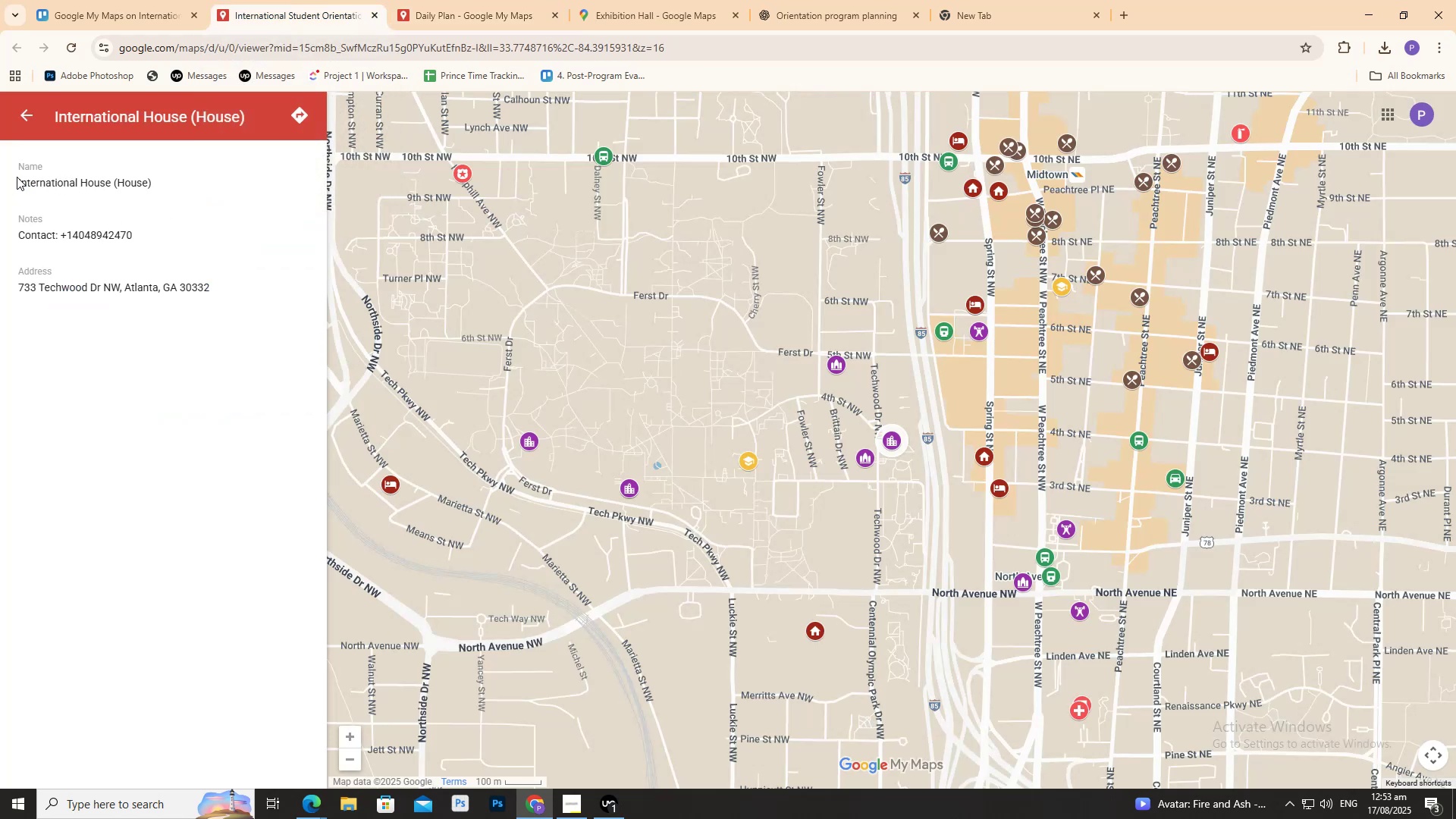 
left_click_drag(start_coordinate=[20, 179], to_coordinate=[49, 182])
 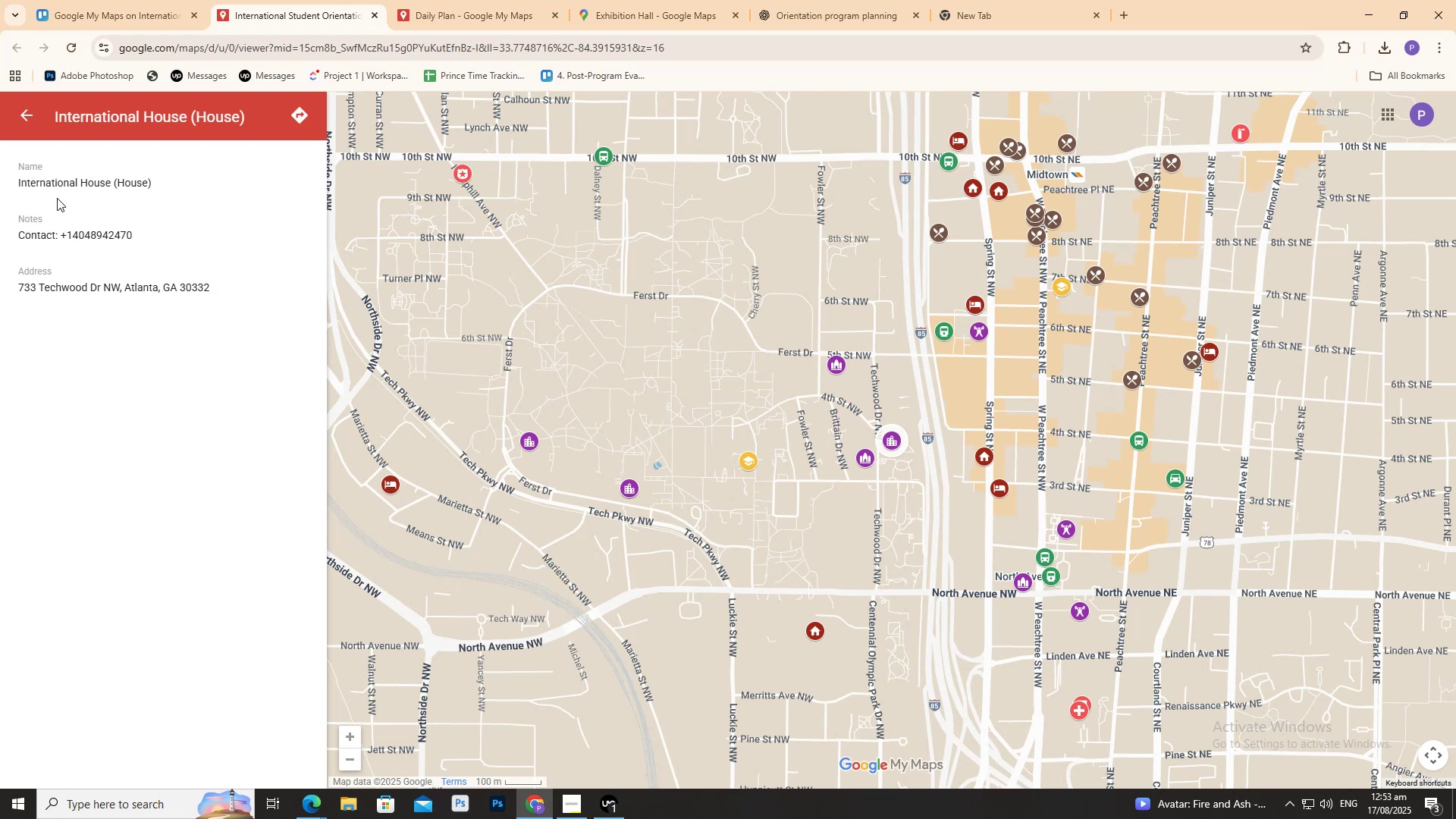 
left_click([57, 198])
 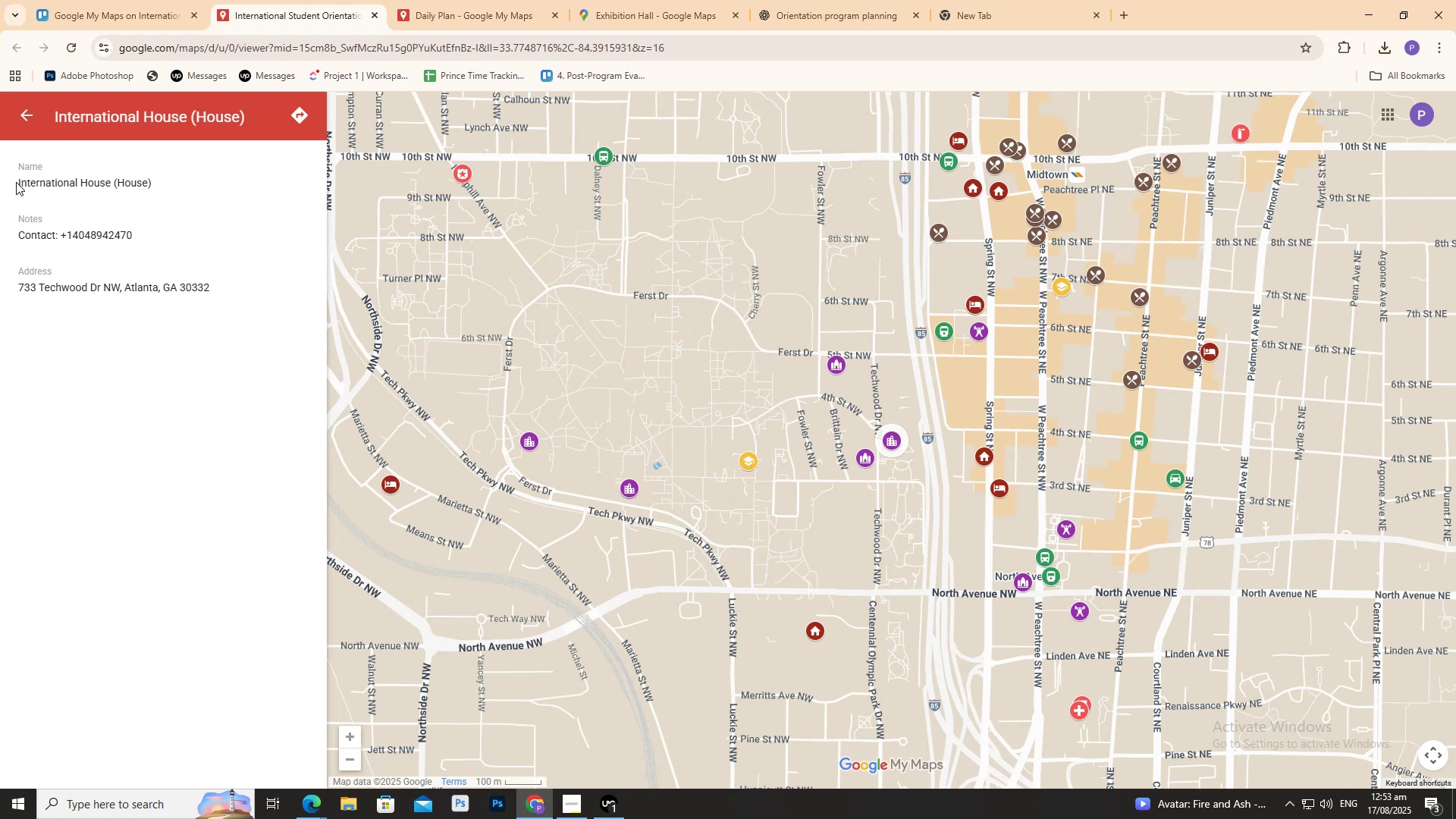 
left_click_drag(start_coordinate=[16, 182], to_coordinate=[171, 177])
 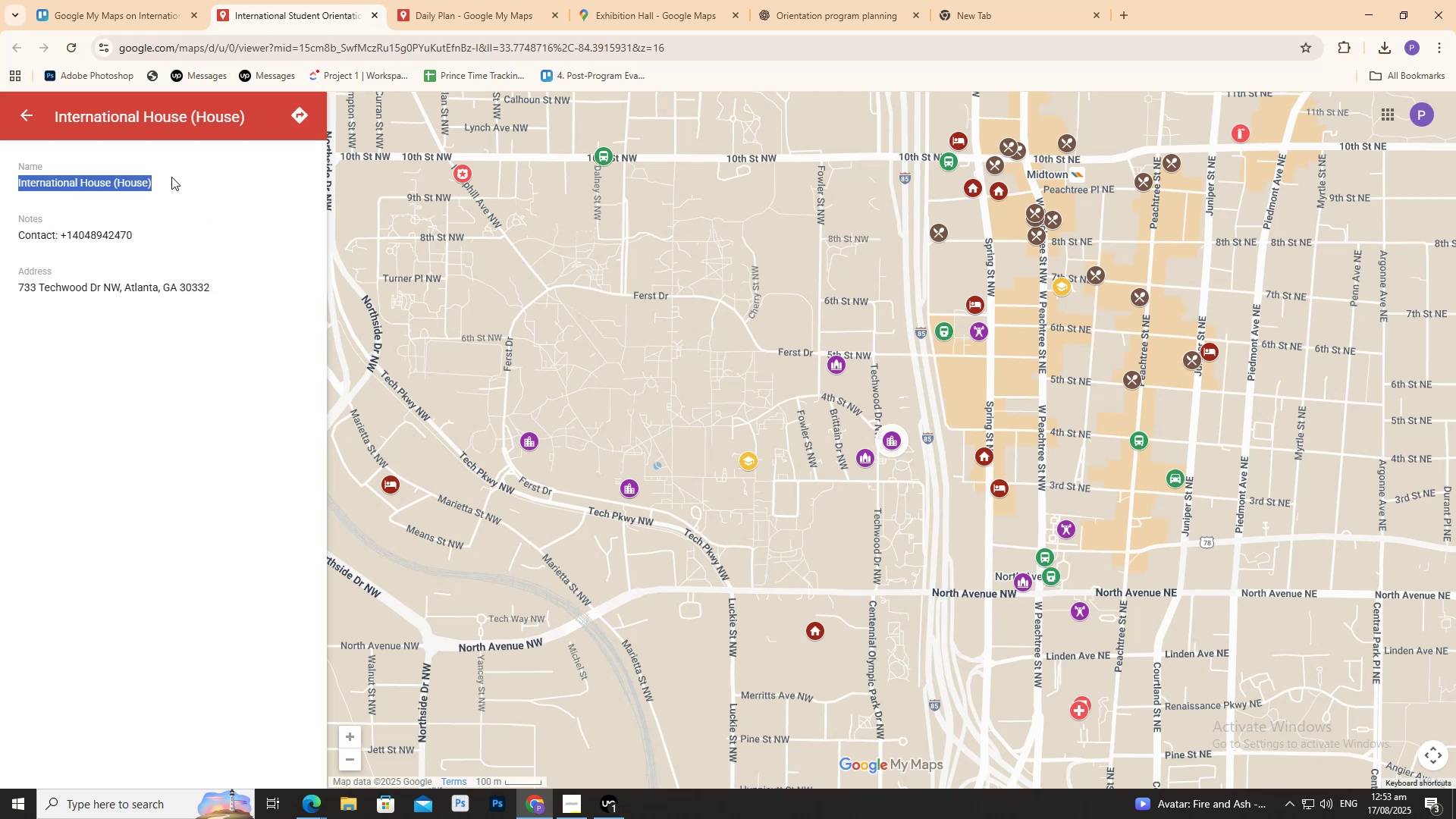 
key(Control+C)
 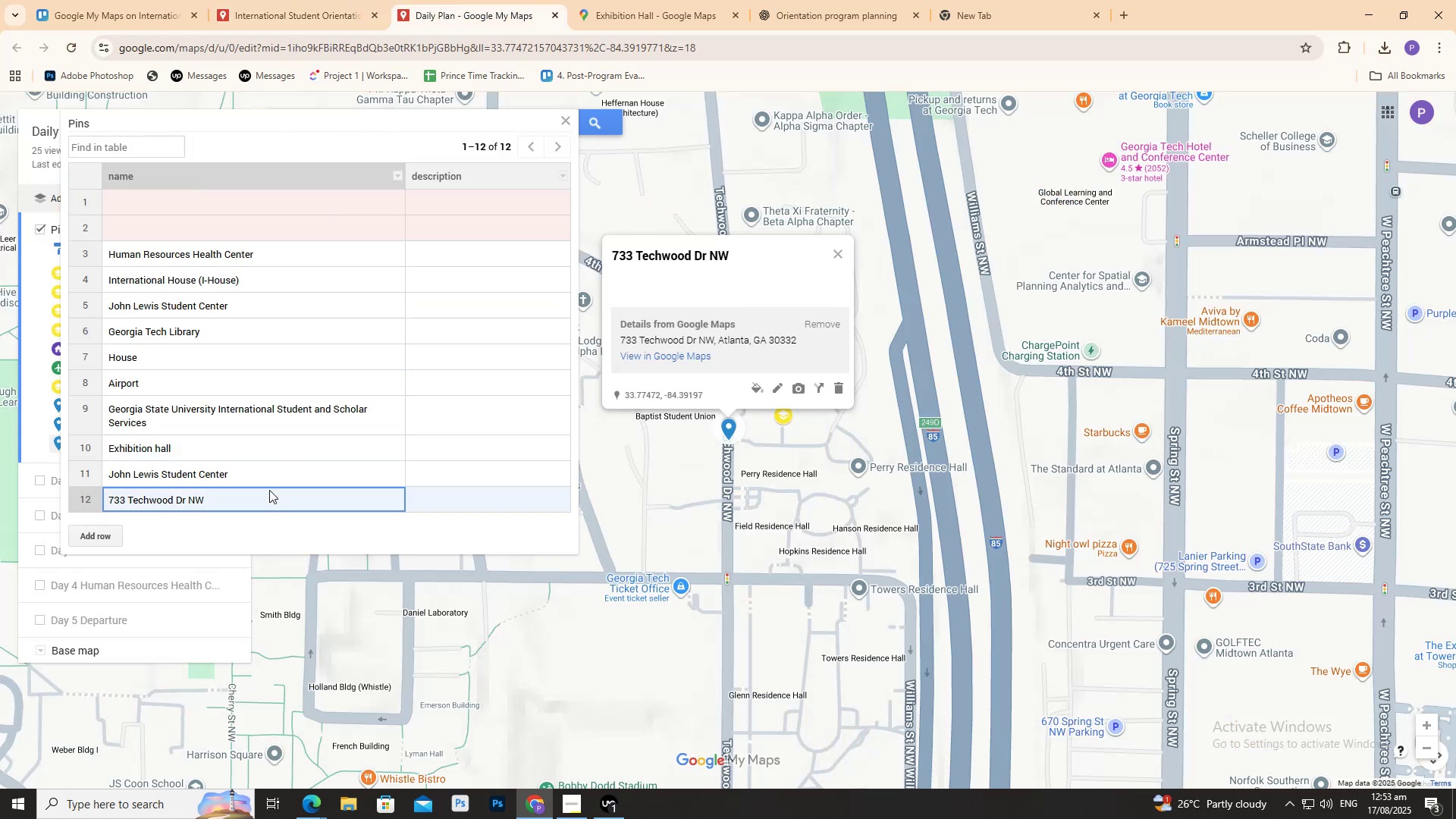 
left_click_drag(start_coordinate=[231, 498], to_coordinate=[203, 504])
 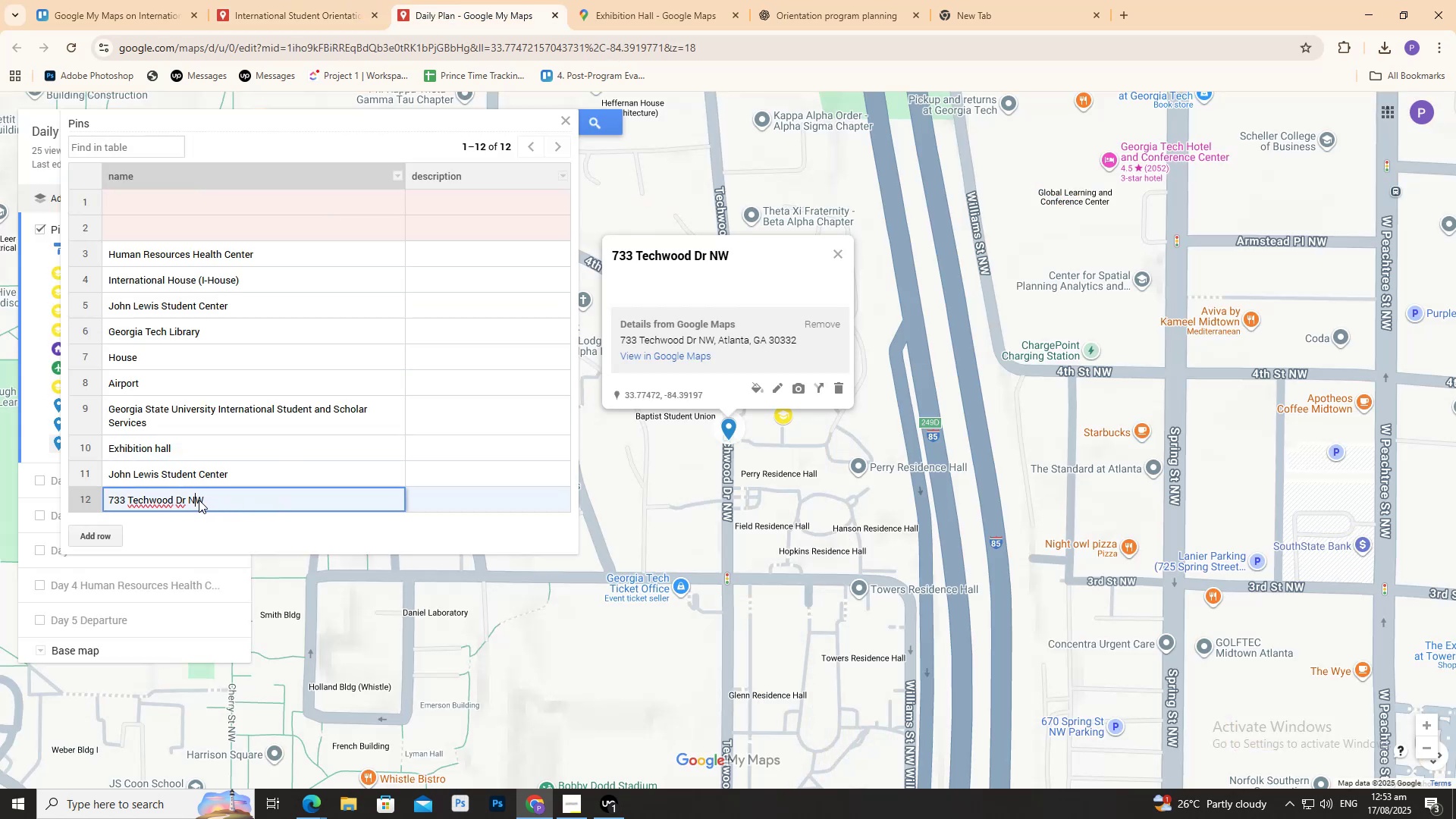 
left_click([199, 500])
 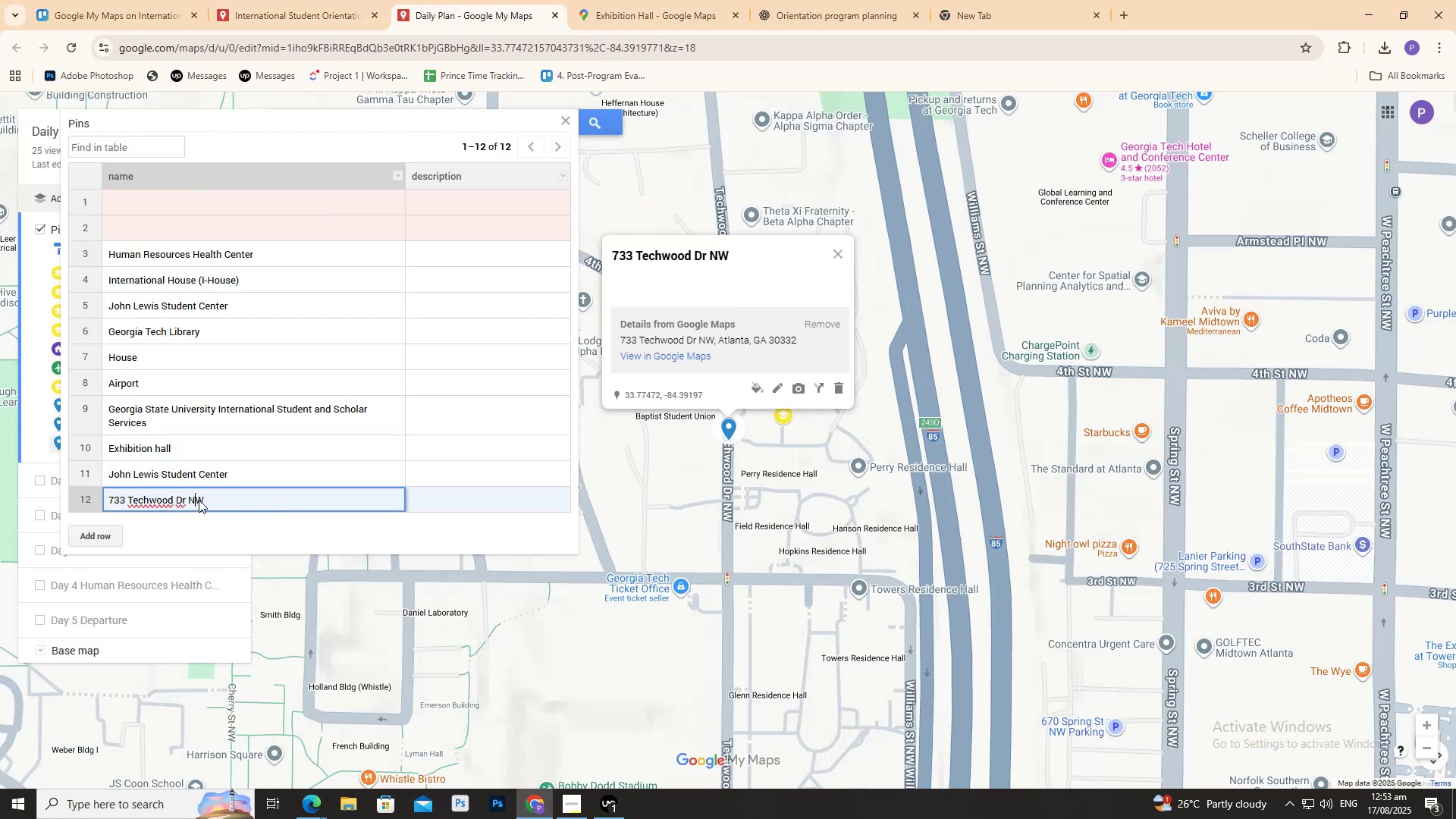 
left_click_drag(start_coordinate=[199, 500], to_coordinate=[113, 506])
 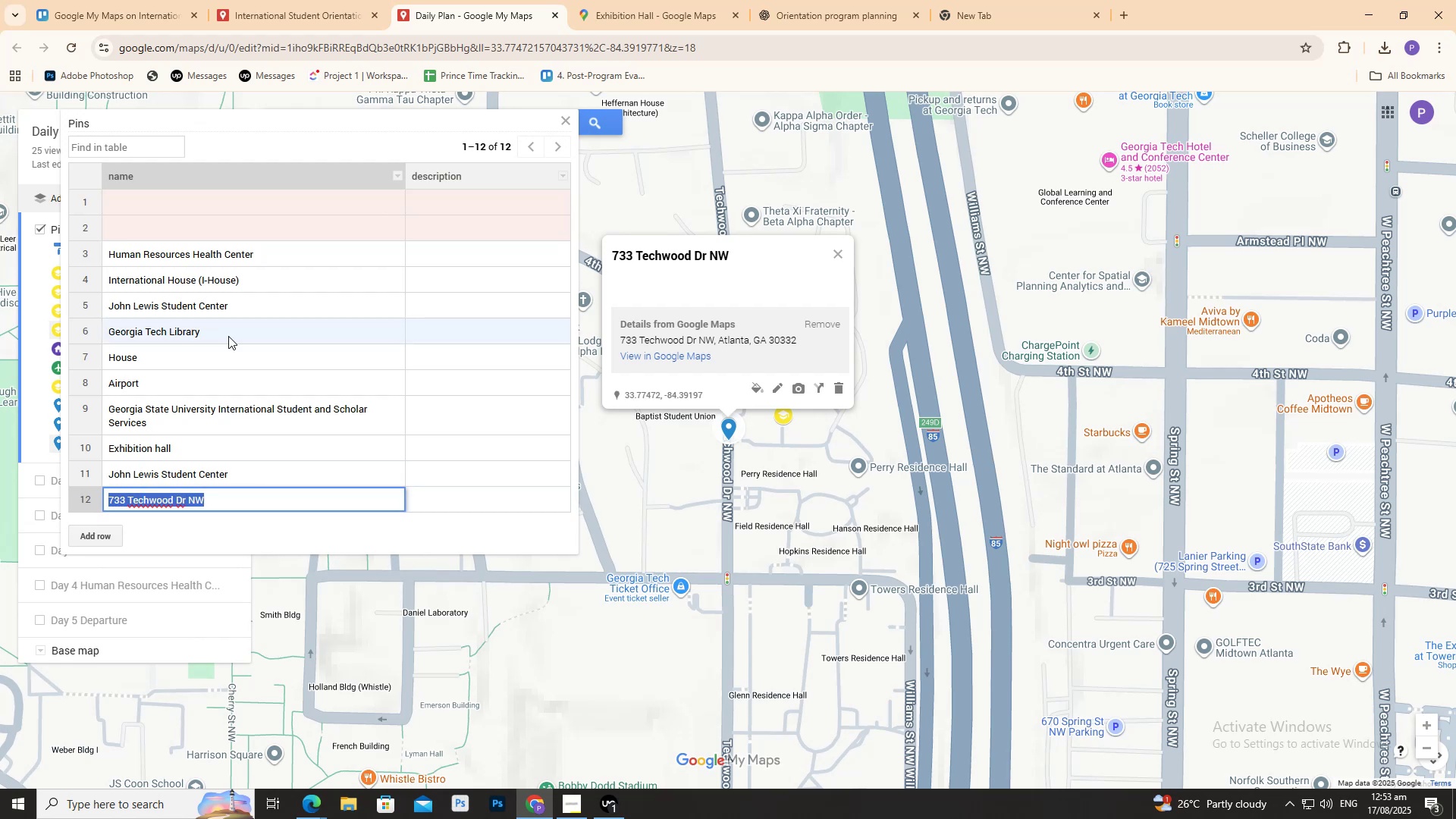 
key(Backspace)
 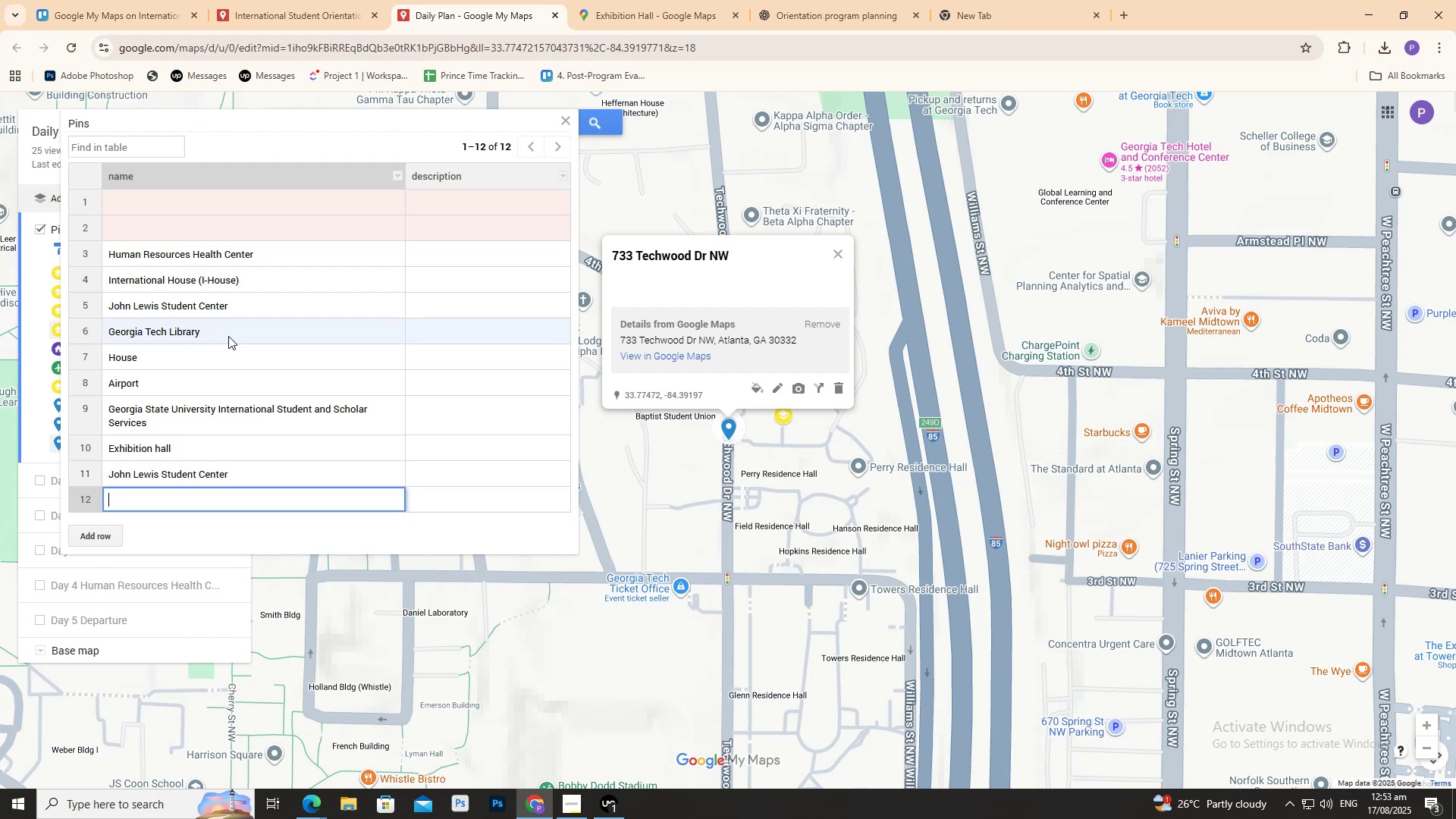 
key(Control+V)
 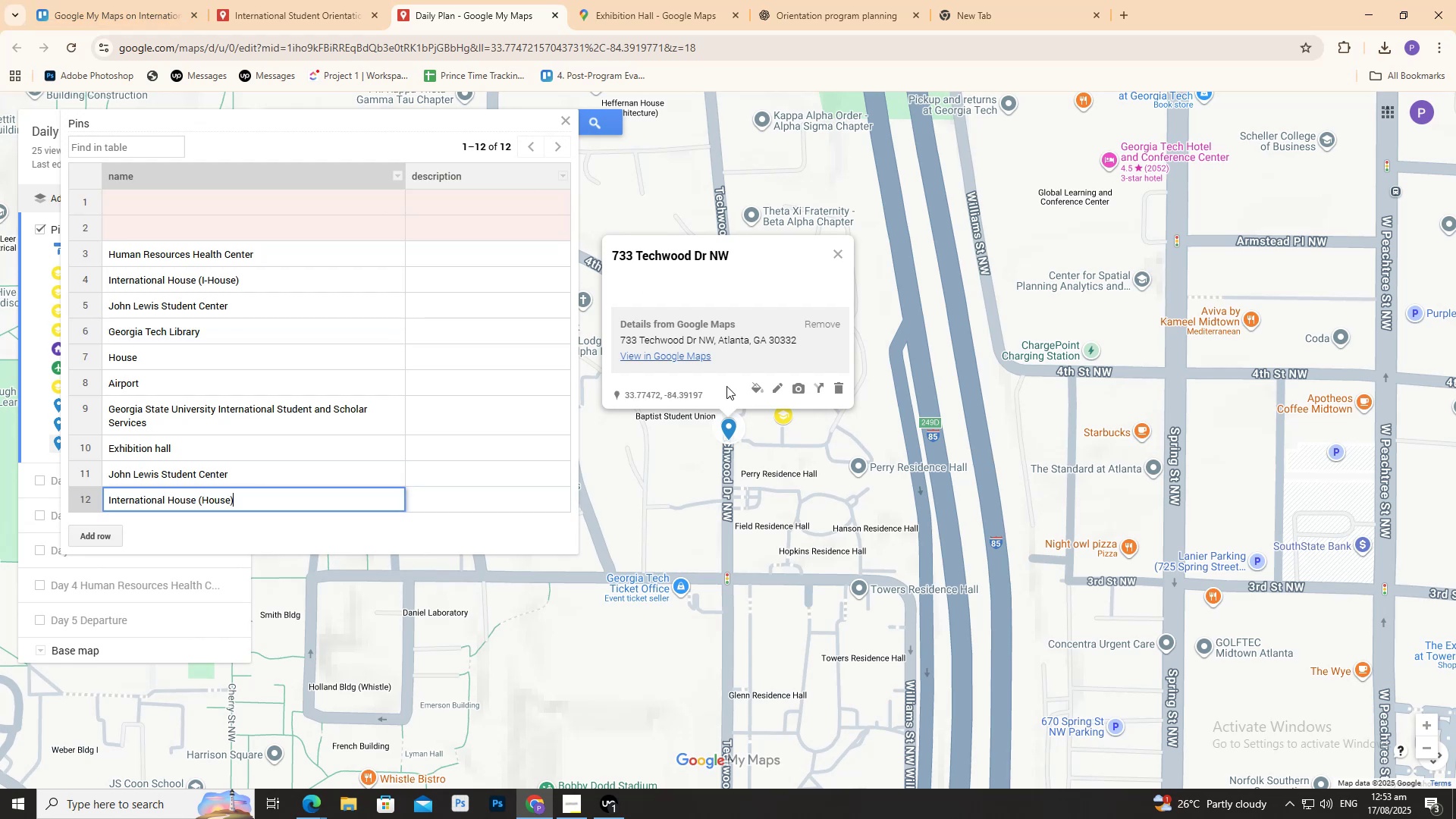 
left_click([647, 458])
 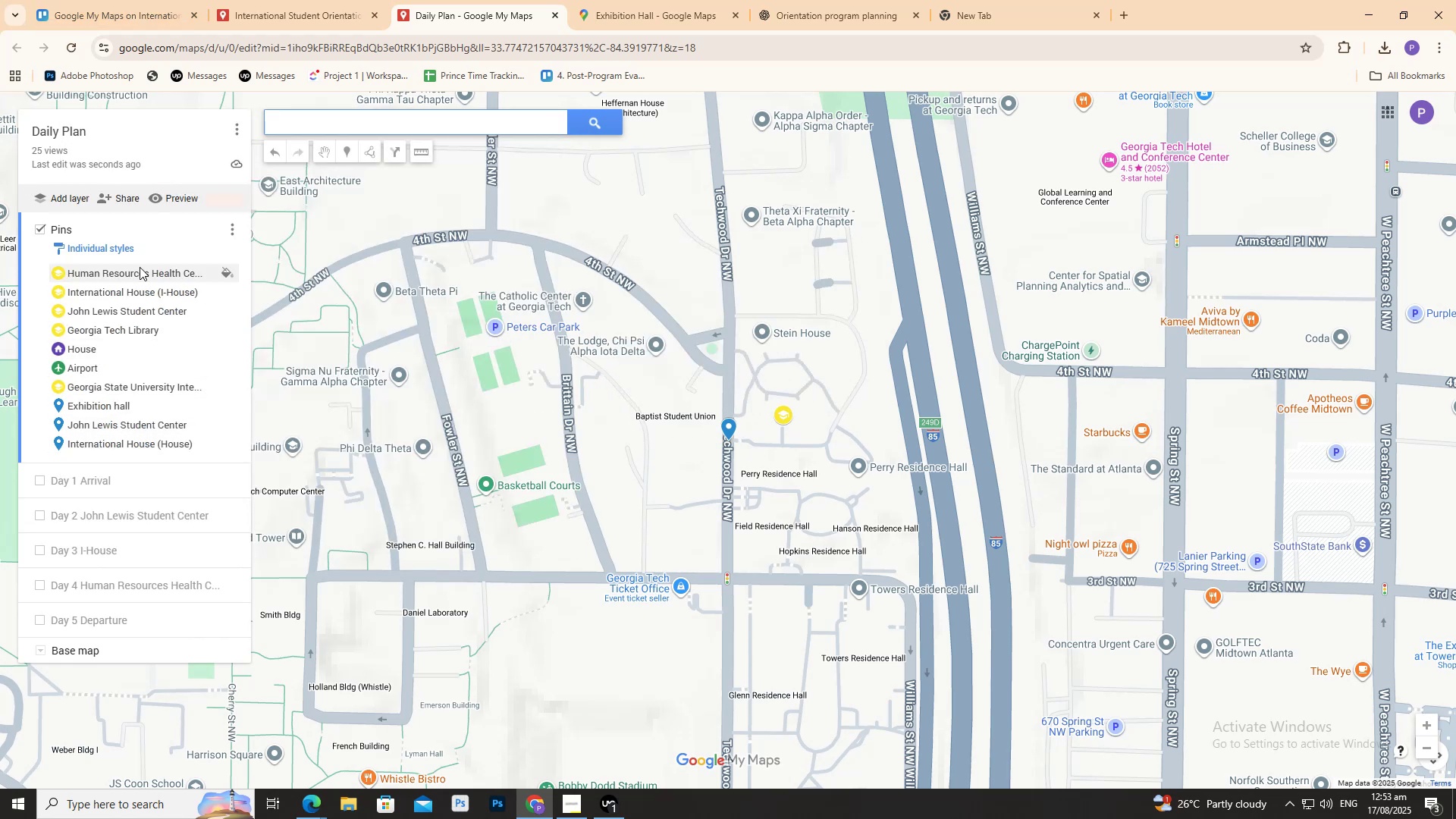 
wait(5.62)
 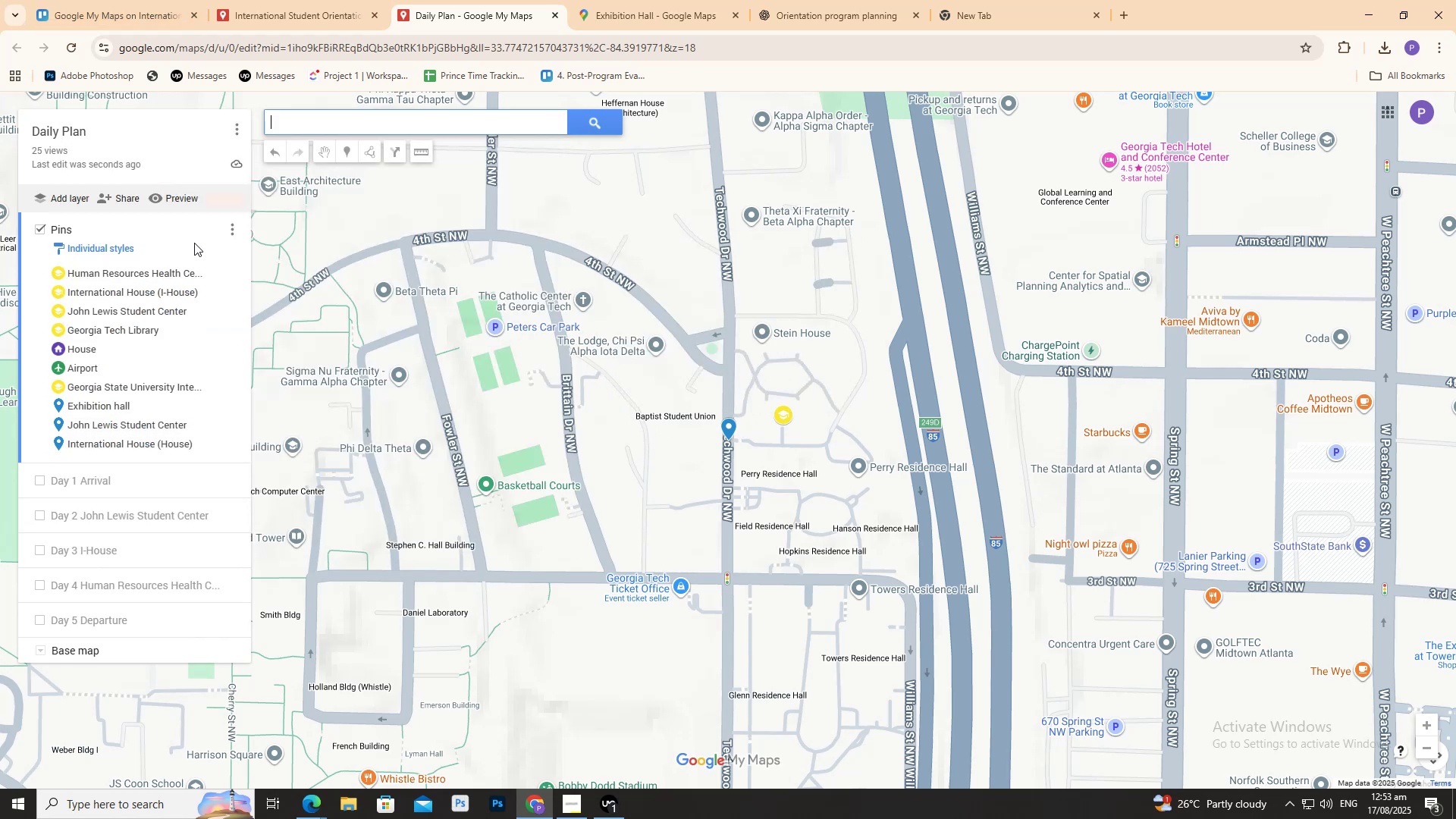 
left_click([315, 0])
 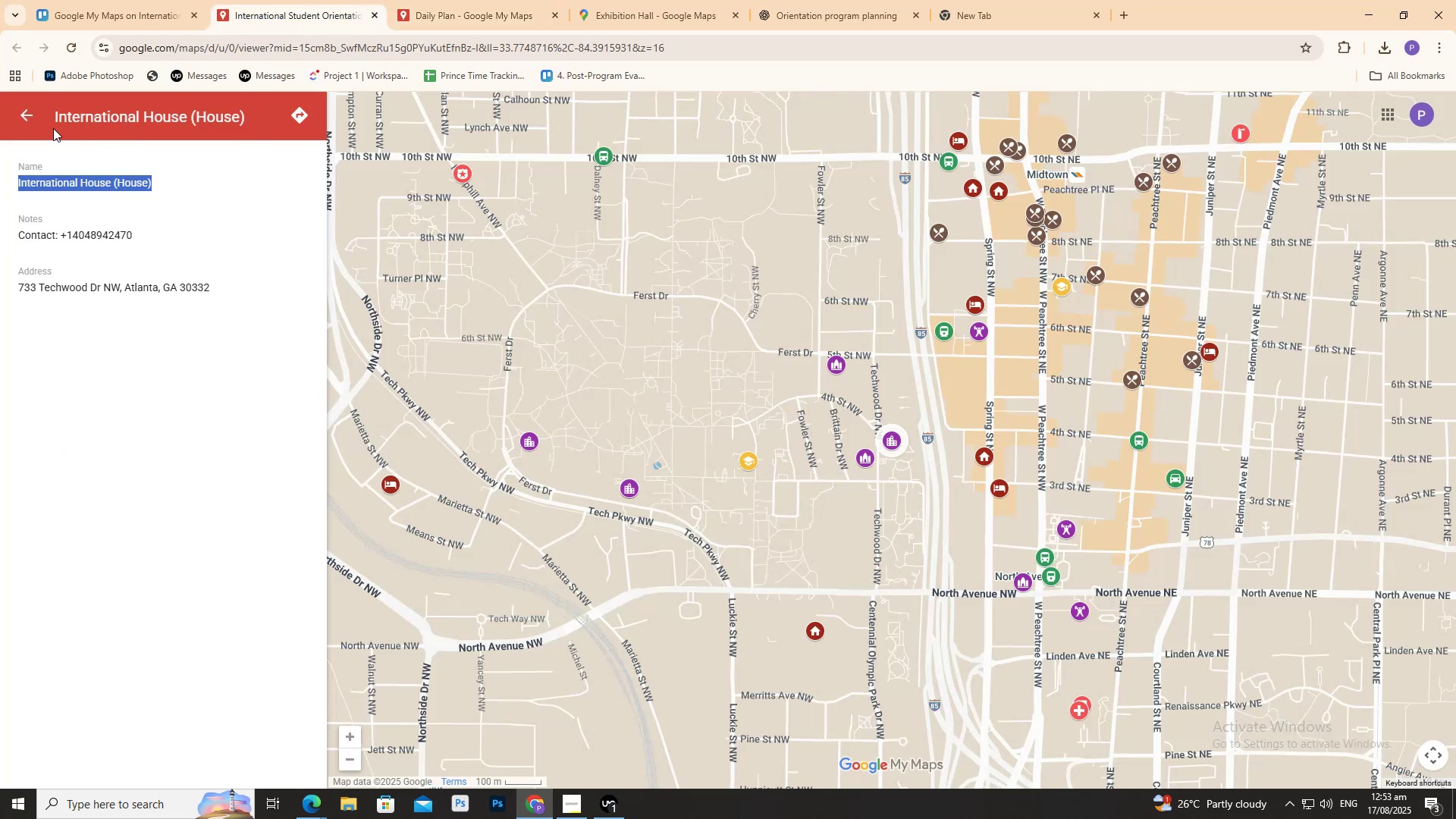 
left_click([24, 110])
 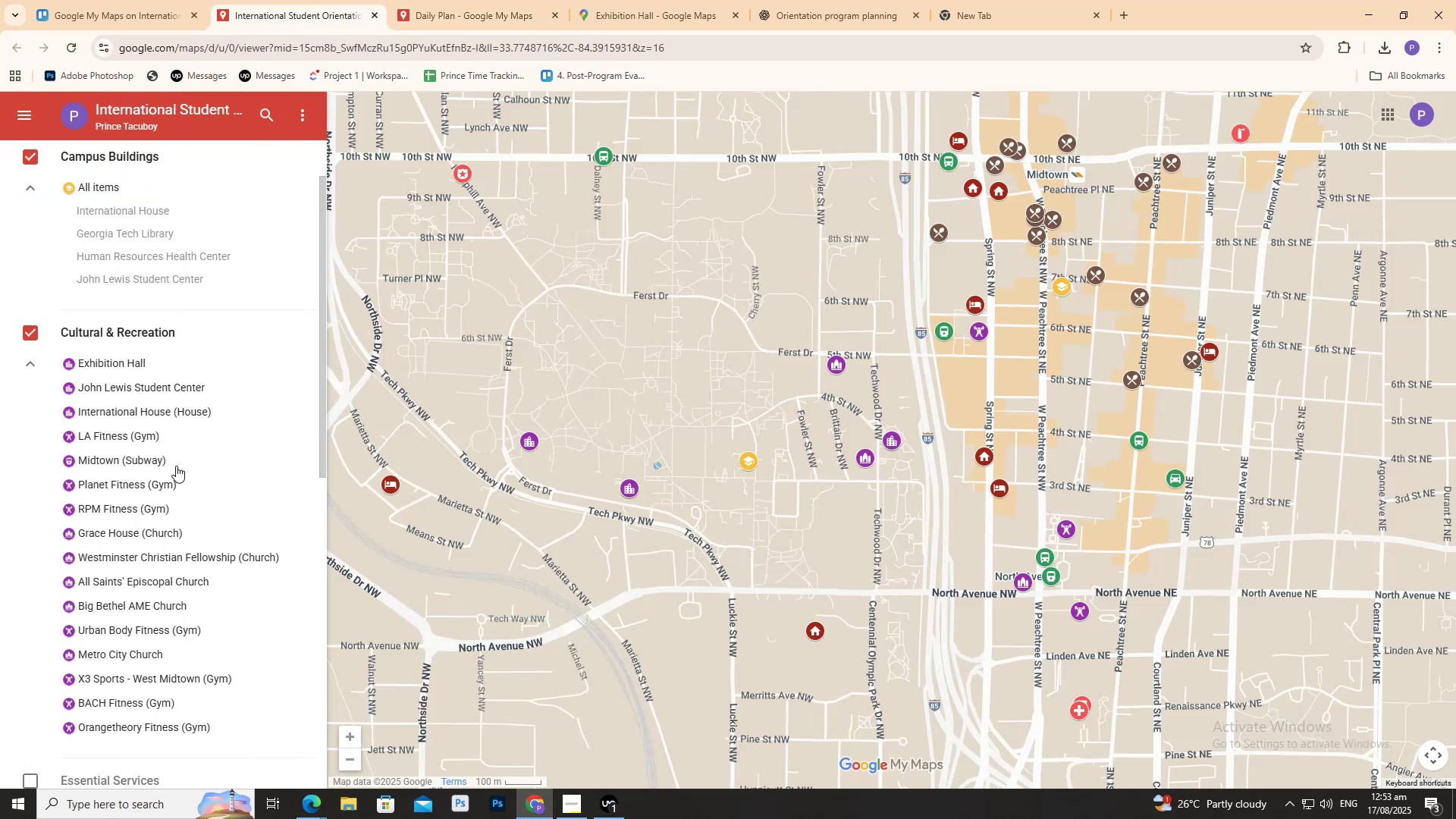 
scroll: coordinate [176, 466], scroll_direction: down, amount: 2.0
 